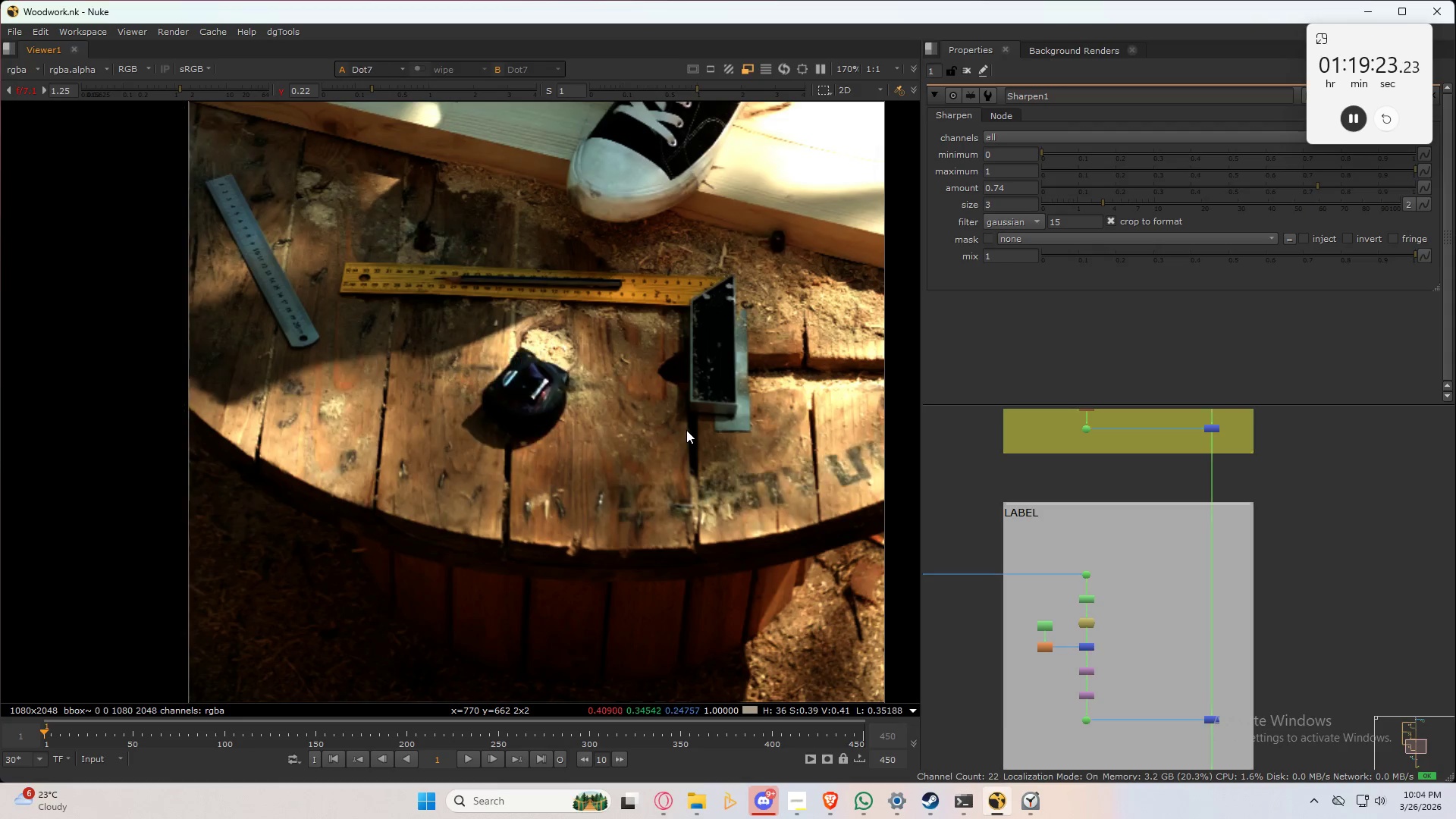 
key(Control+3)
 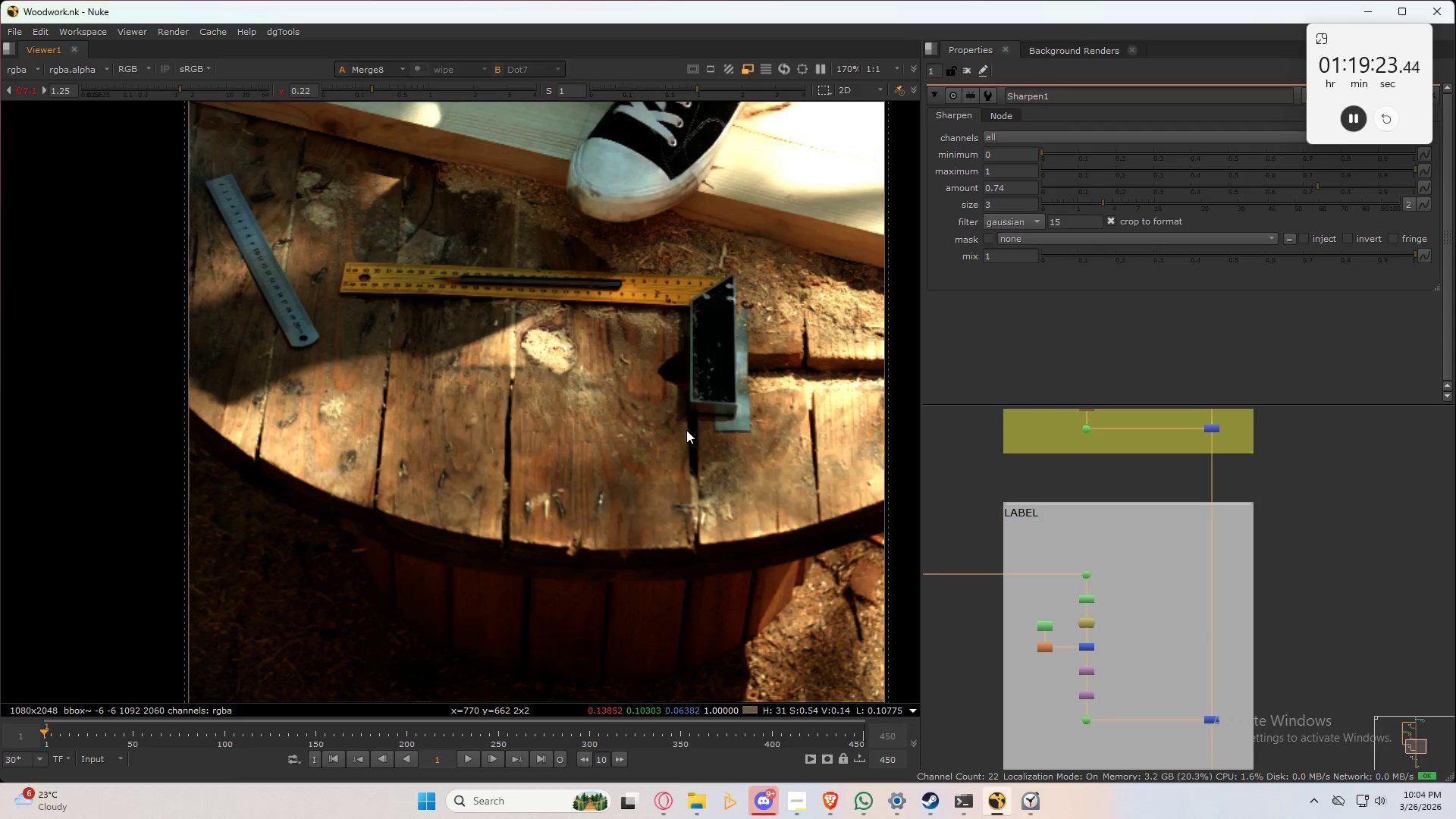 
key(Control+2)
 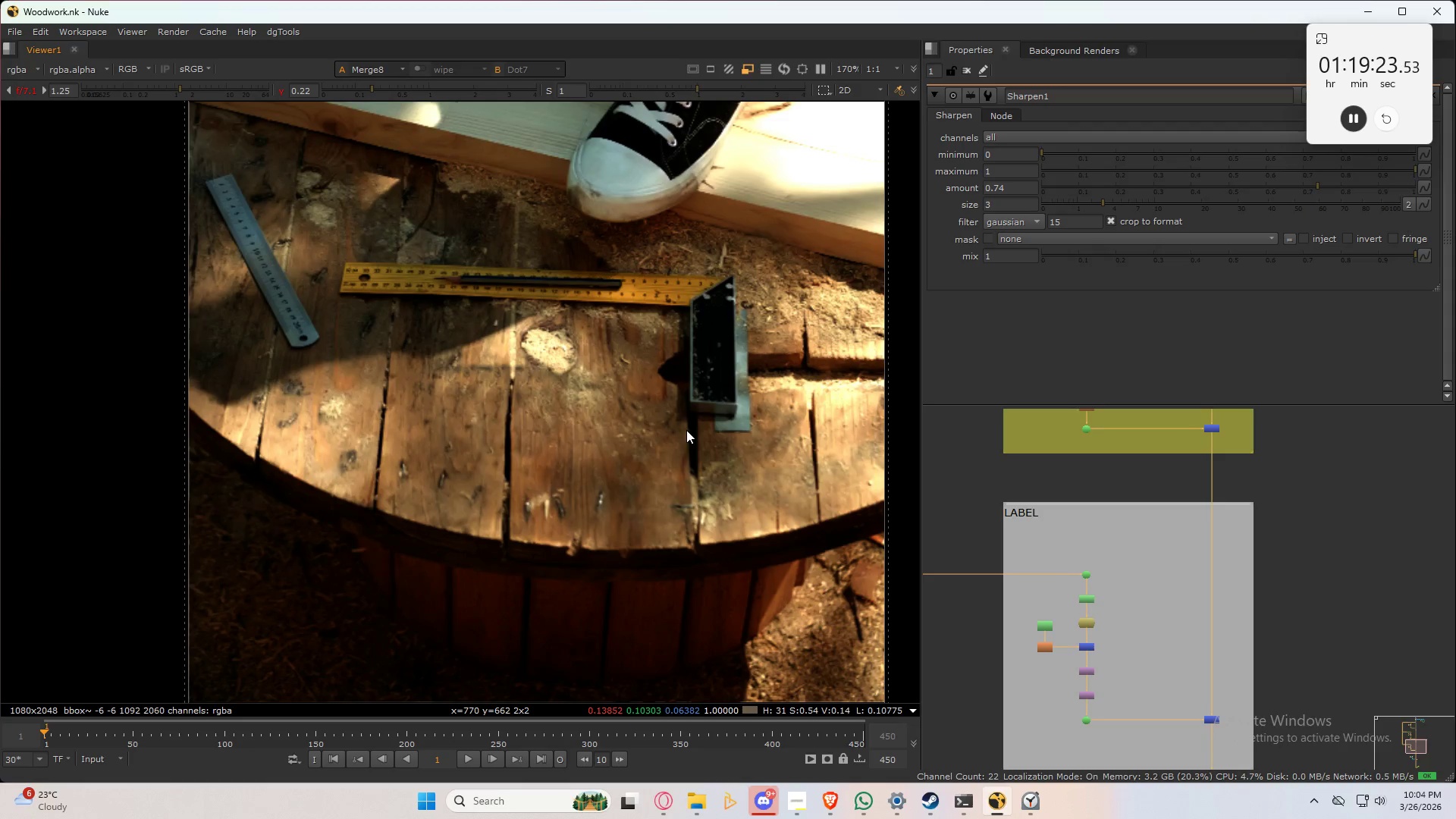 
key(Control+3)
 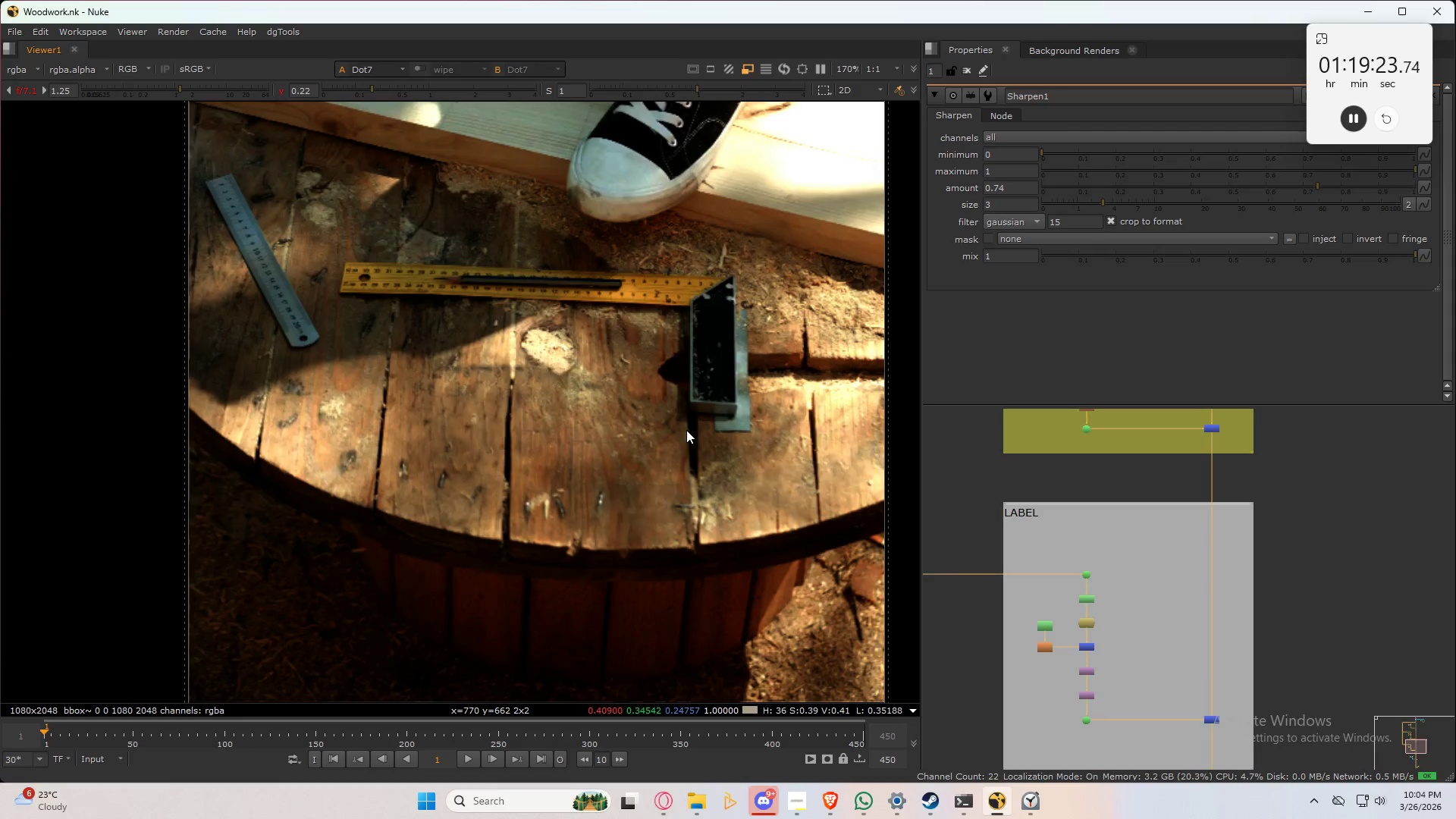 
key(Control+2)
 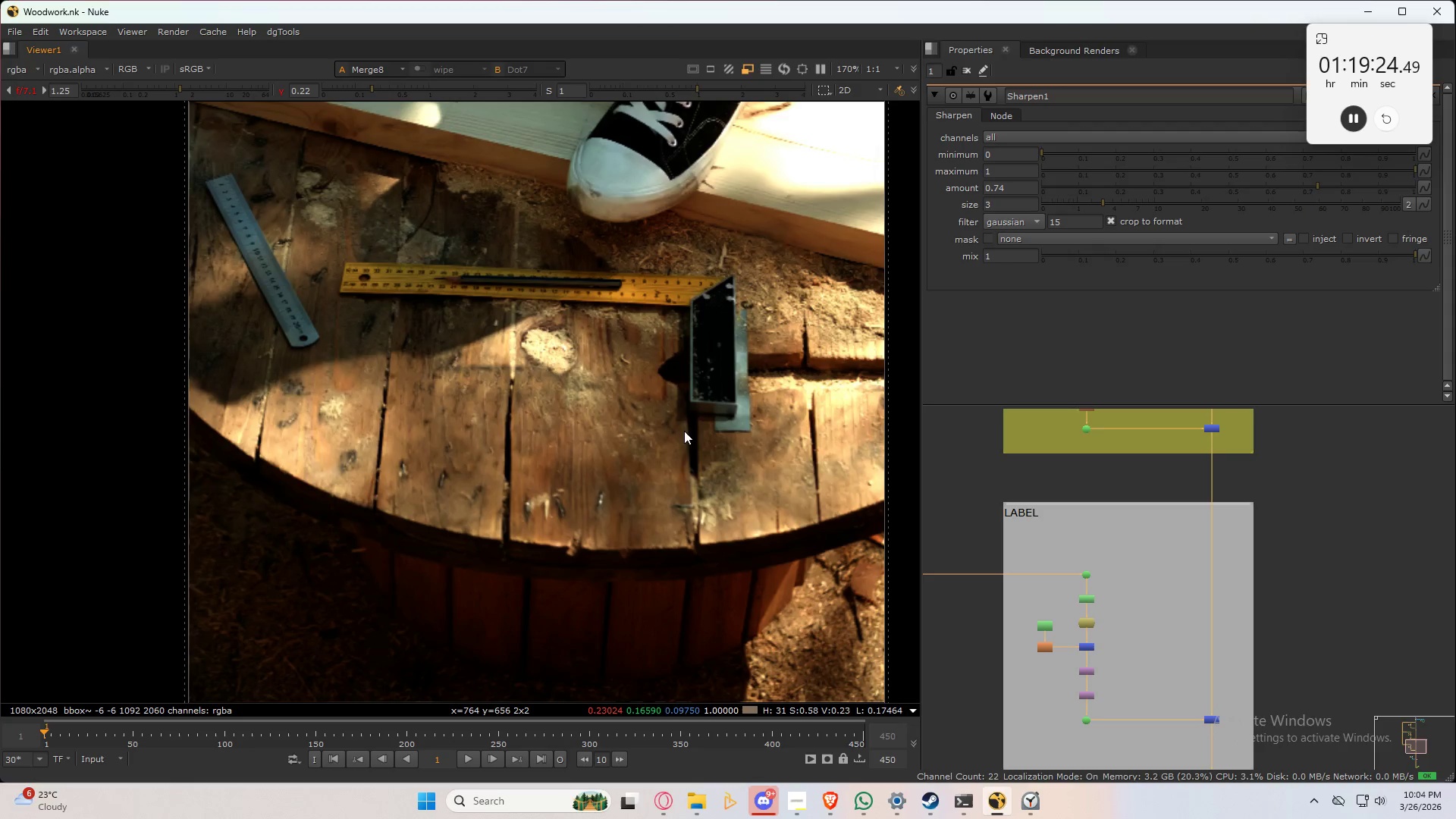 
key(Control+3)
 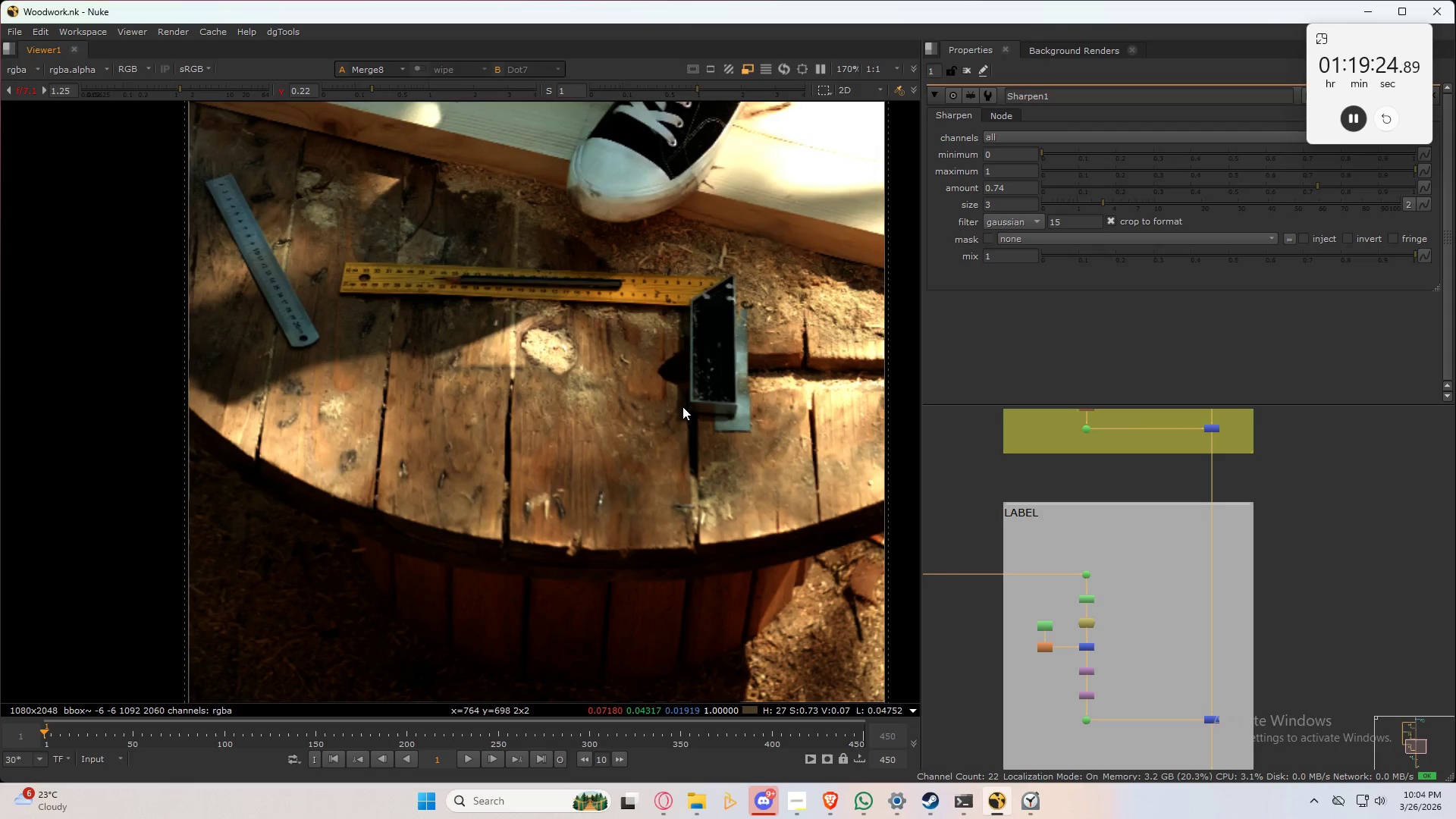 
key(Control+2)
 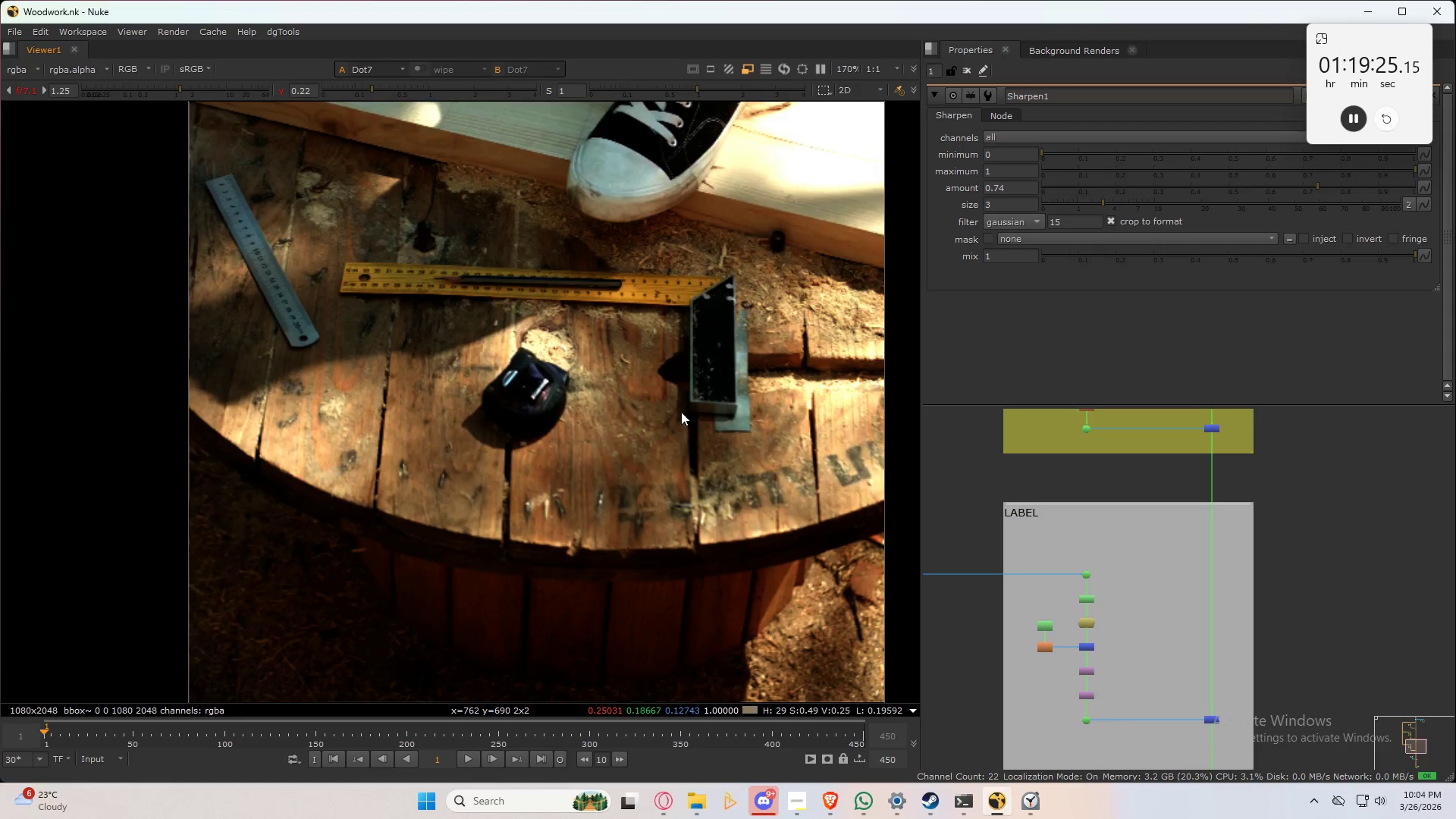 
key(Control+3)
 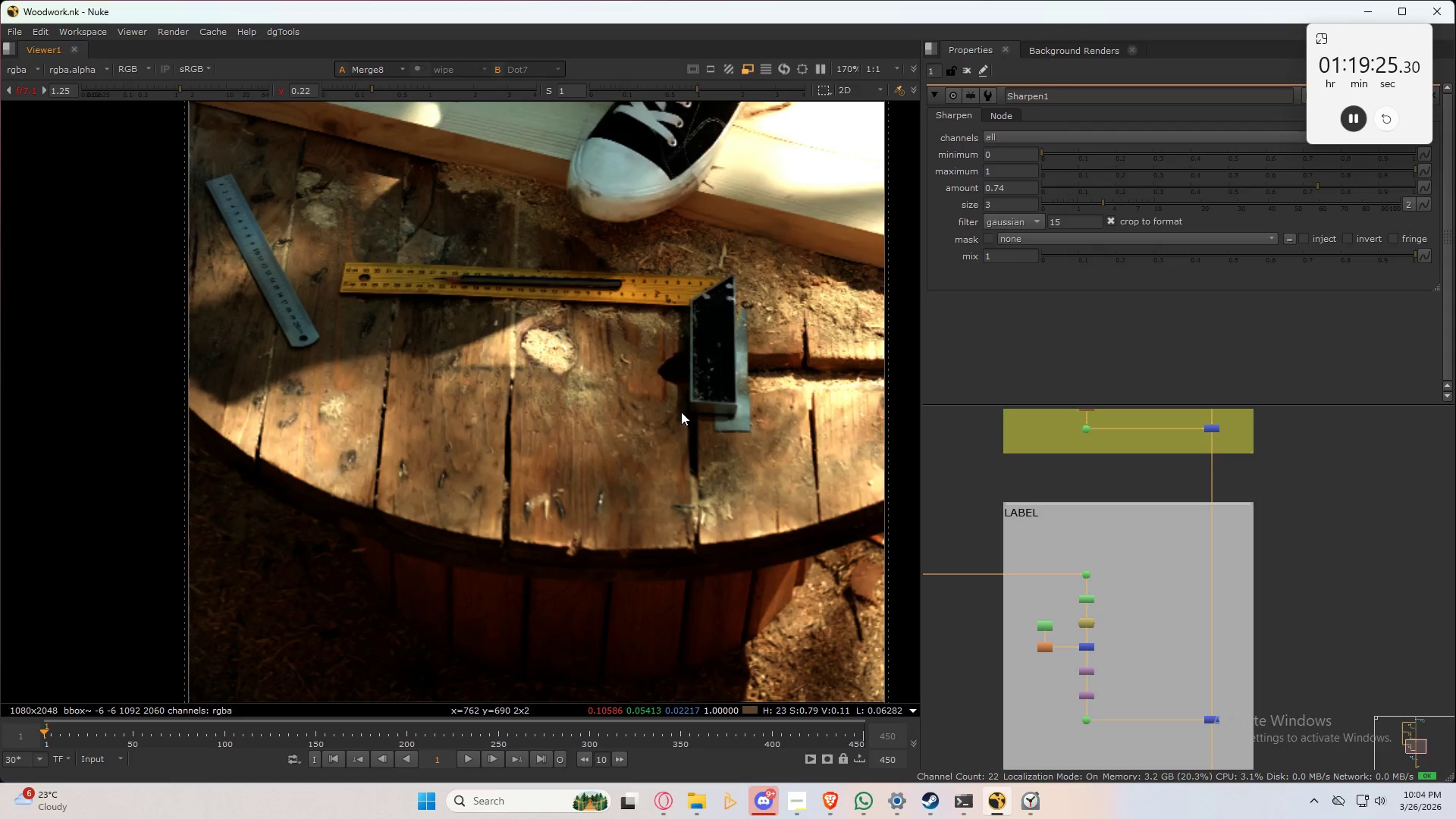 
key(Control+2)
 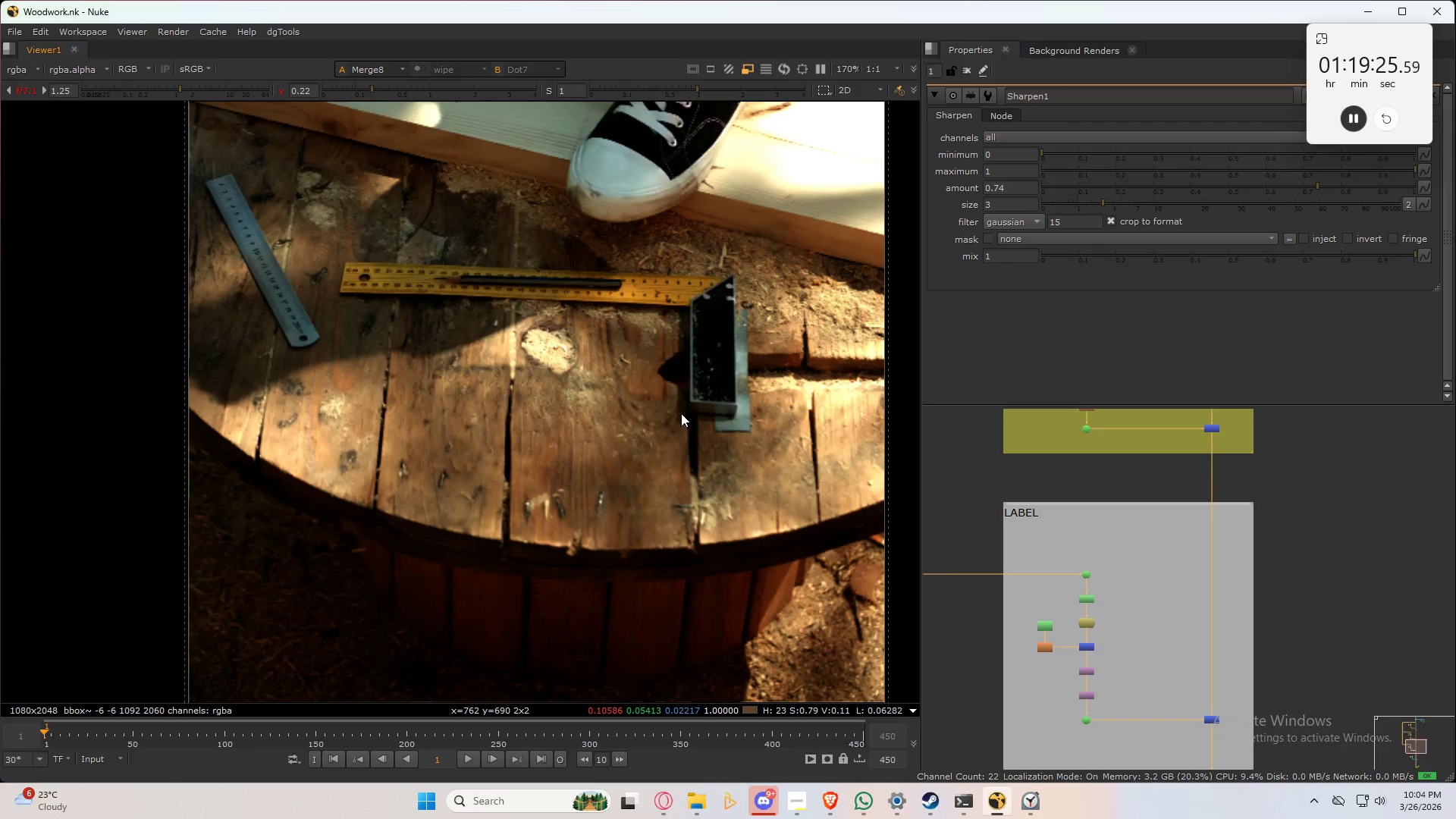 
key(Control+3)
 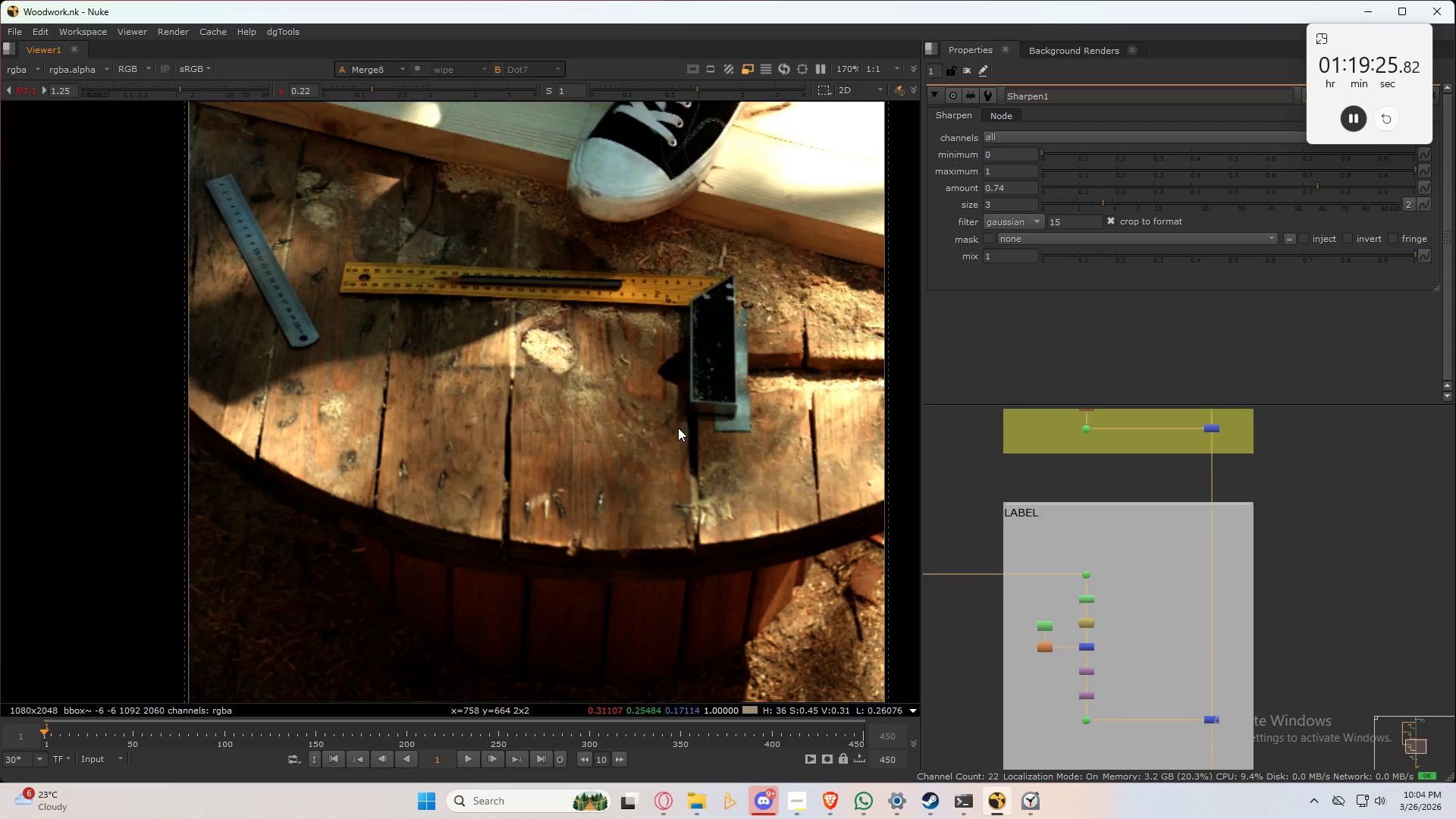 
key(Control+2)
 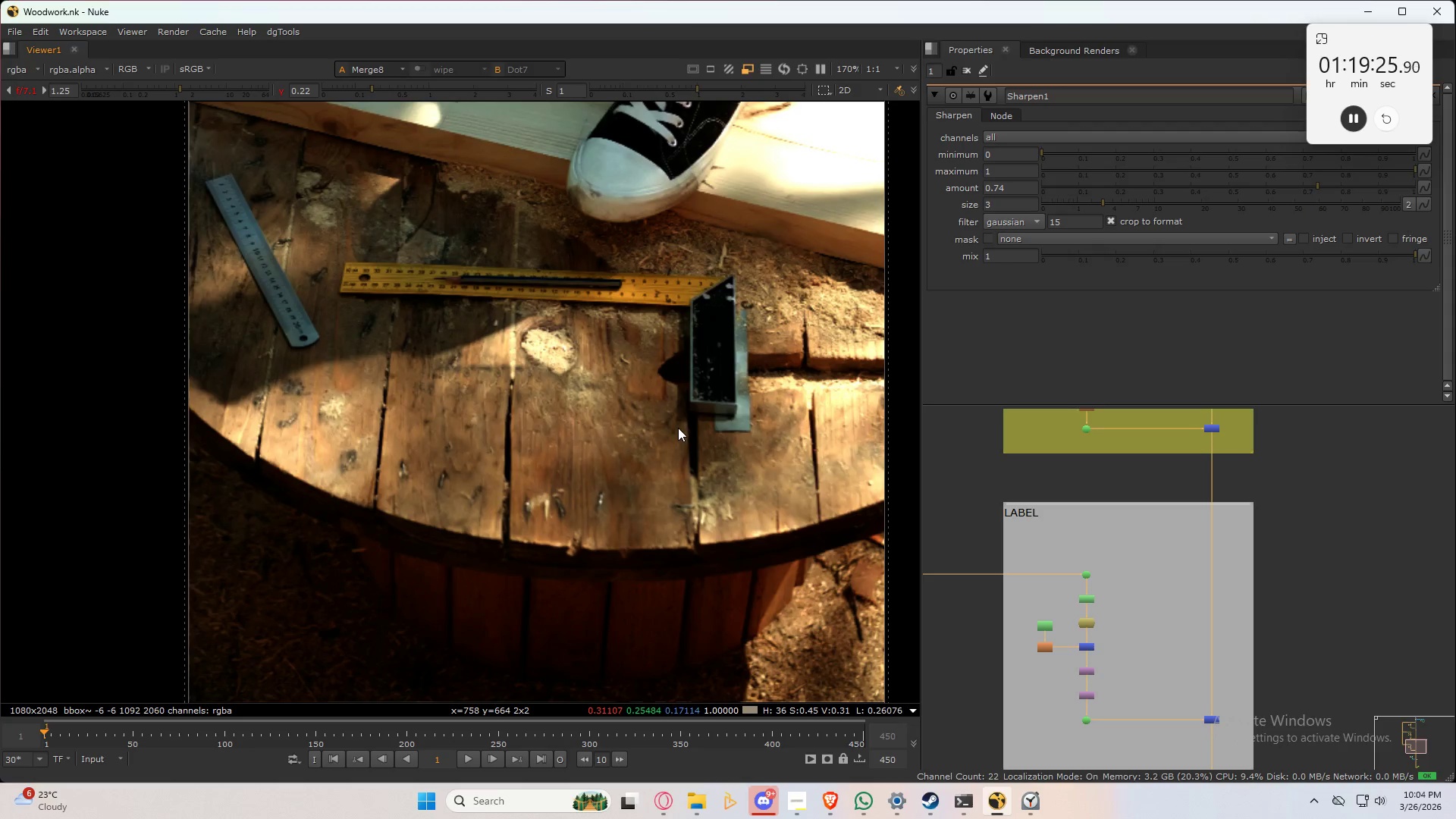 
key(Control+3)
 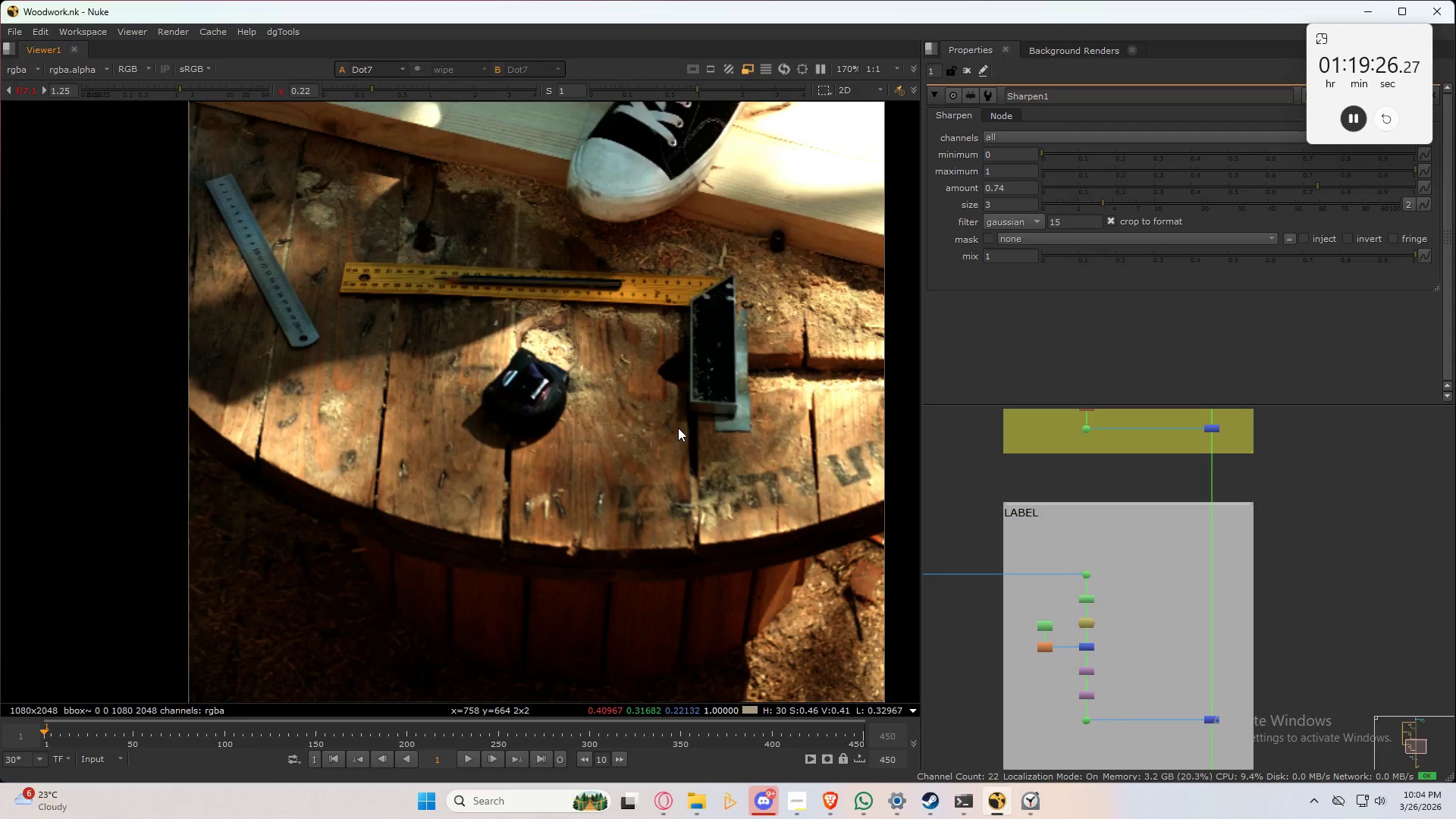 
key(Control+2)
 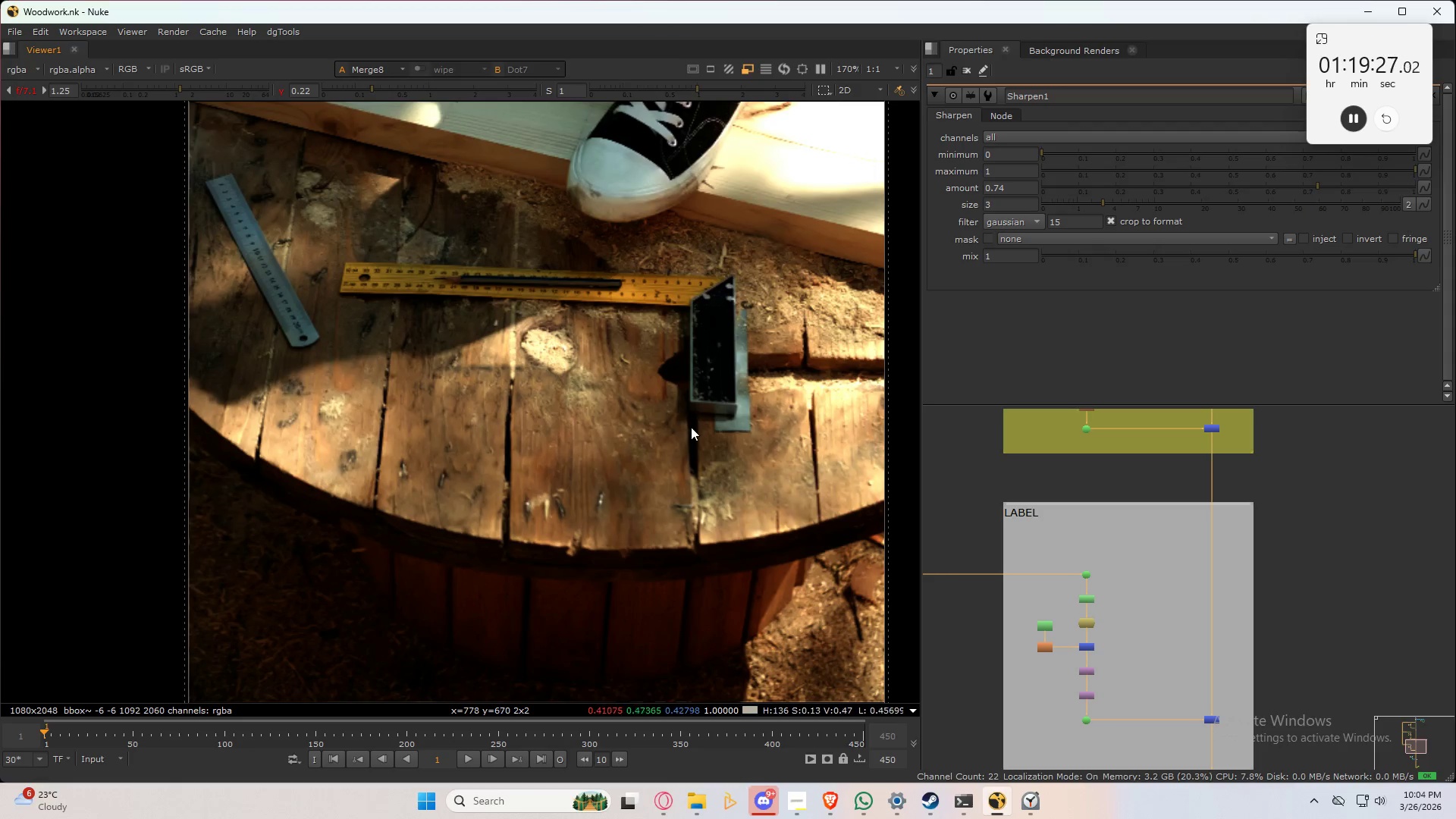 
key(Control+3)
 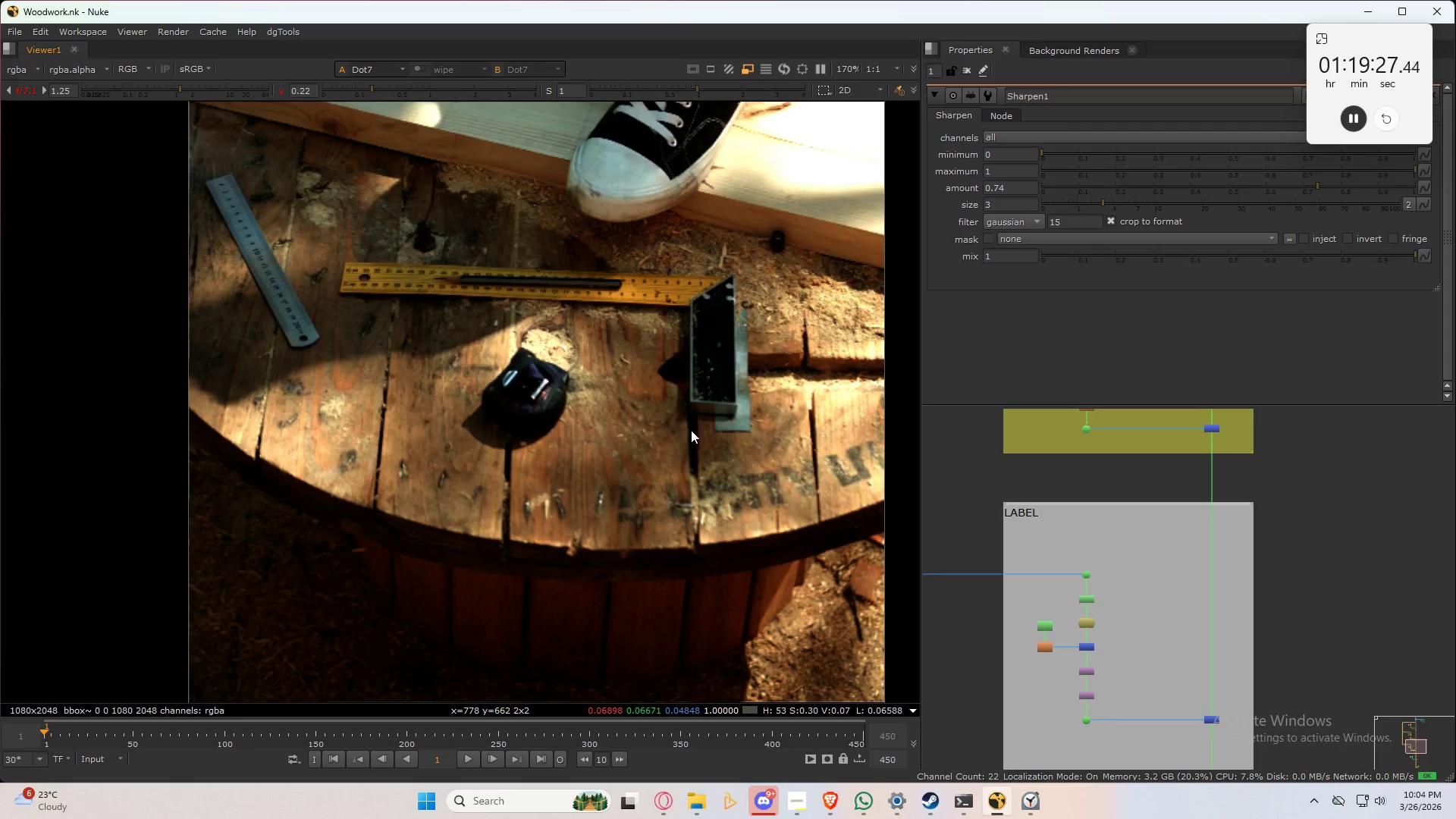 
key(Control+2)
 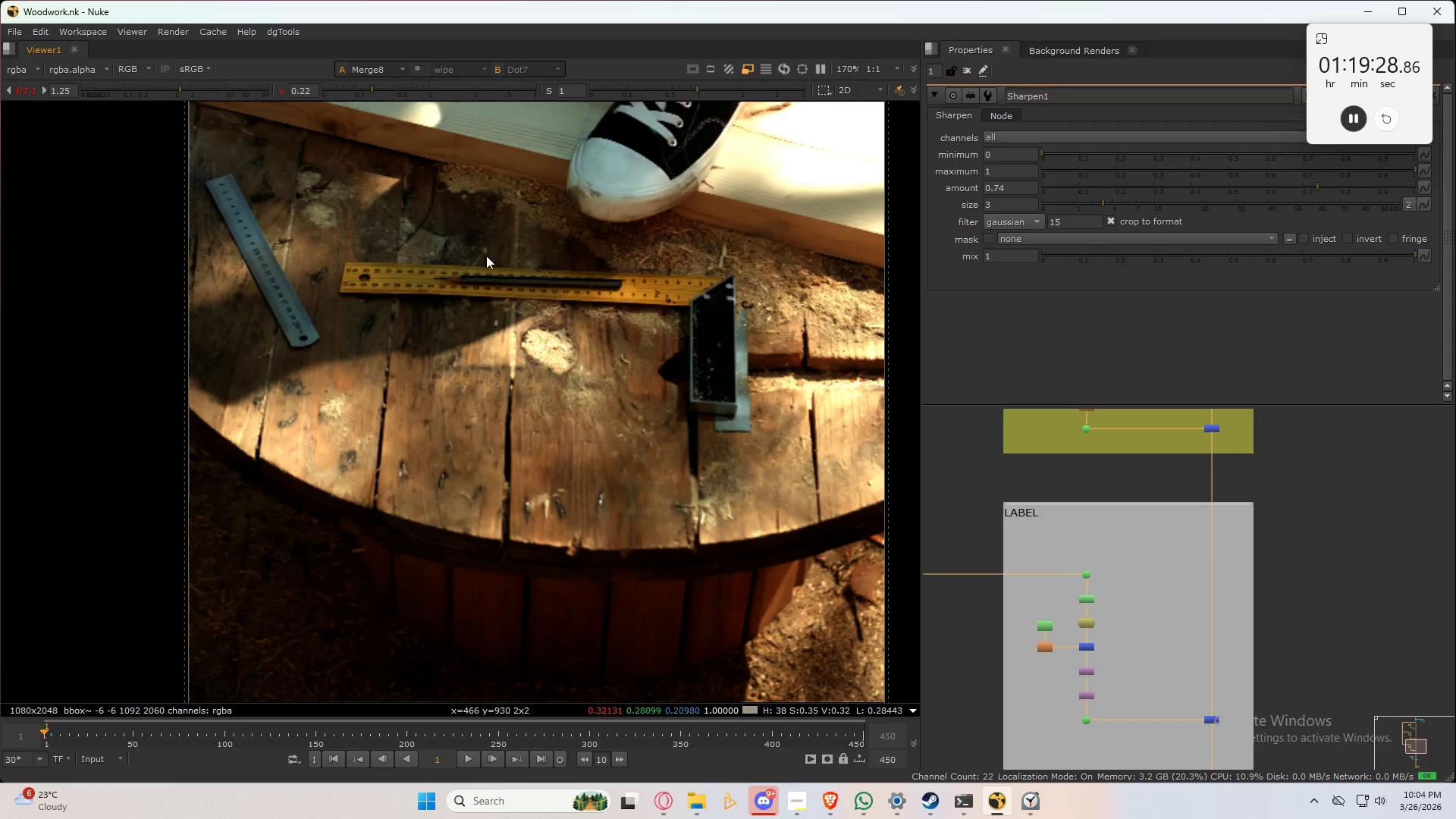 
scroll: coordinate [448, 245], scroll_direction: up, amount: 3.0
 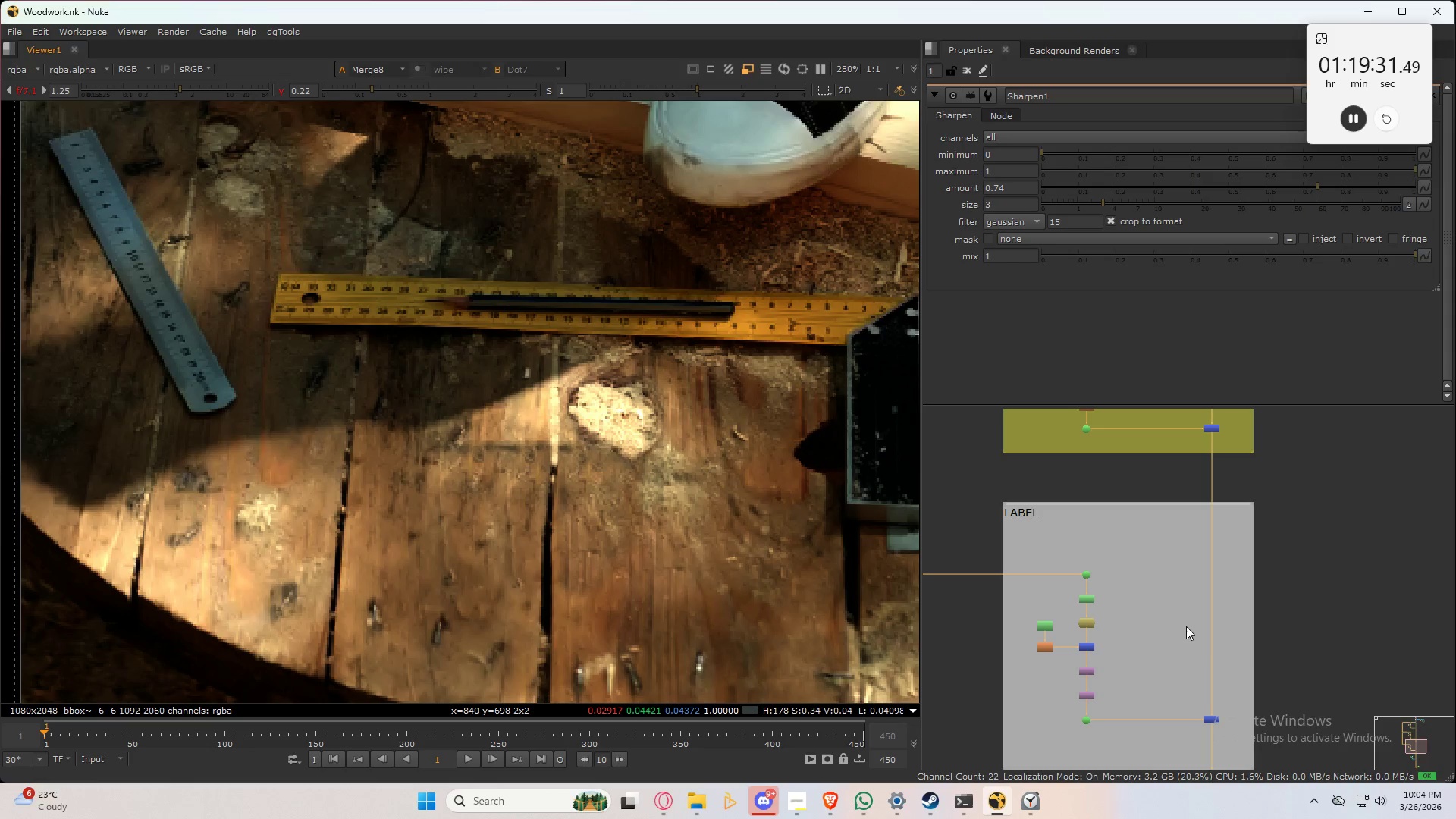 
scroll: coordinate [1229, 567], scroll_direction: down, amount: 3.0
 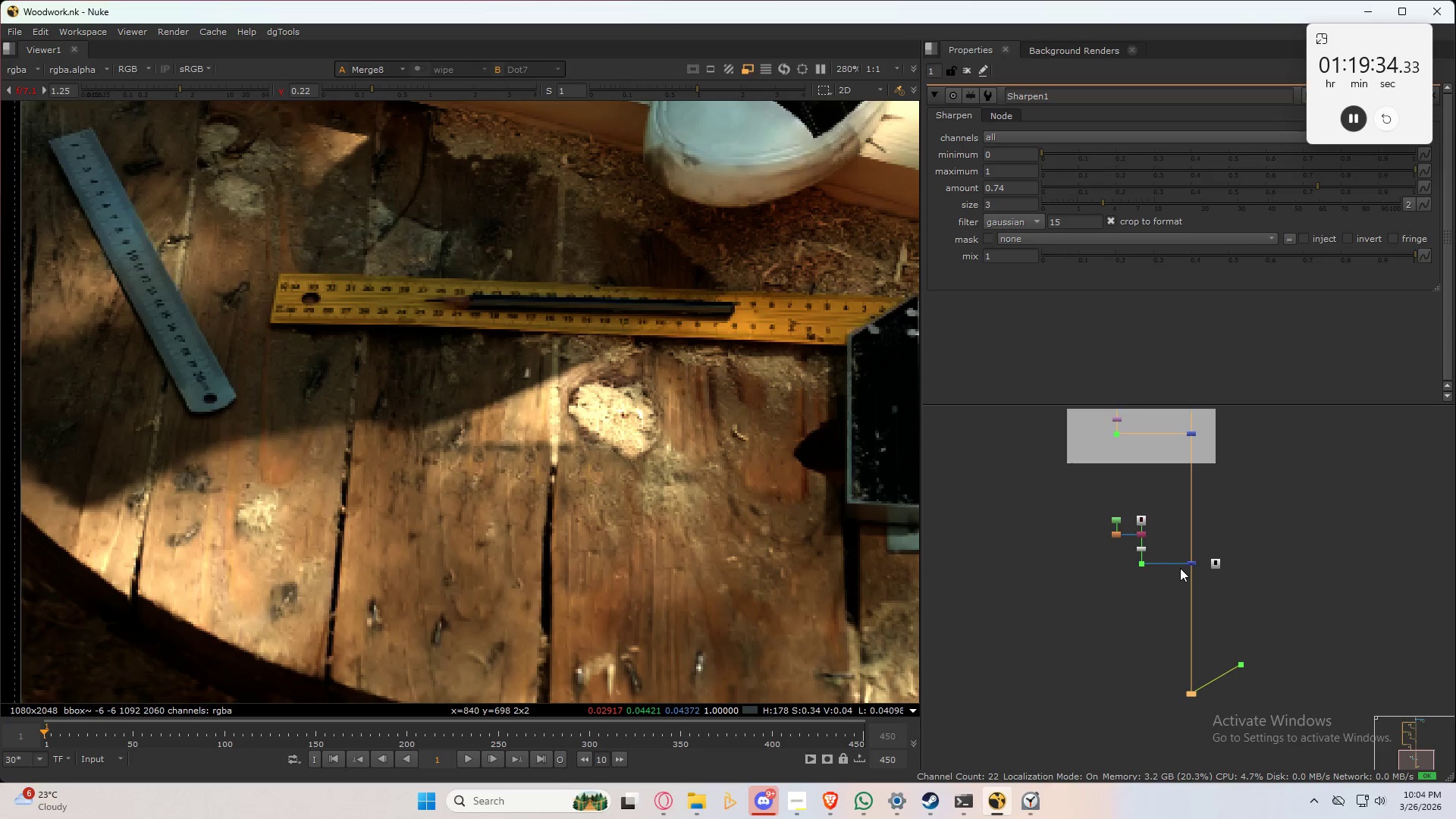 
scroll: coordinate [1209, 588], scroll_direction: up, amount: 6.0
 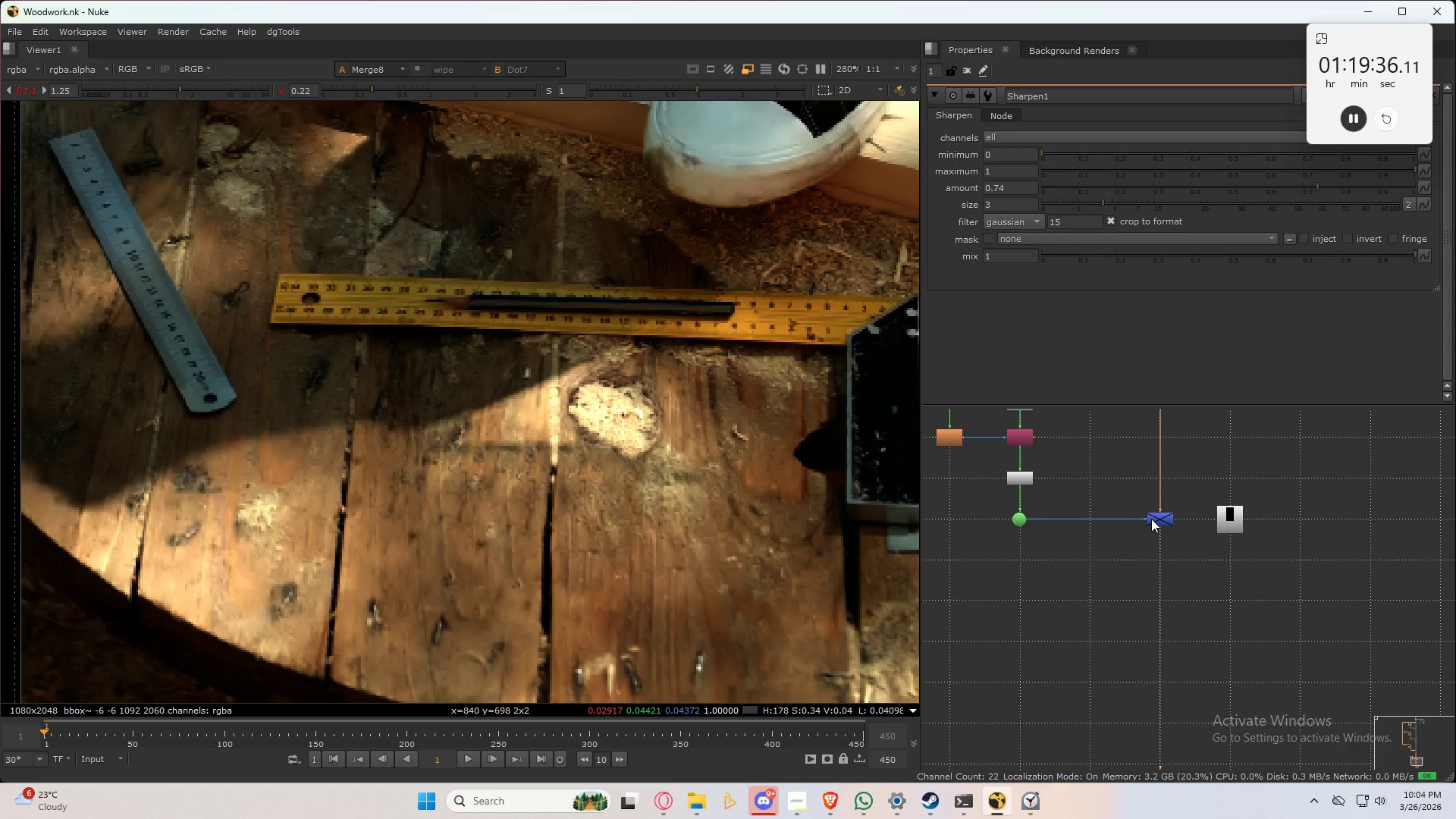 
left_click([1155, 518])
 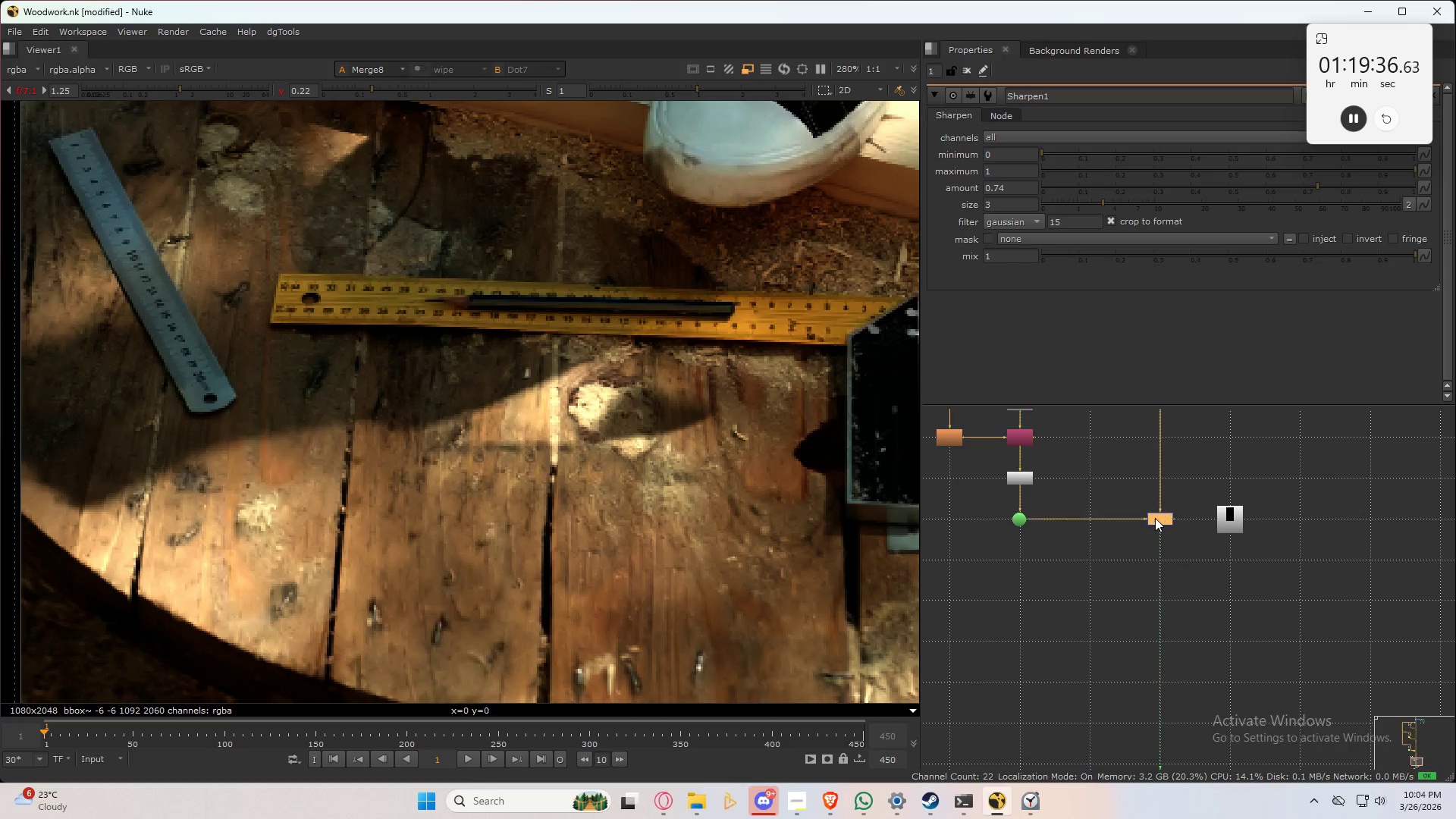 
key(Control+D)
 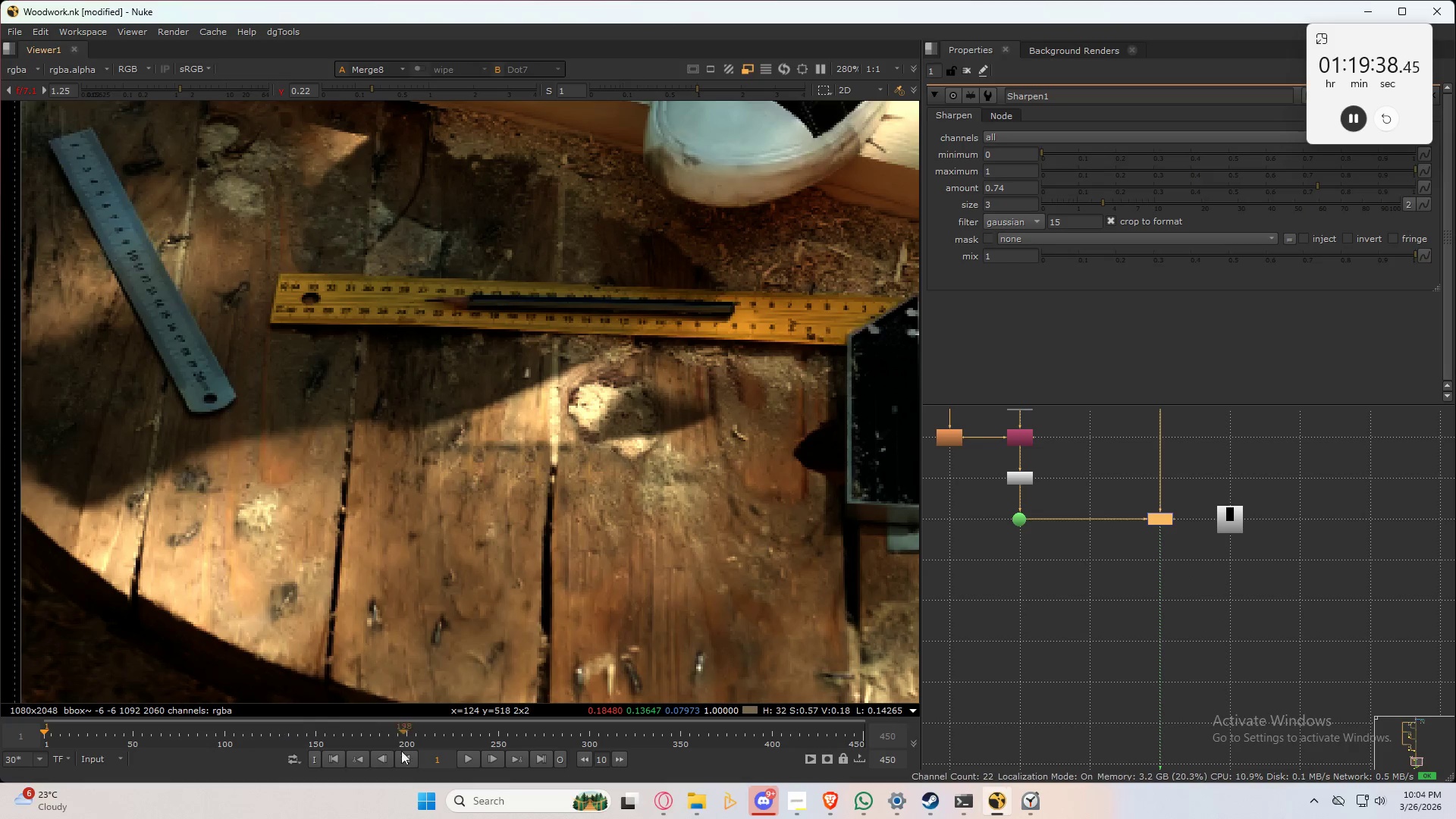 
left_click([444, 759])
 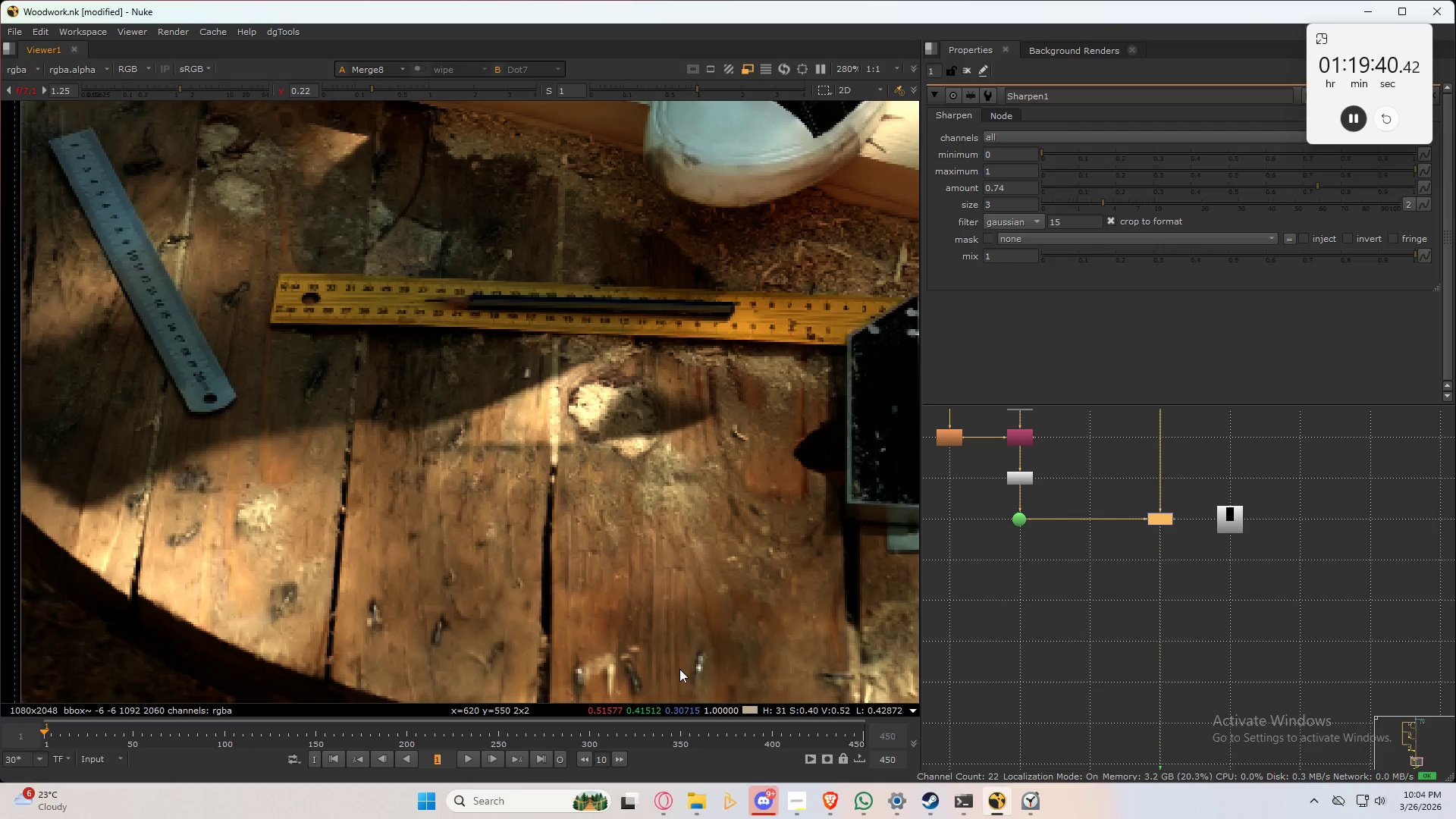 
key(Numpad3)
 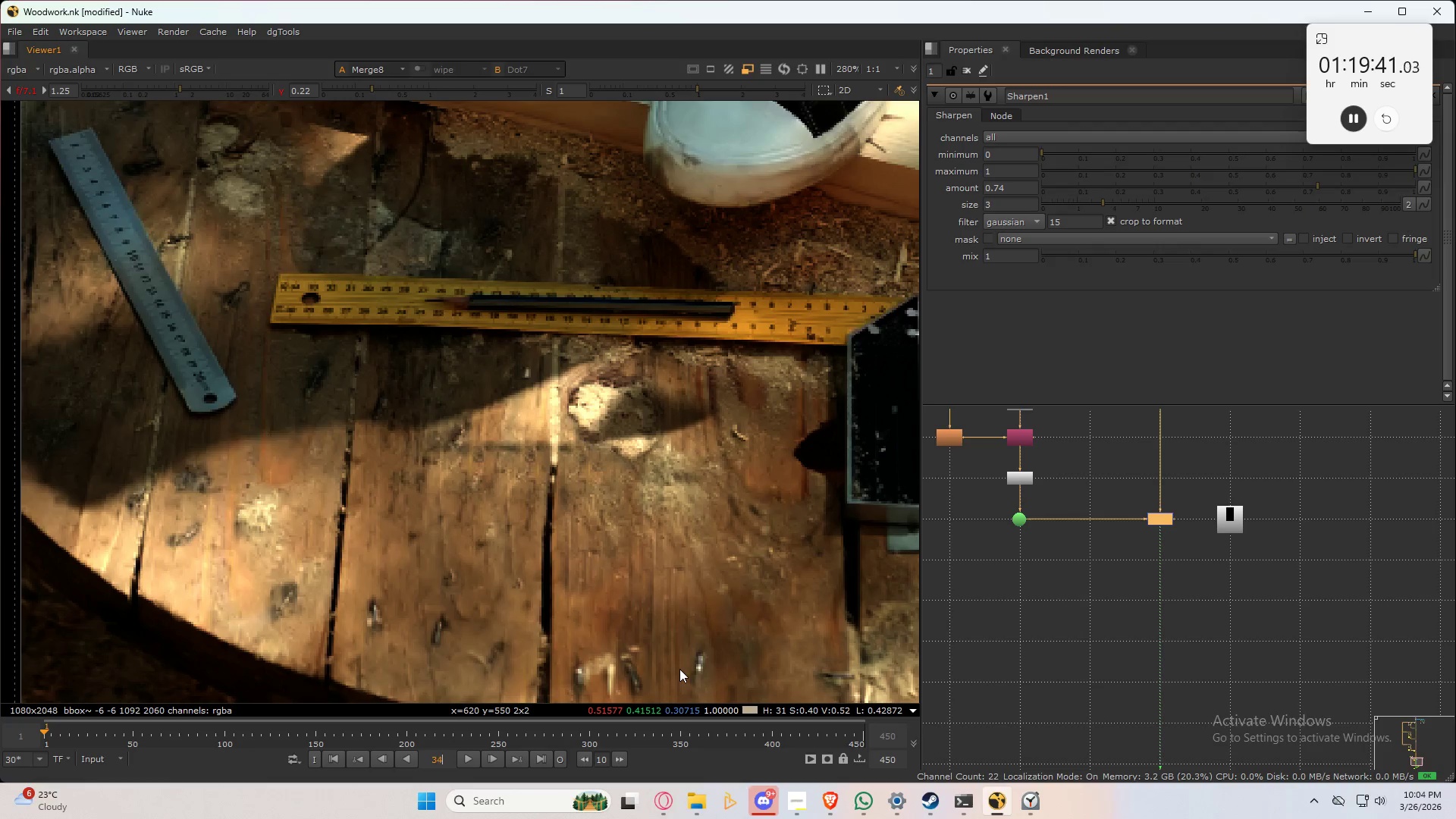 
key(Numpad4)
 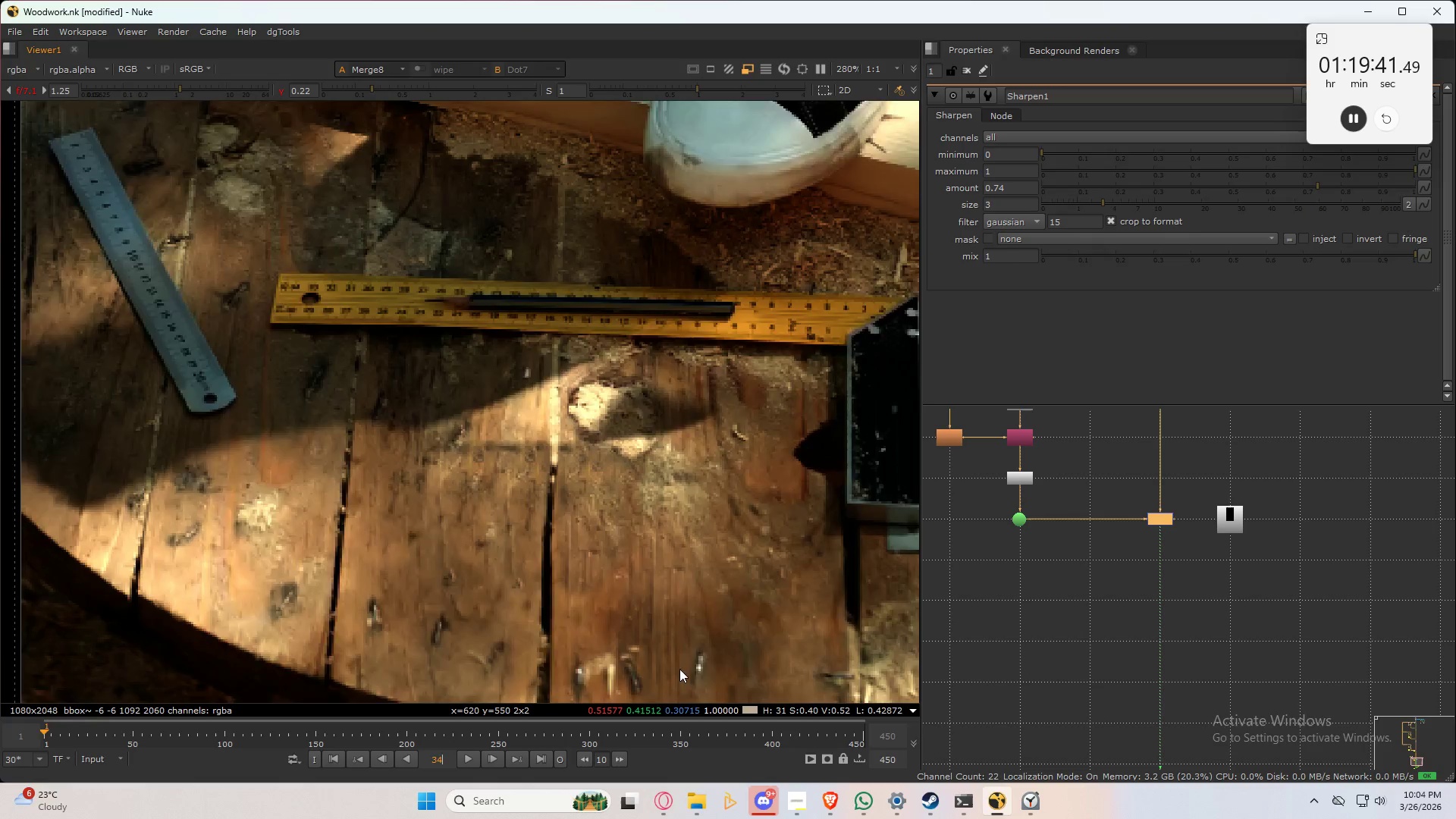 
key(NumpadEnter)
 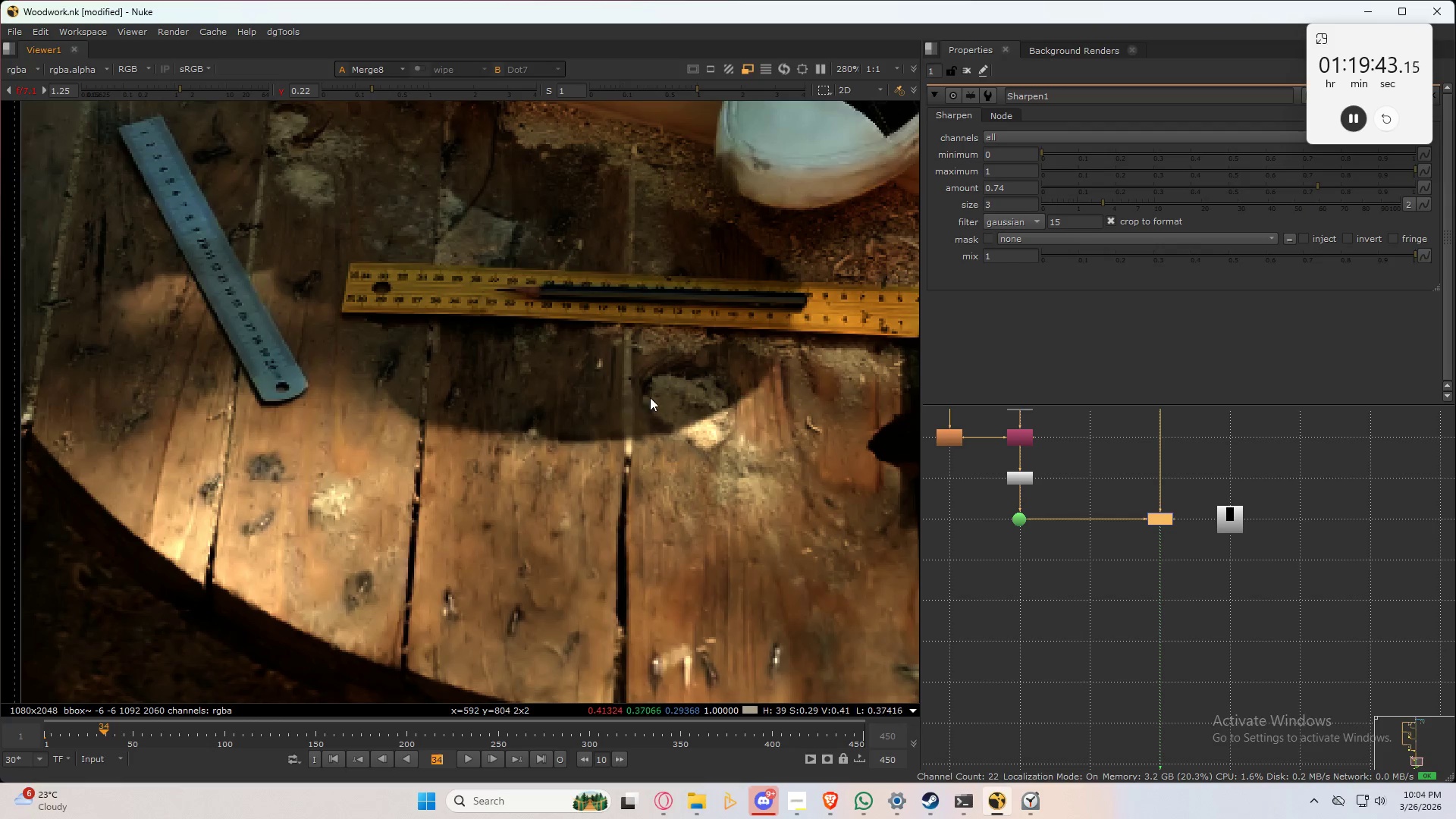 
scroll: coordinate [633, 382], scroll_direction: up, amount: 3.0
 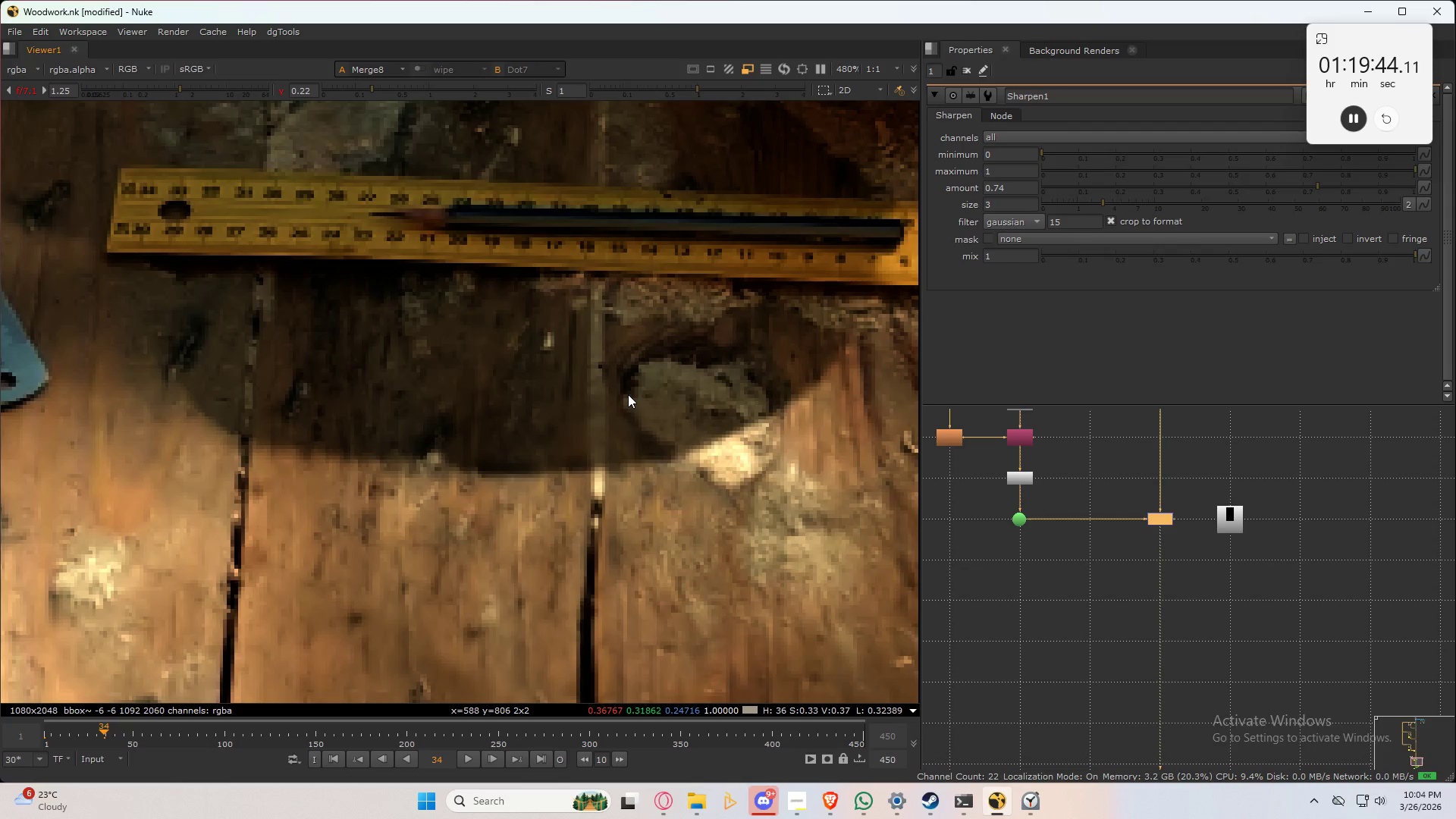 
type(32q)
 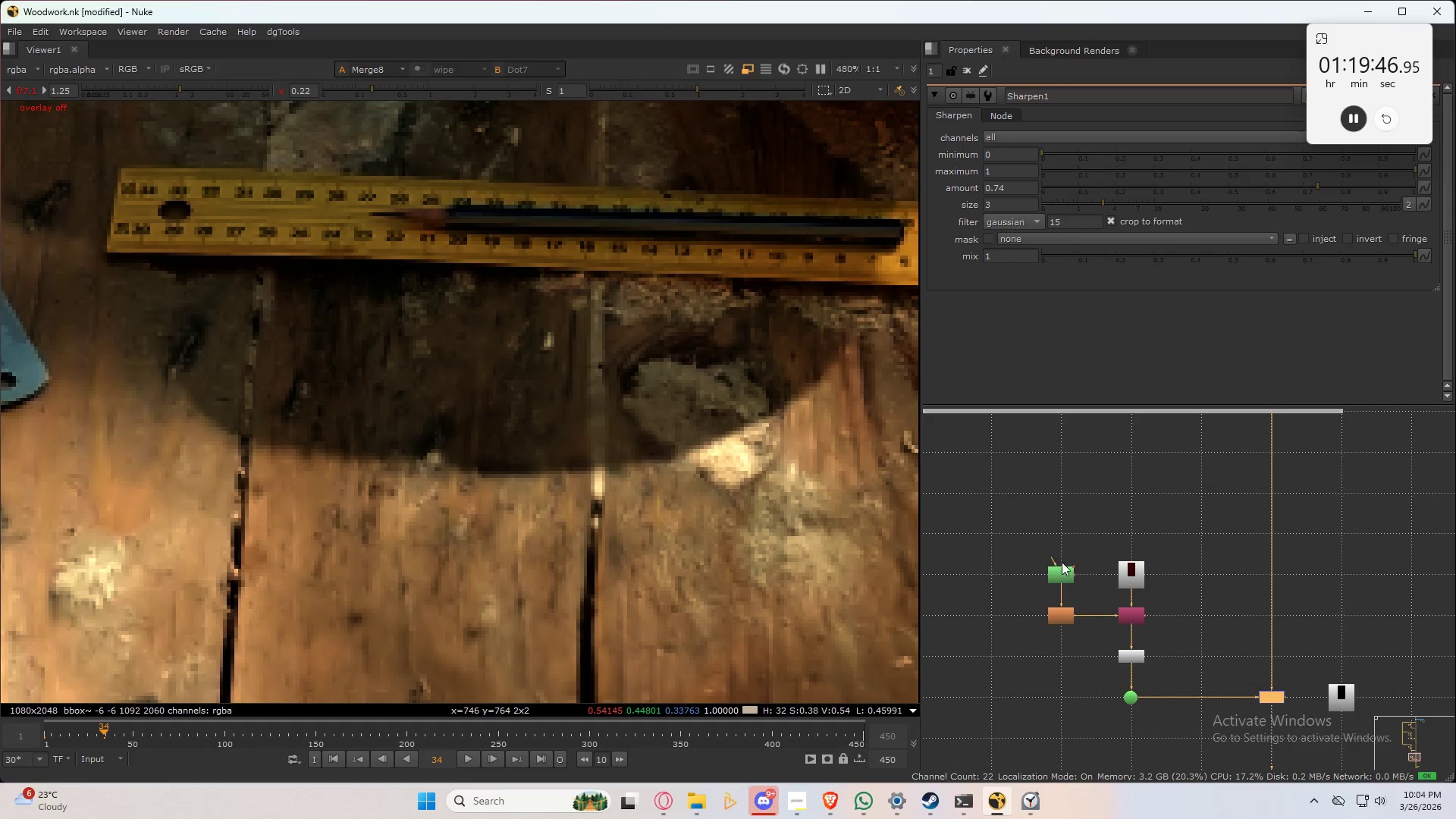 
double_click([1065, 579])
 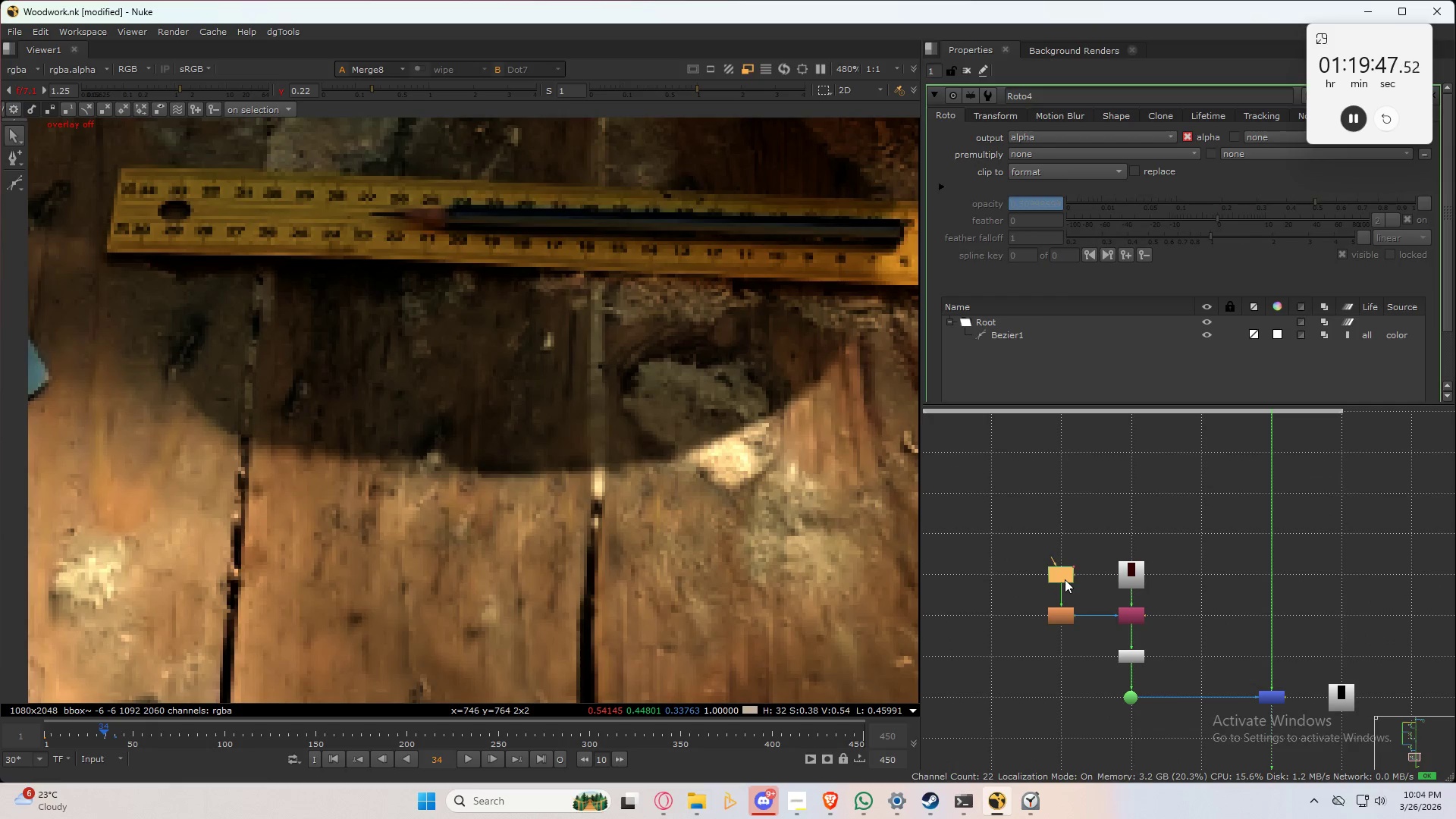 
triple_click([1065, 579])
 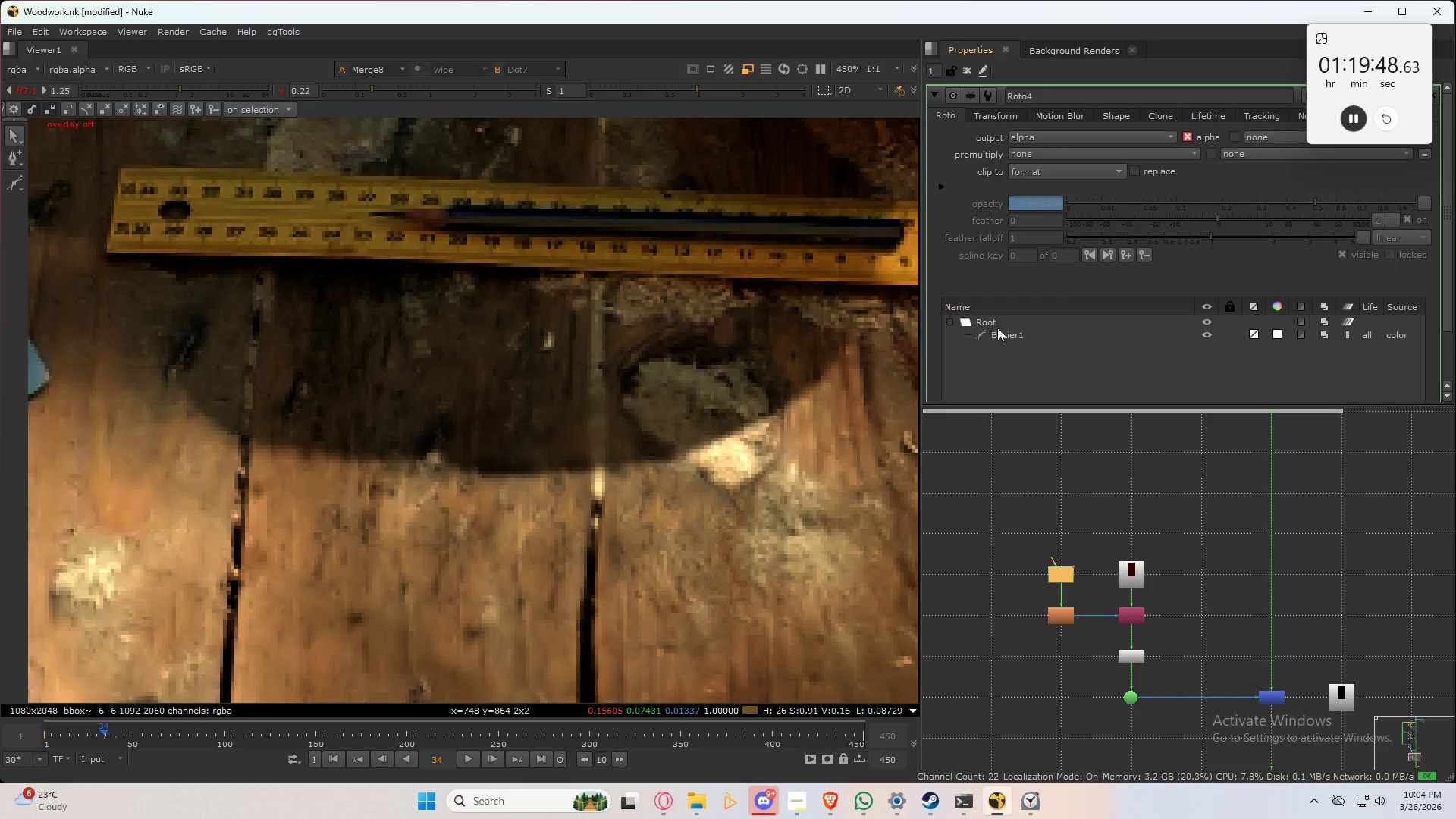 
left_click([1001, 333])
 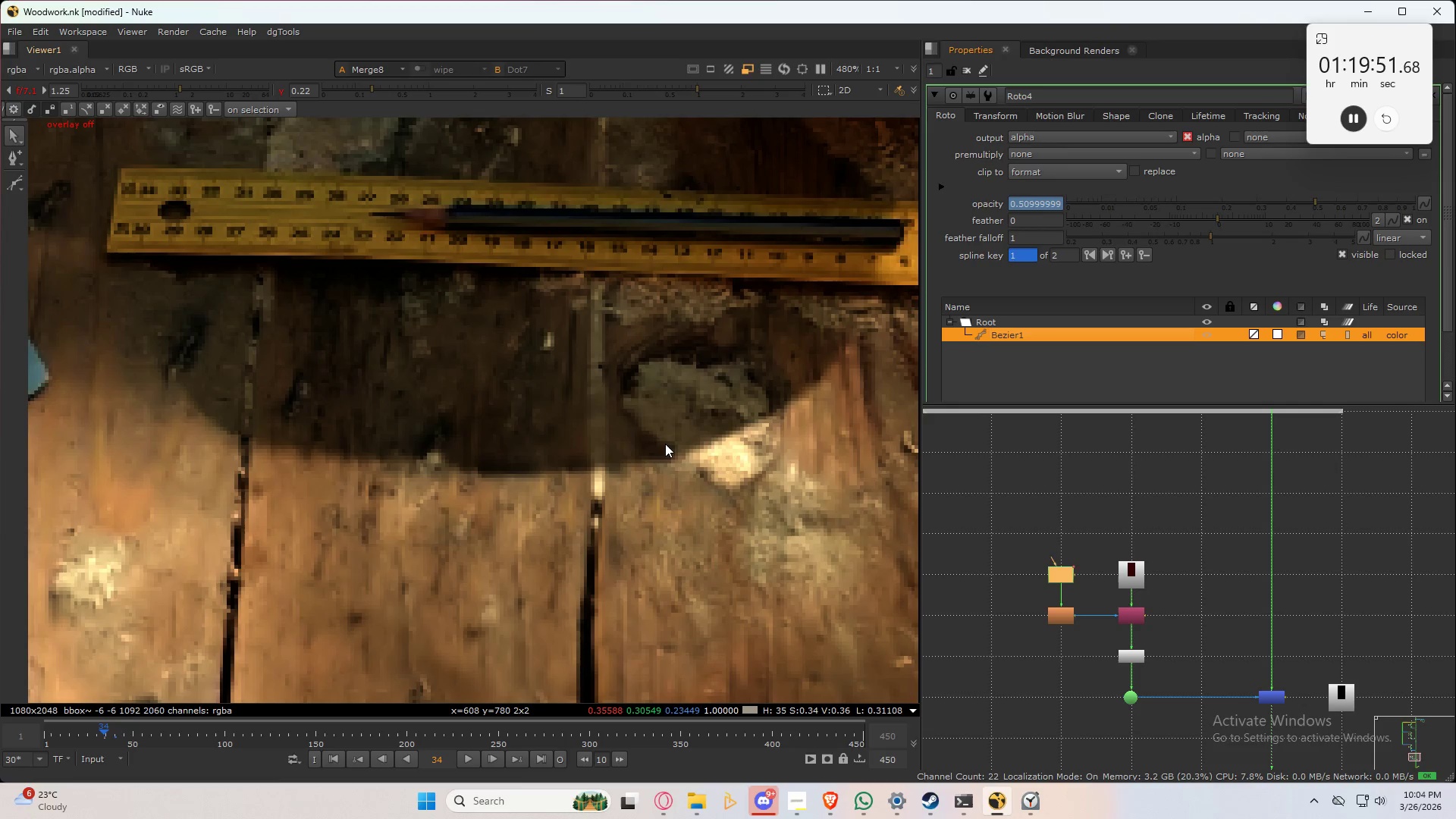 
key(ArrowLeft)
 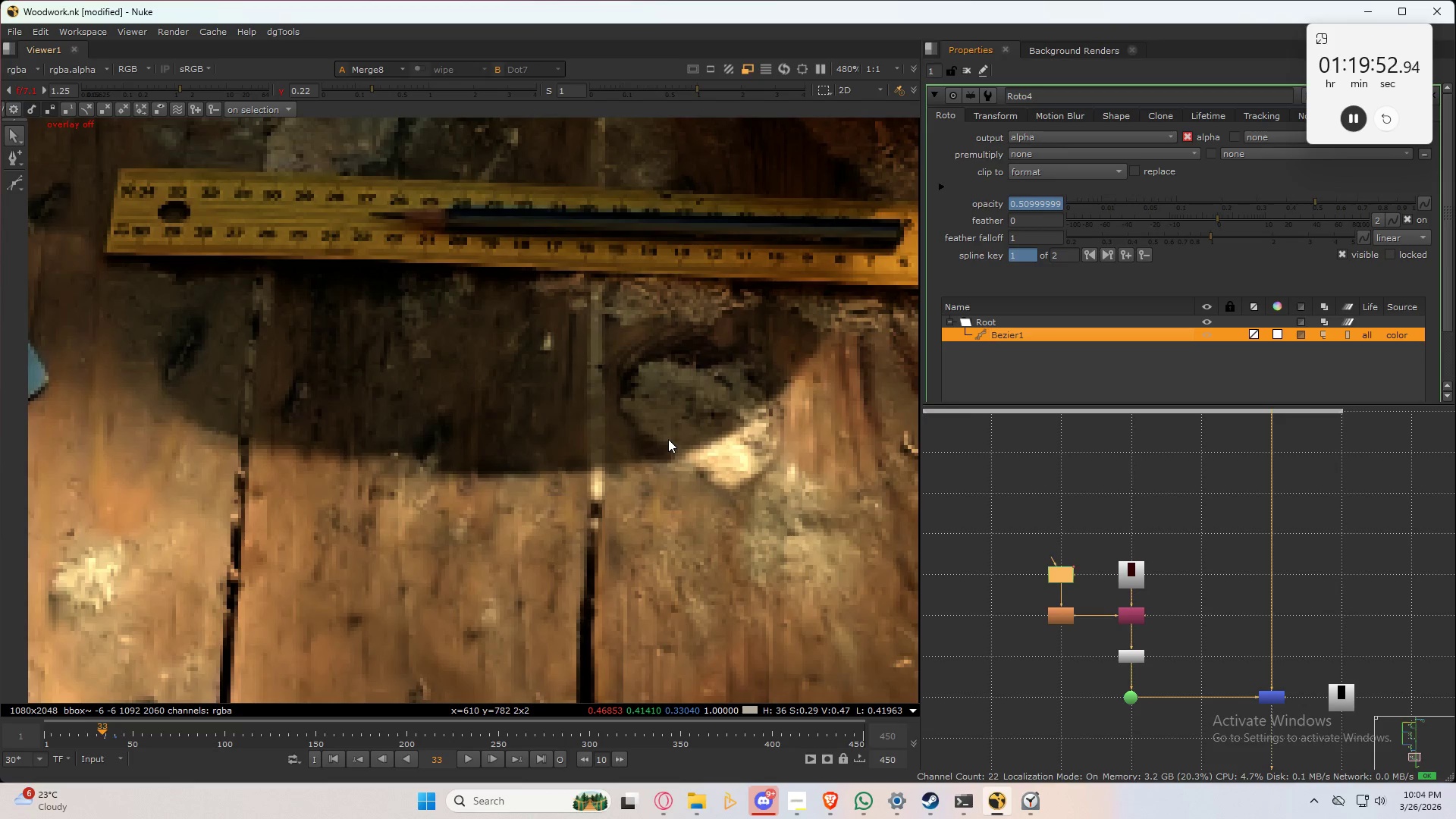 
key(ArrowLeft)
 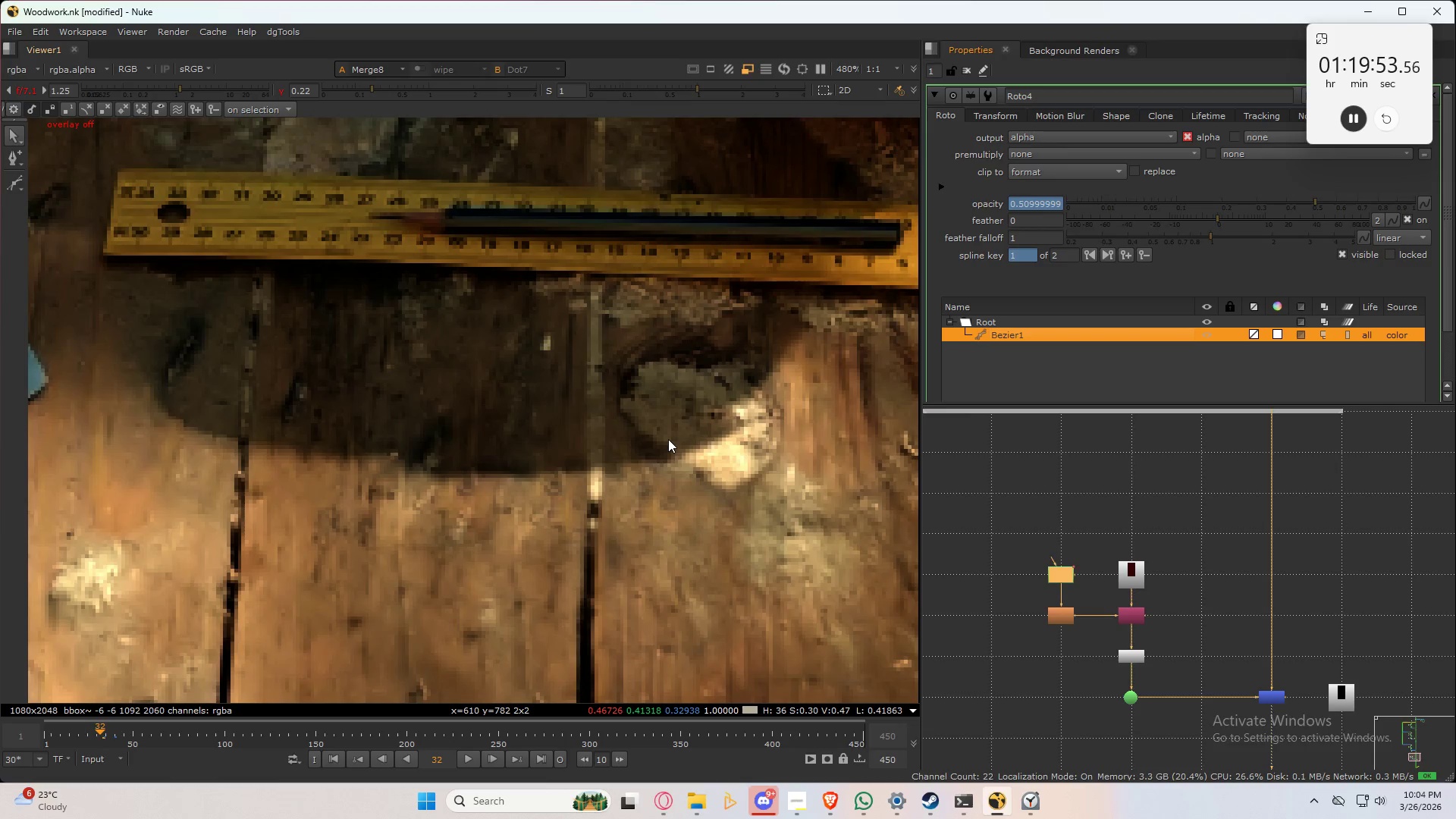 
key(ArrowLeft)
 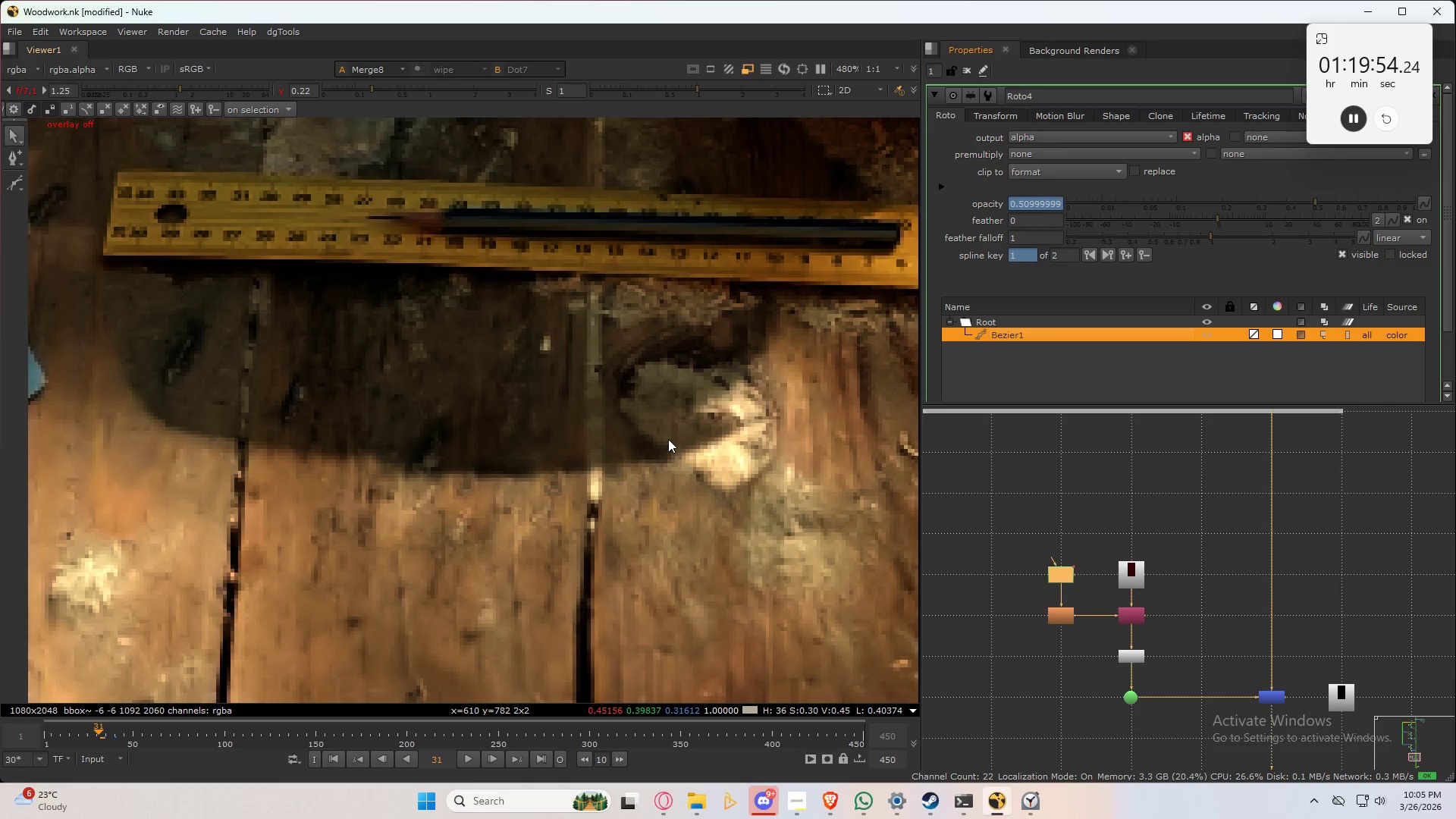 
key(ArrowLeft)
 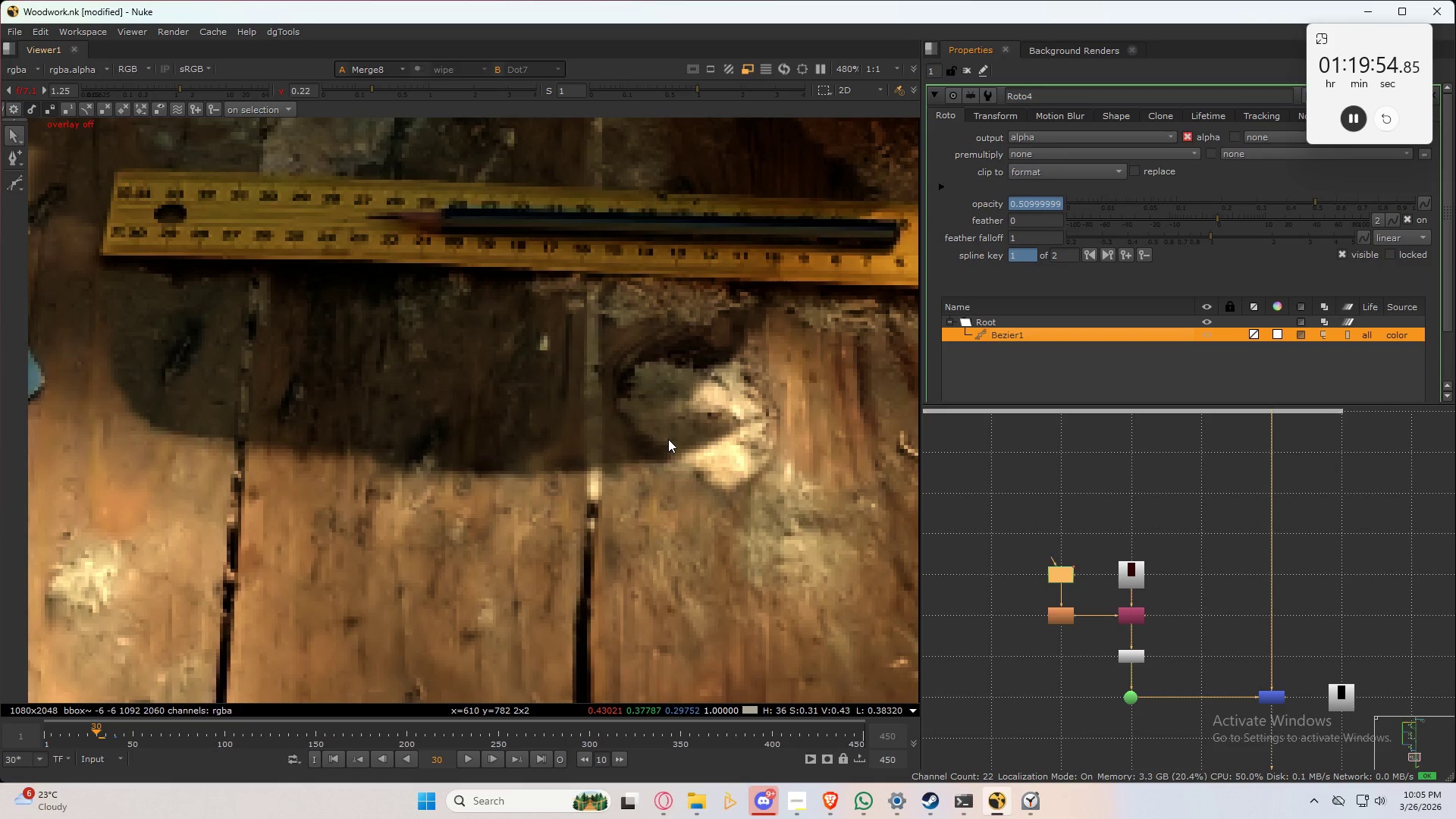 
key(ArrowLeft)
 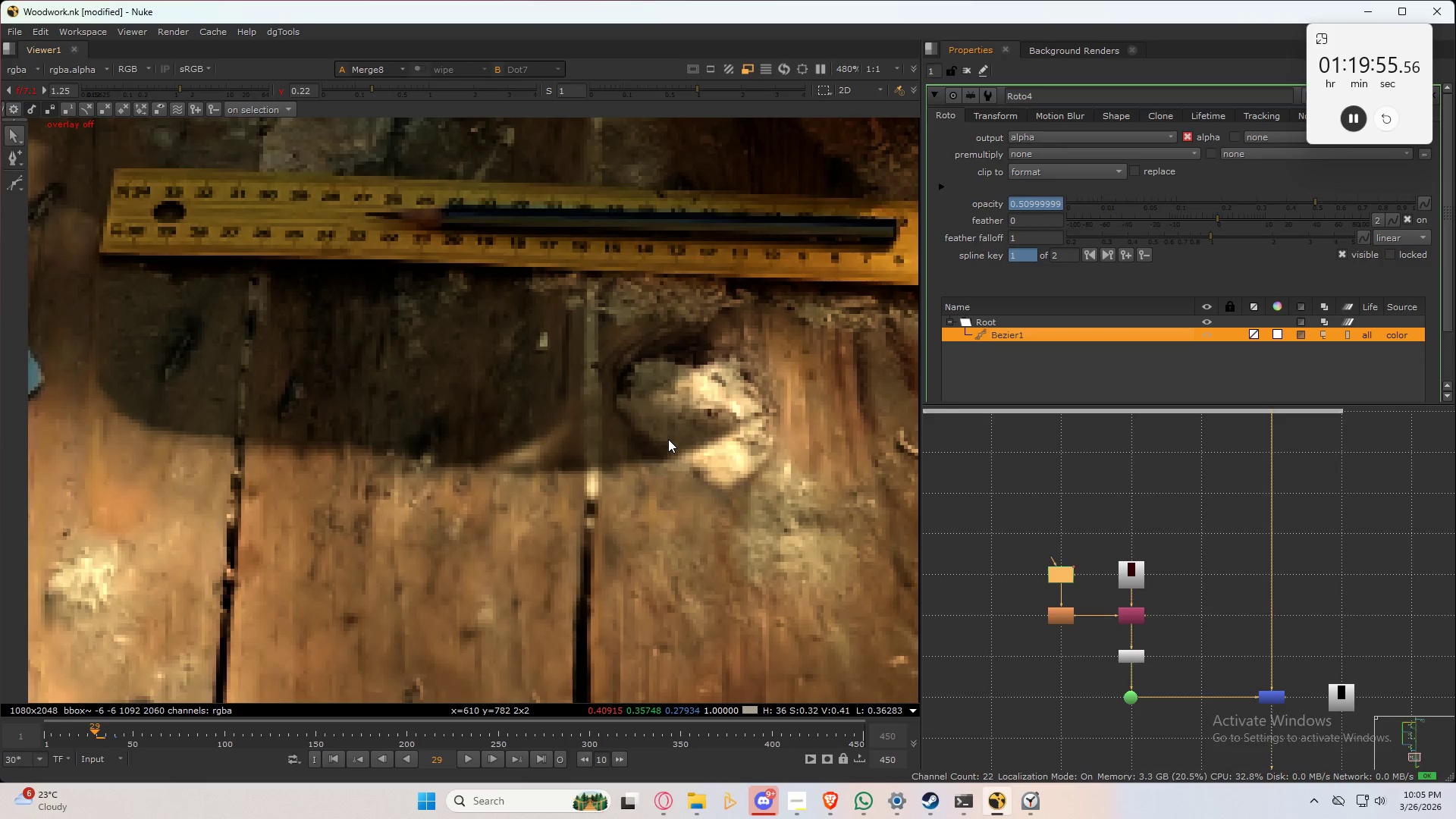 
key(ArrowLeft)
 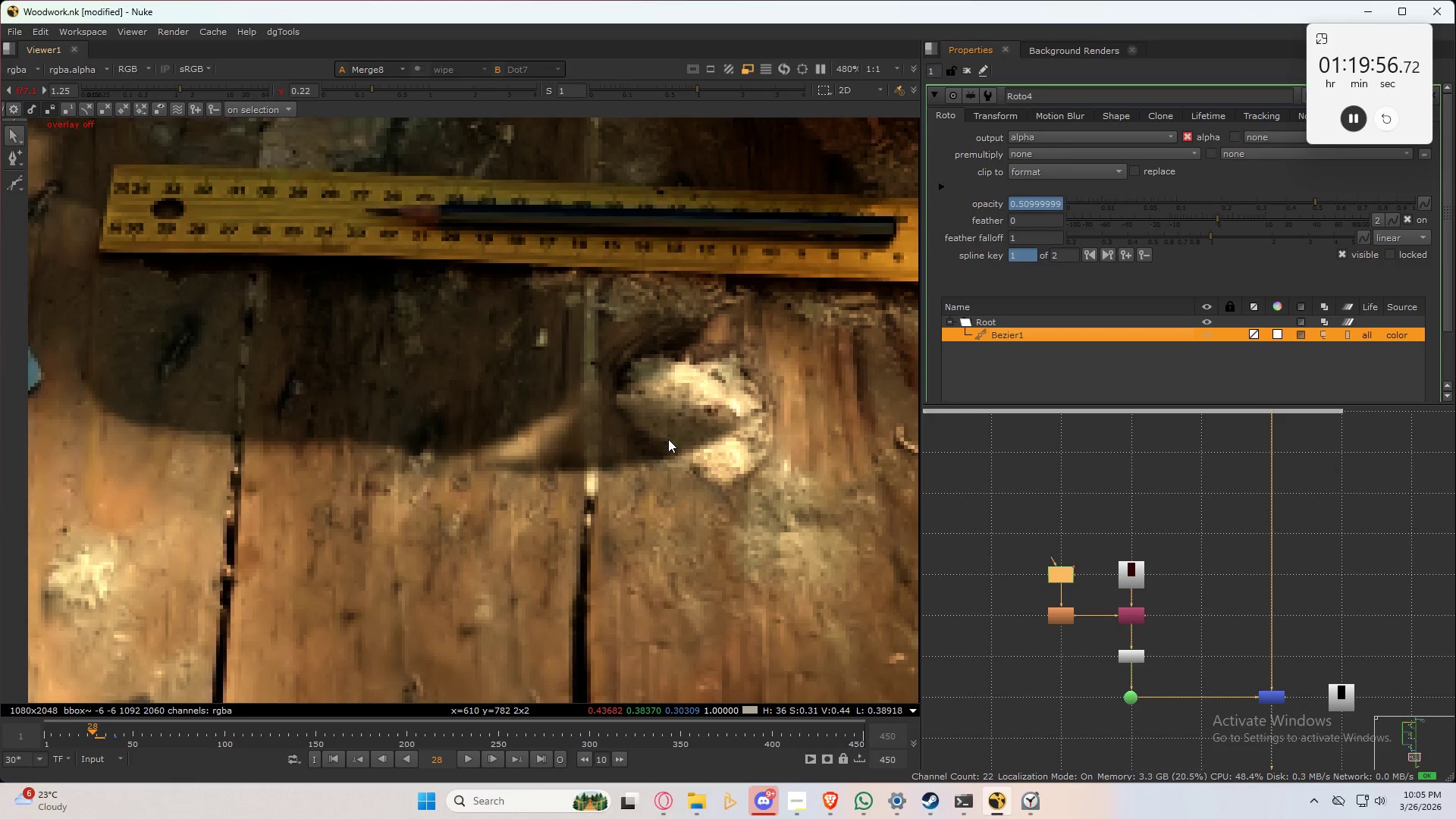 
key(ArrowLeft)
 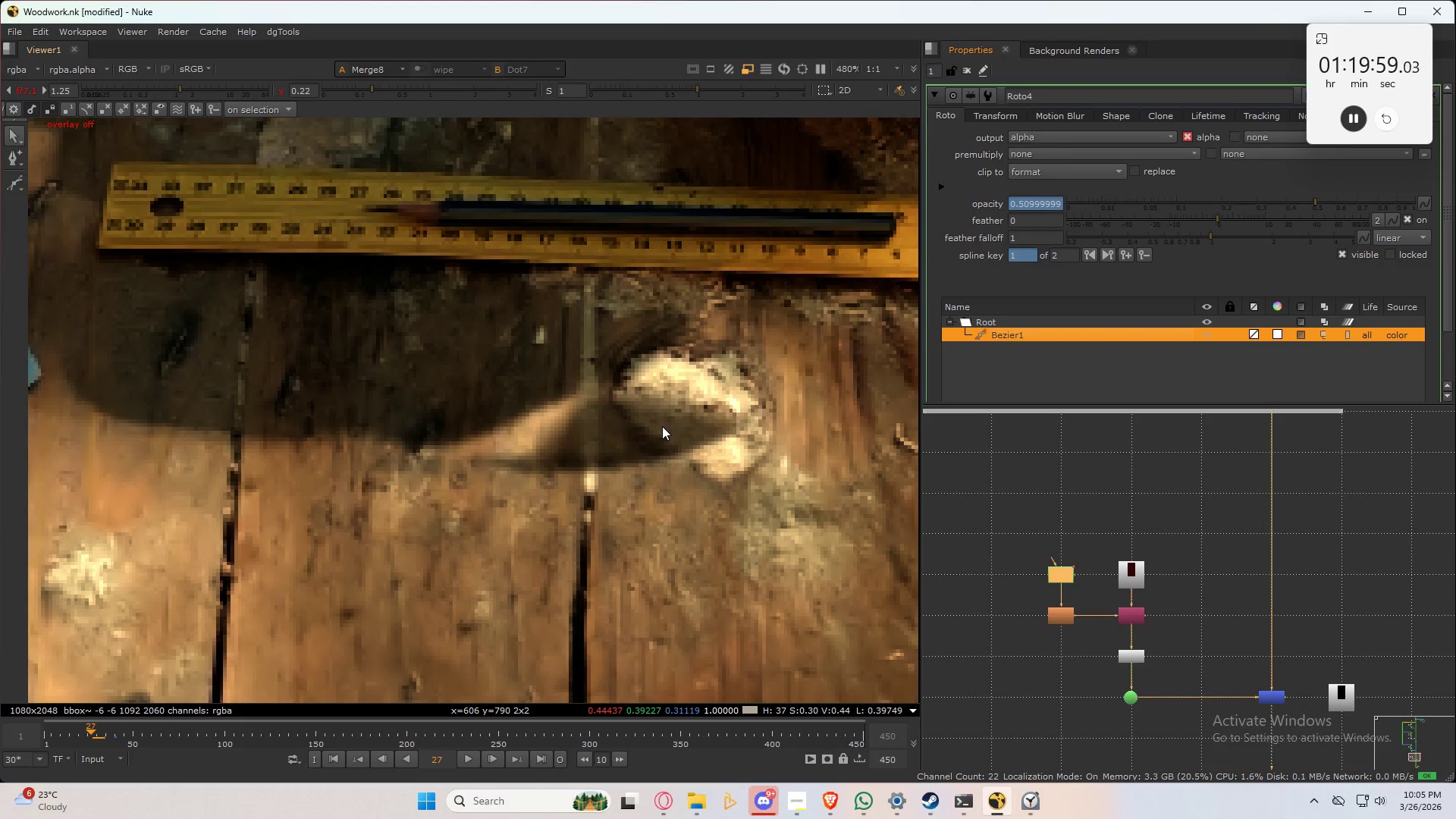 
key(Q)
 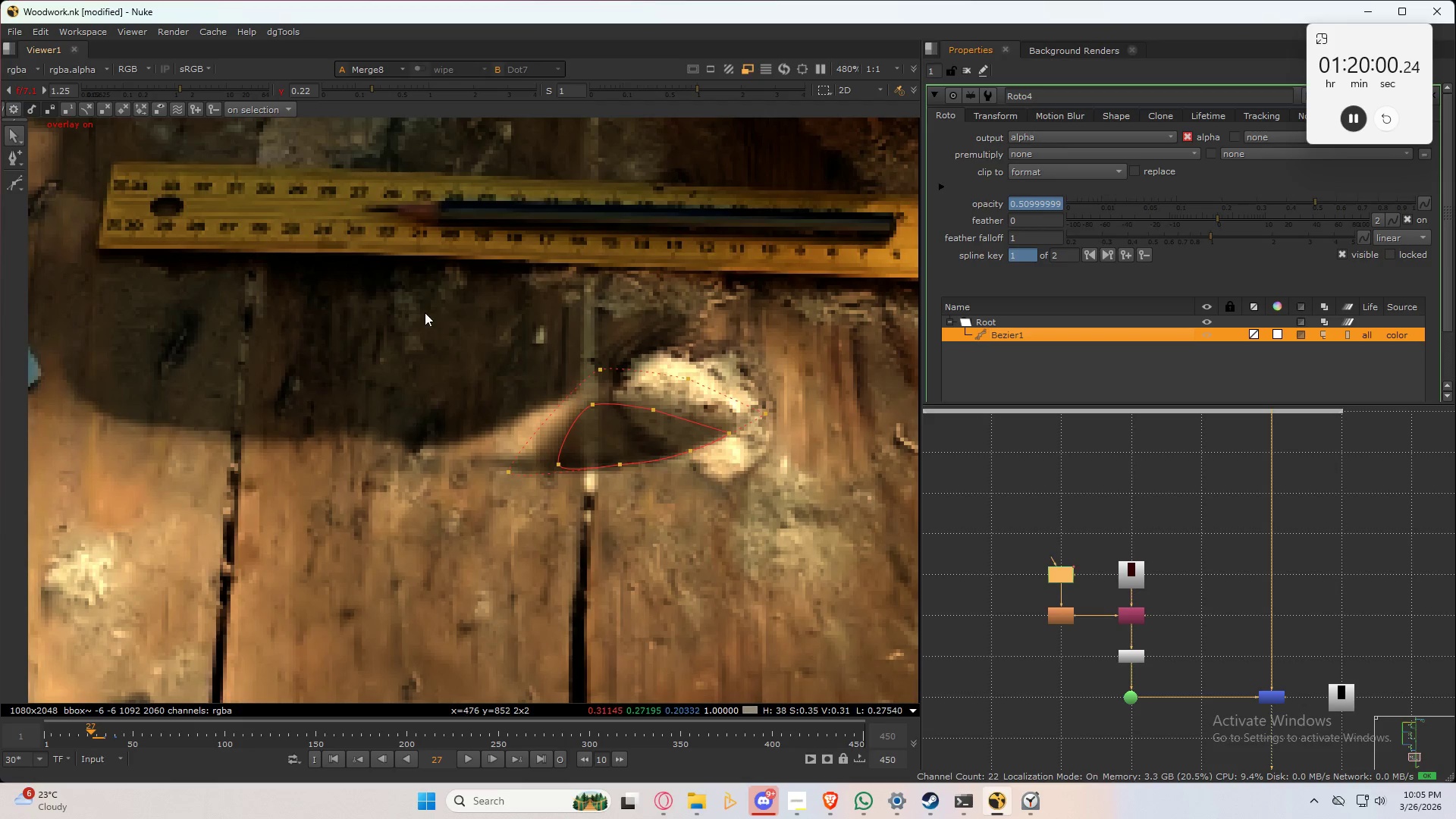 
left_click_drag(start_coordinate=[425, 312], to_coordinate=[941, 540])
 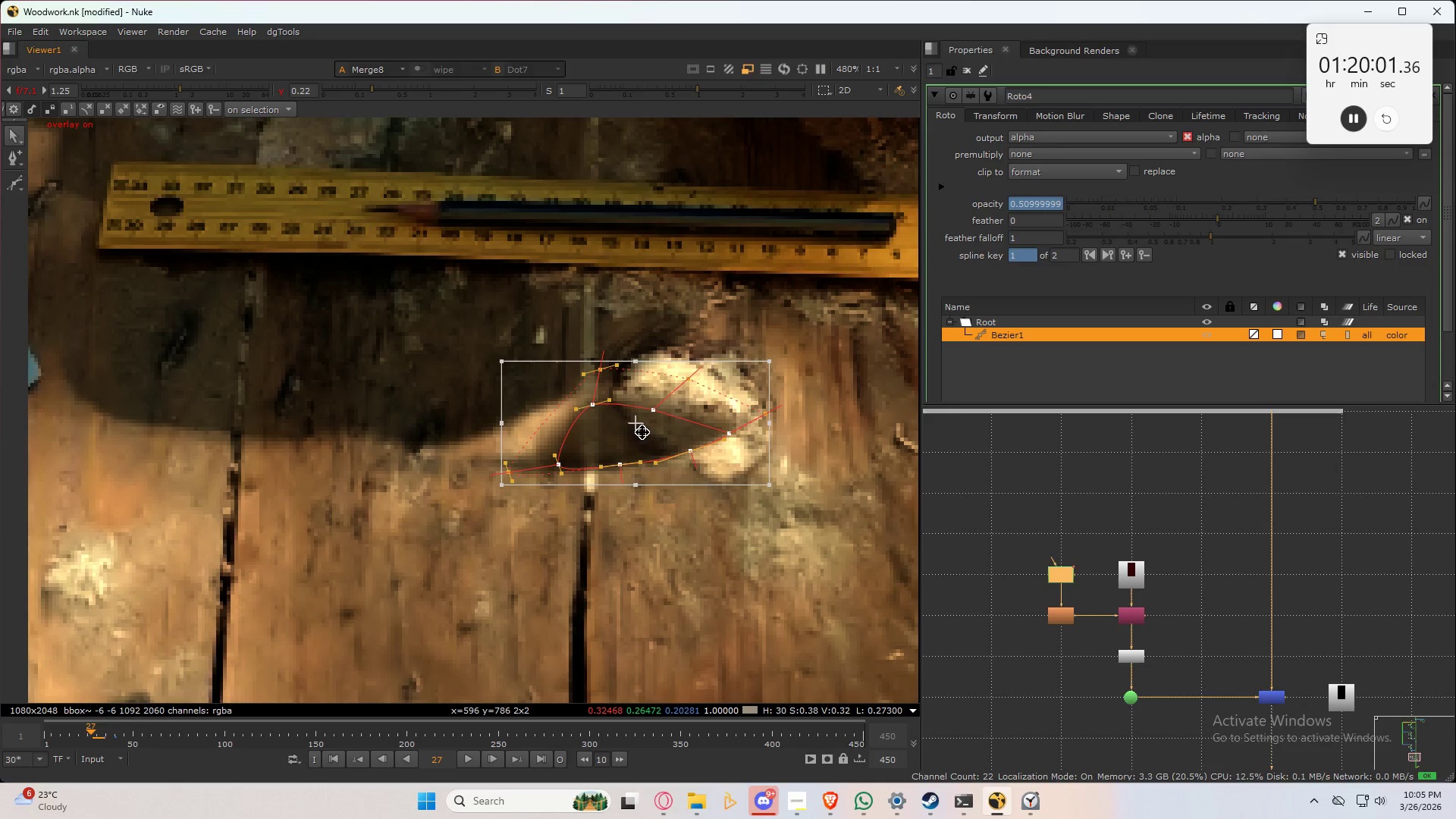 
left_click_drag(start_coordinate=[642, 432], to_coordinate=[557, 378])
 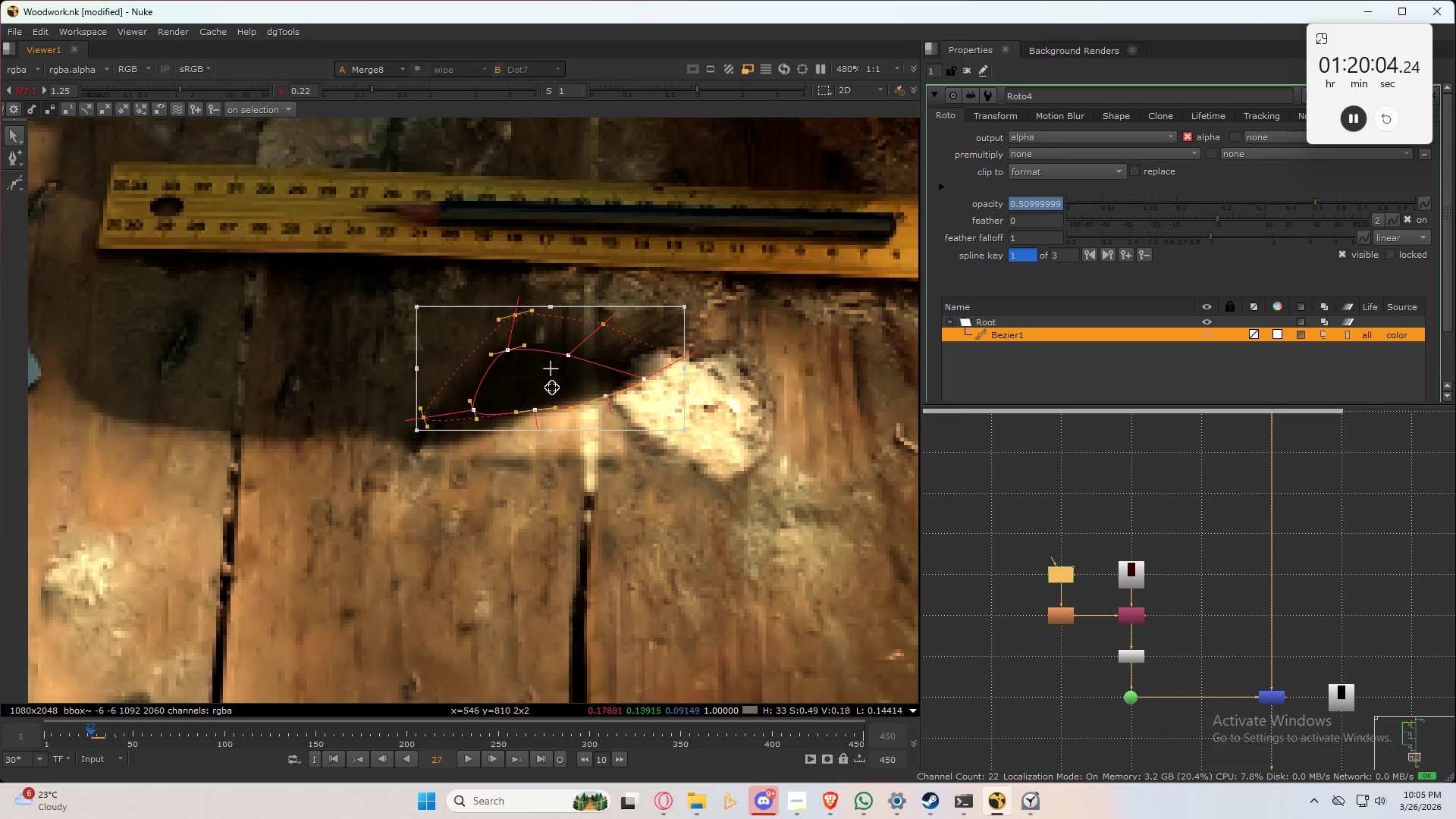 
hold_key(key=ControlLeft, duration=1.16)
left_click_drag(start_coordinate=[549, 384], to_coordinate=[536, 408])
 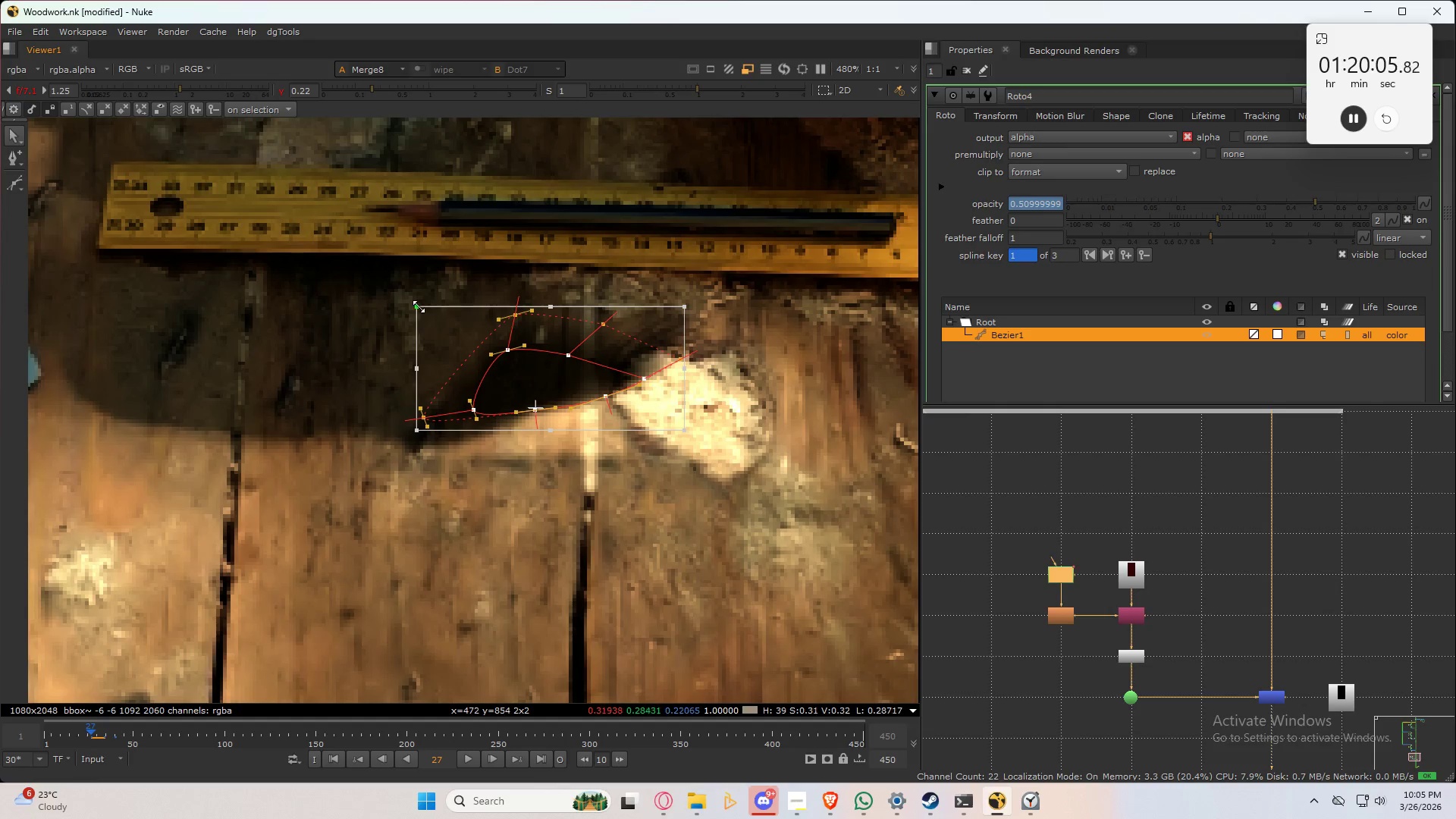 
hold_key(key=ShiftLeft, duration=1.5)
left_click_drag(start_coordinate=[405, 295], to_coordinate=[388, 340])
 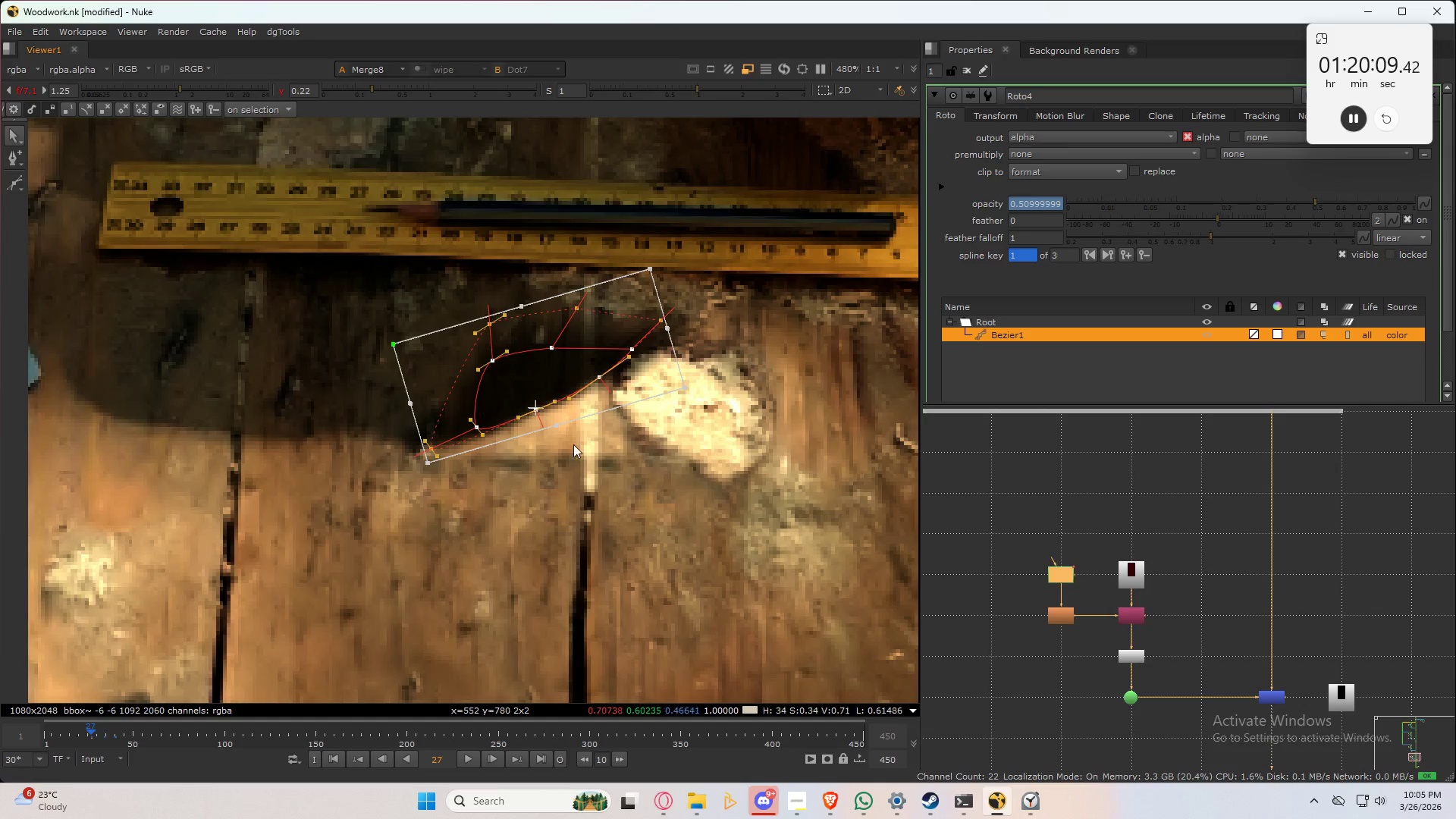 
hold_key(key=ShiftLeft, duration=1.51)
 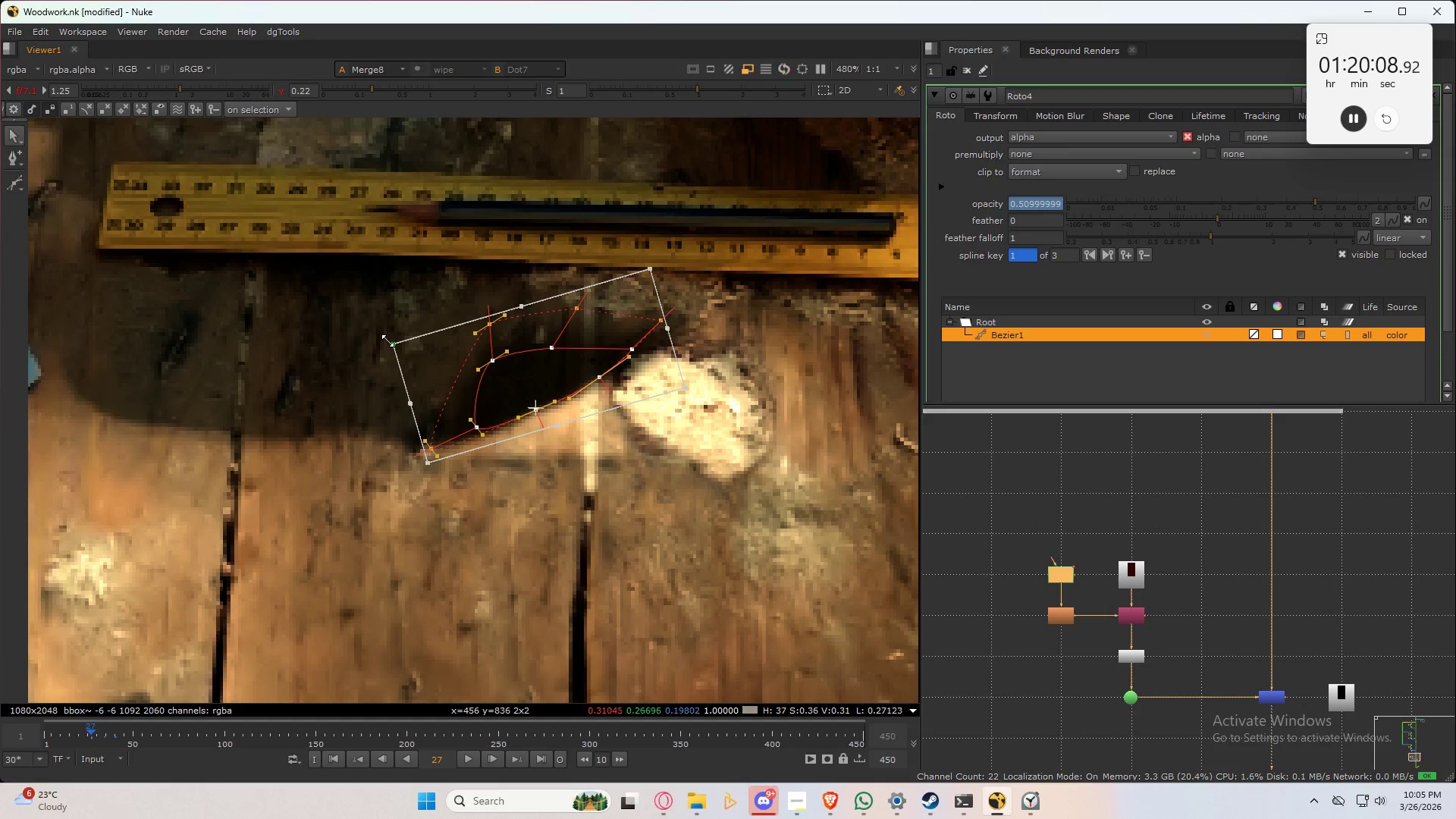 
key(Shift+ShiftLeft)
 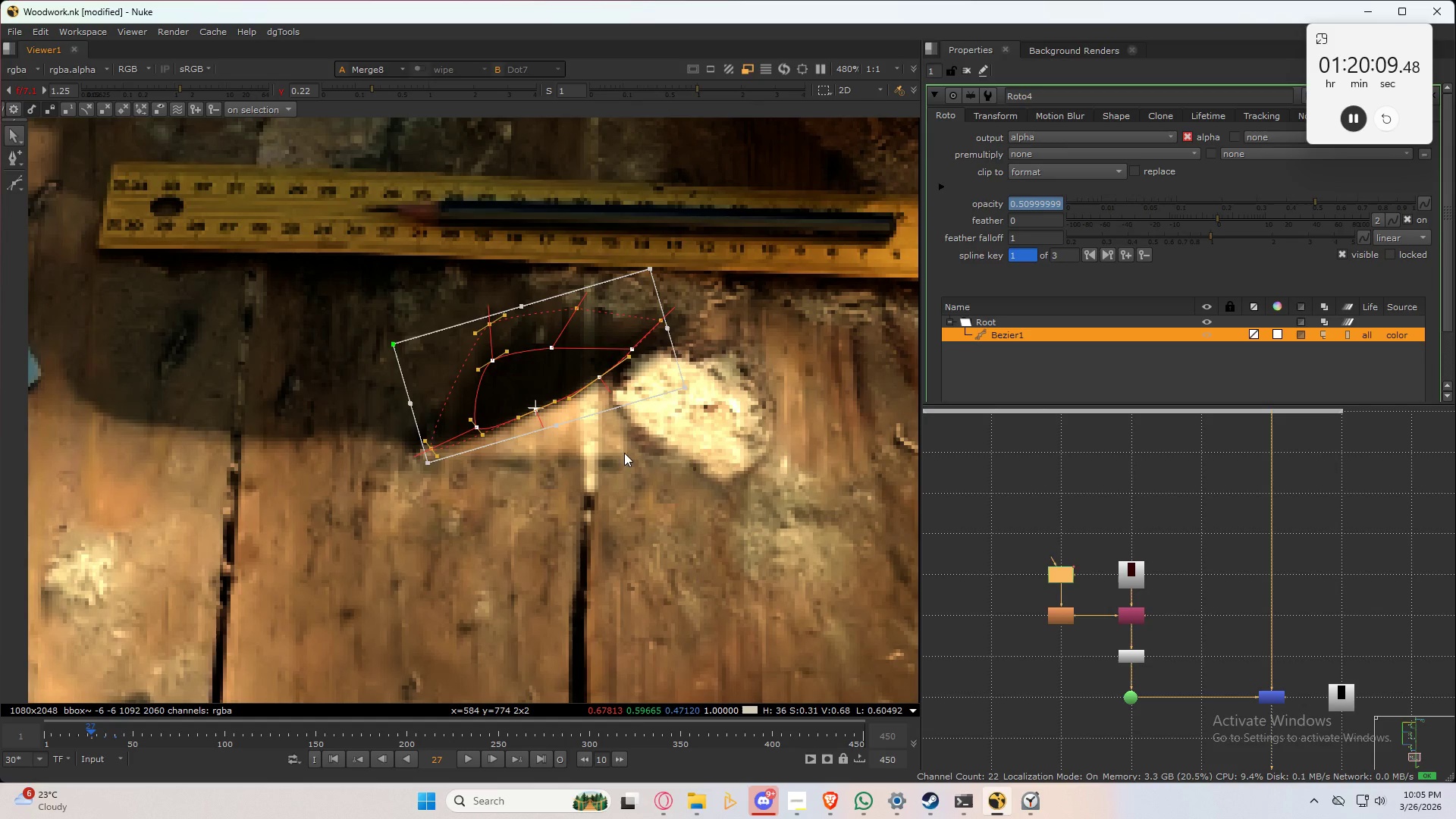 
key(Q)
 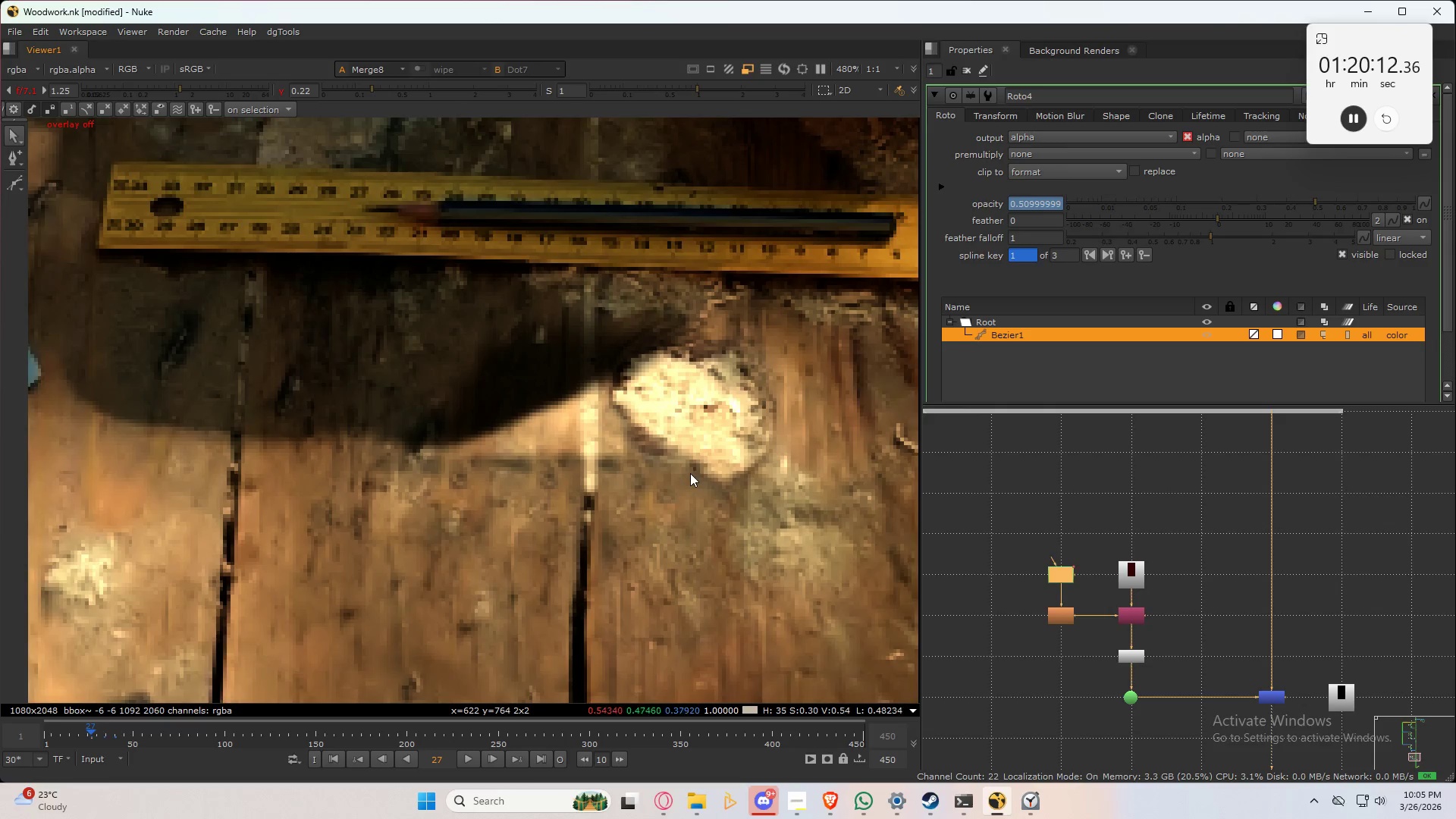 
key(Alt+ArrowRight)
 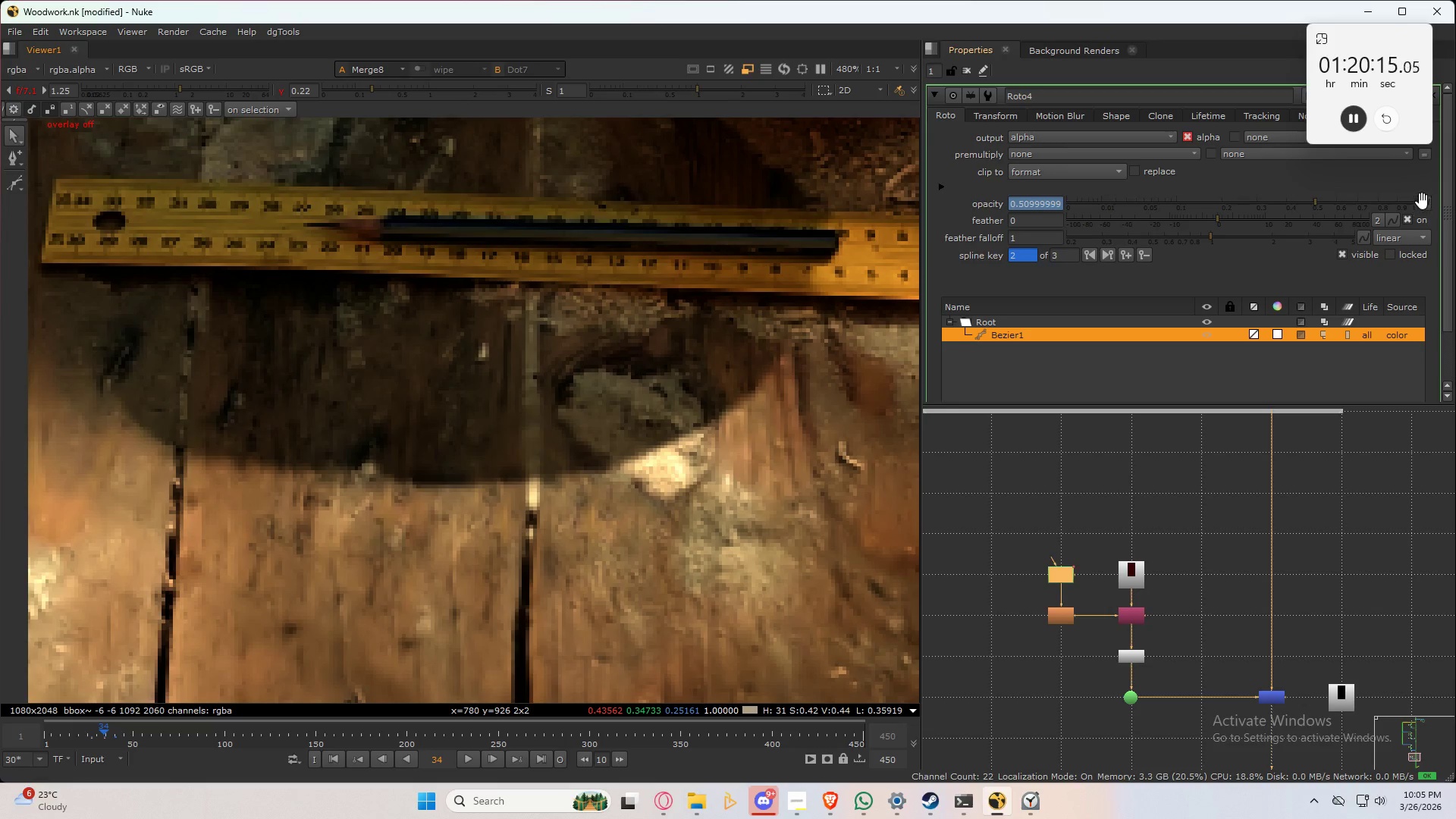 
double_click([1426, 203])
 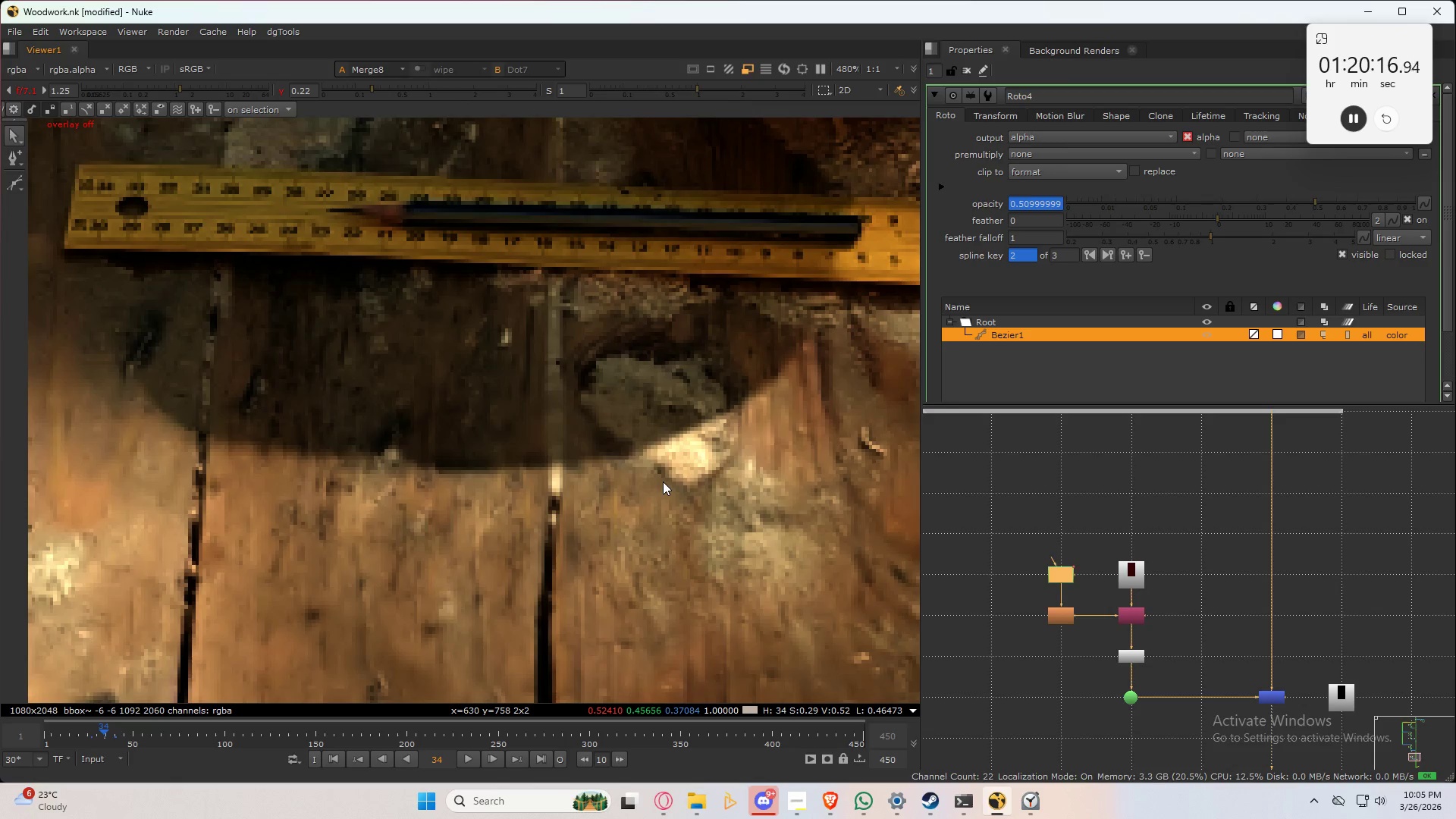 
key(Alt+ArrowLeft)
 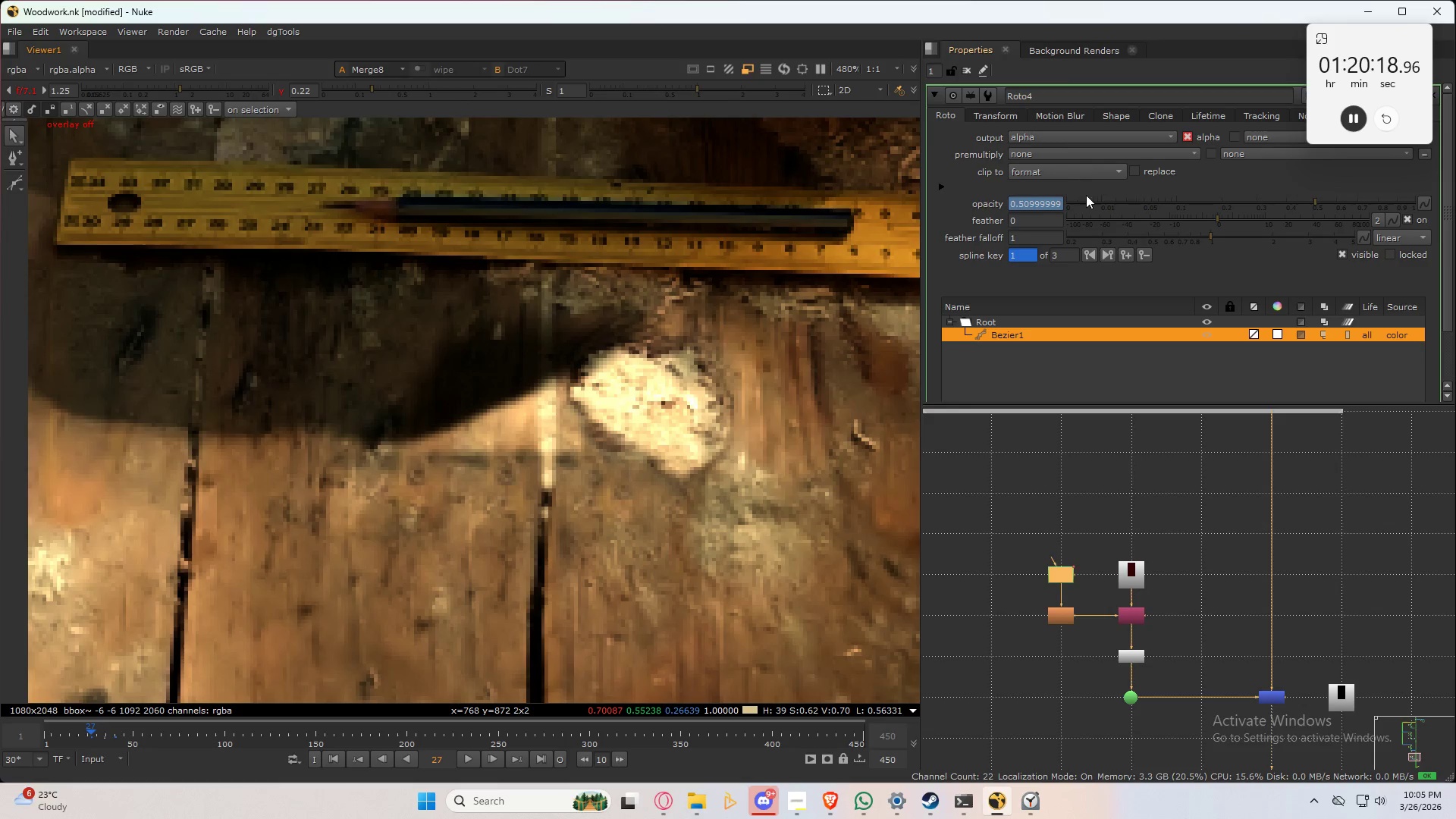 
left_click_drag(start_coordinate=[1087, 201], to_coordinate=[711, 271])
 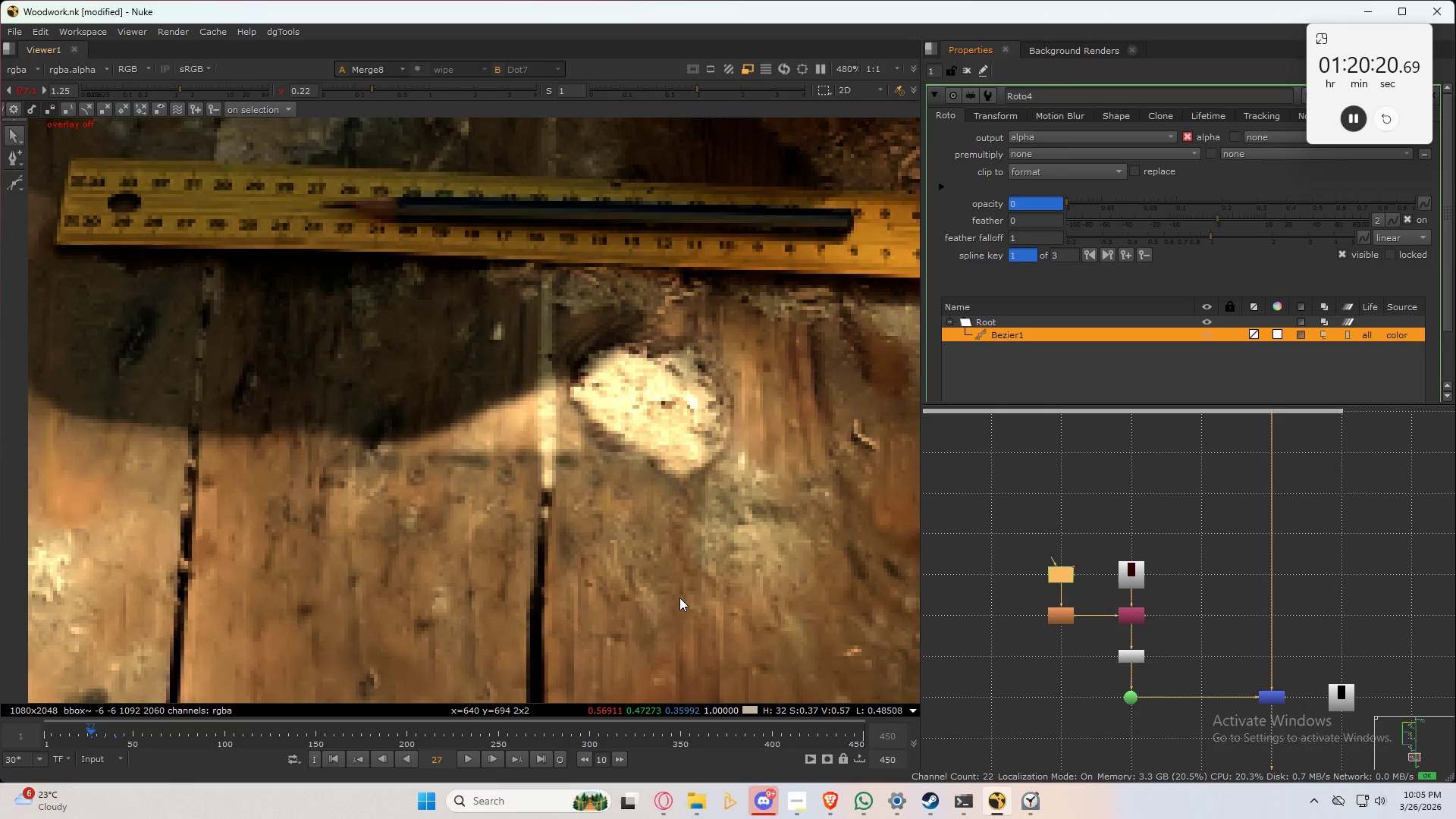 
left_click([679, 597])
 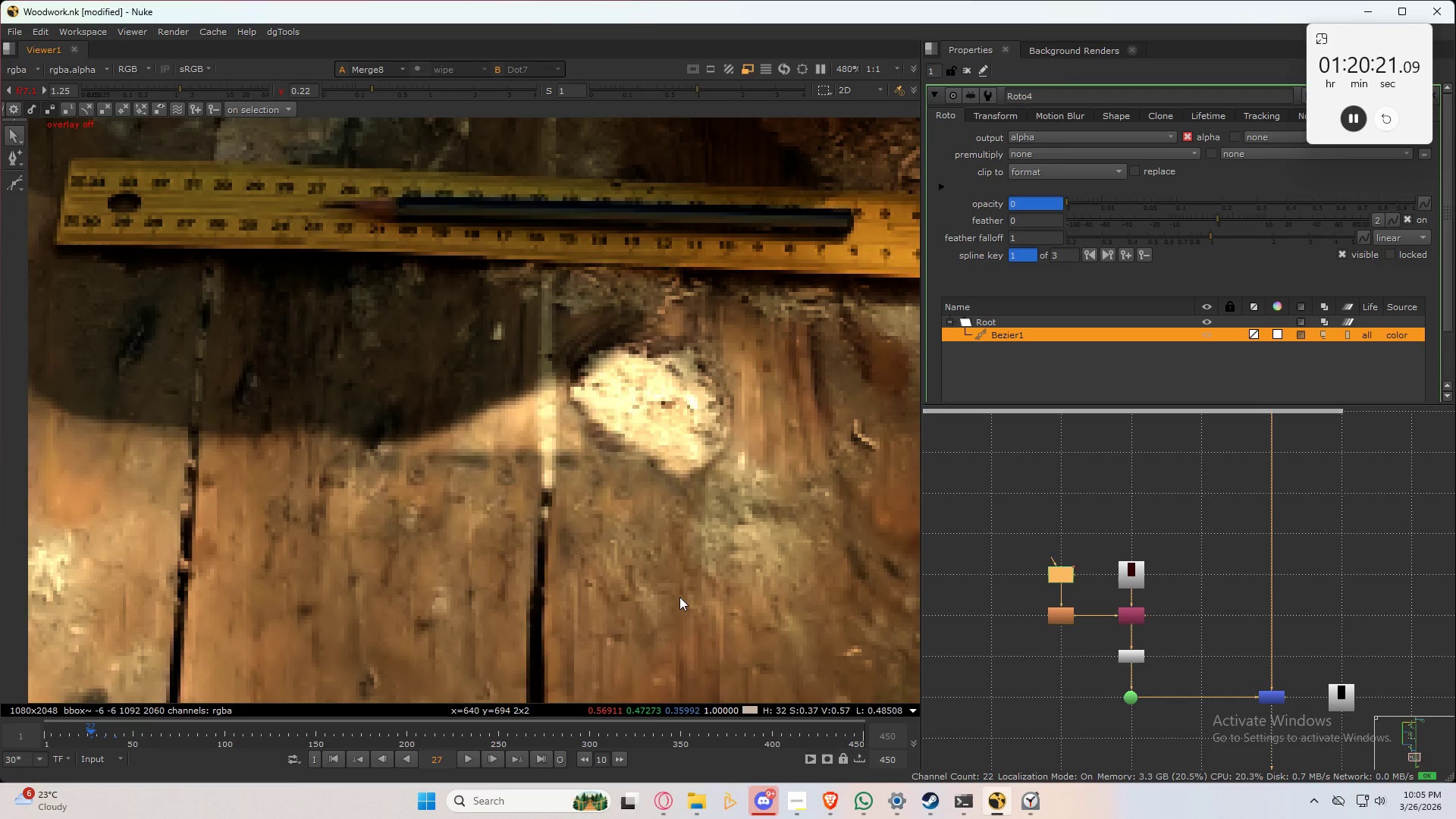 
type(3232)
 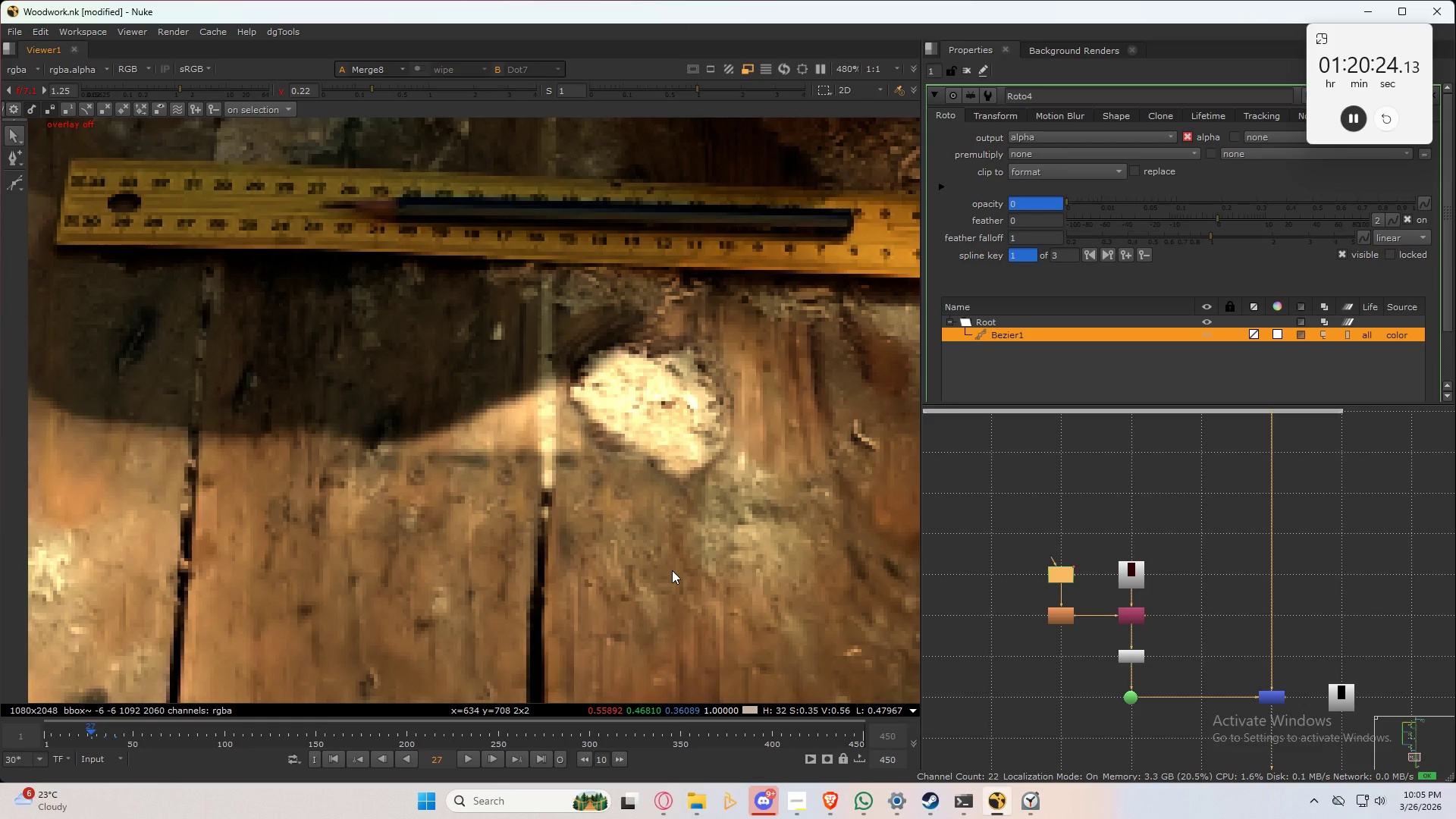 
key(ArrowRight)
 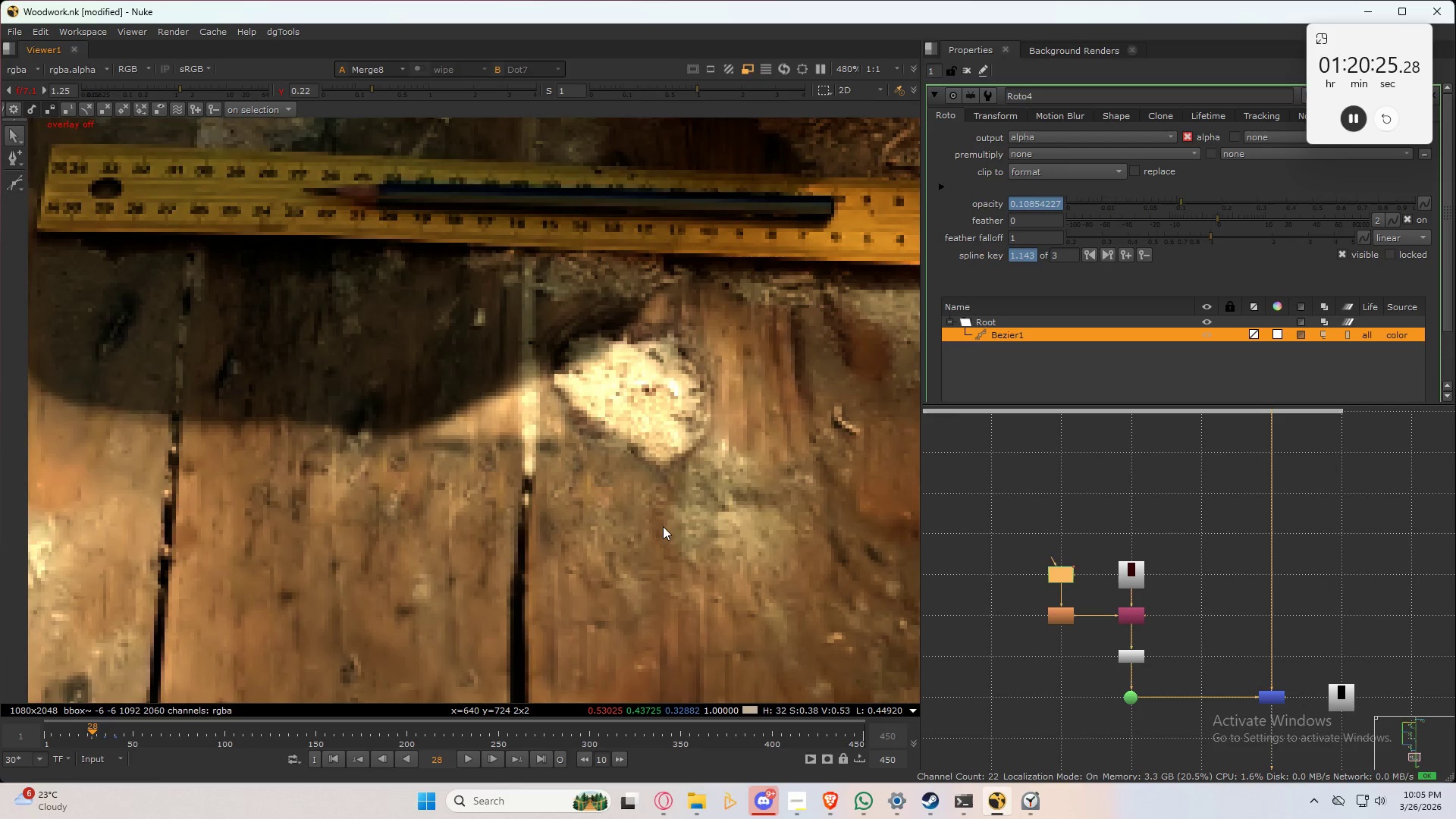 
key(ArrowRight)
 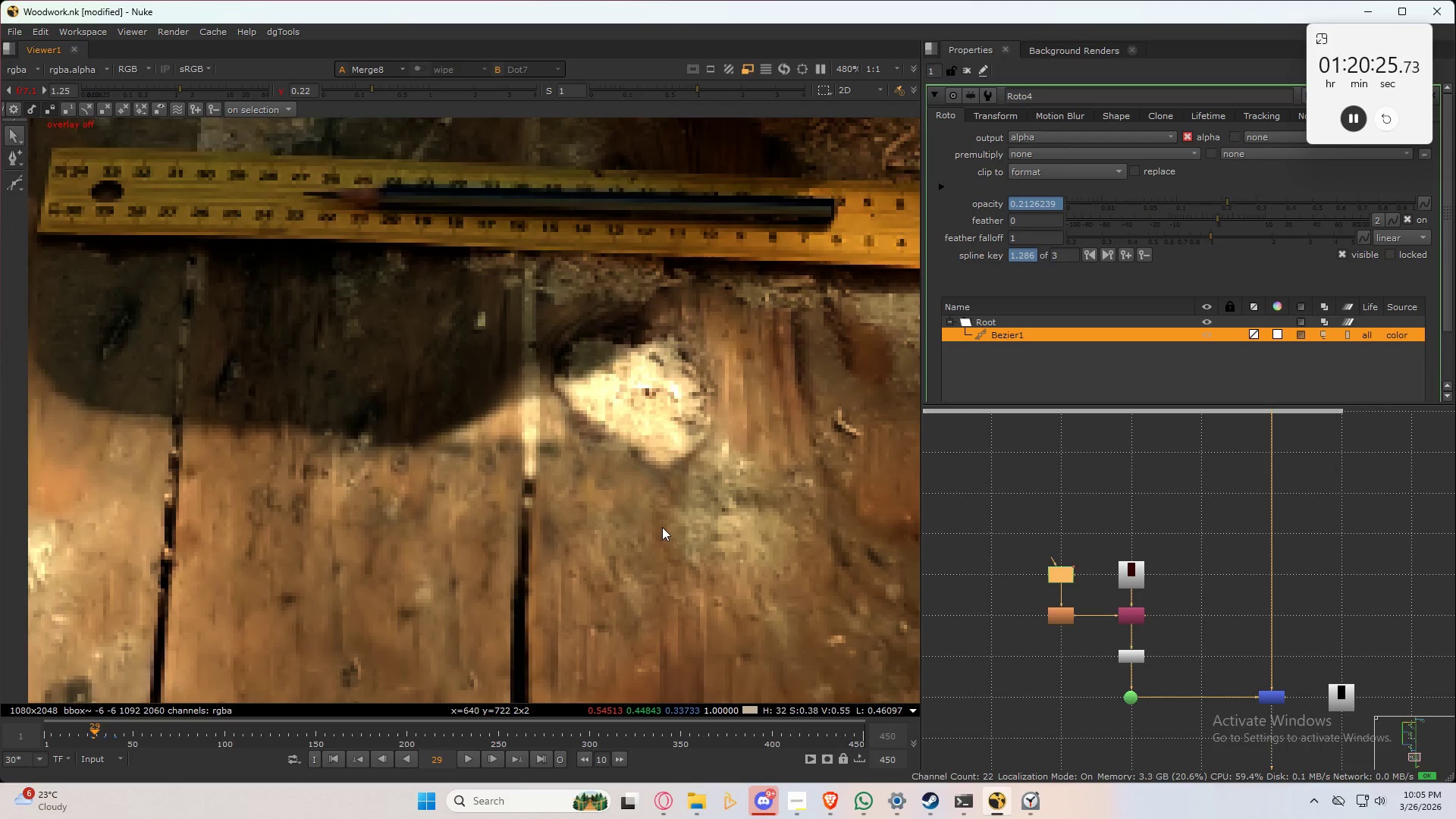 
key(ArrowRight)
 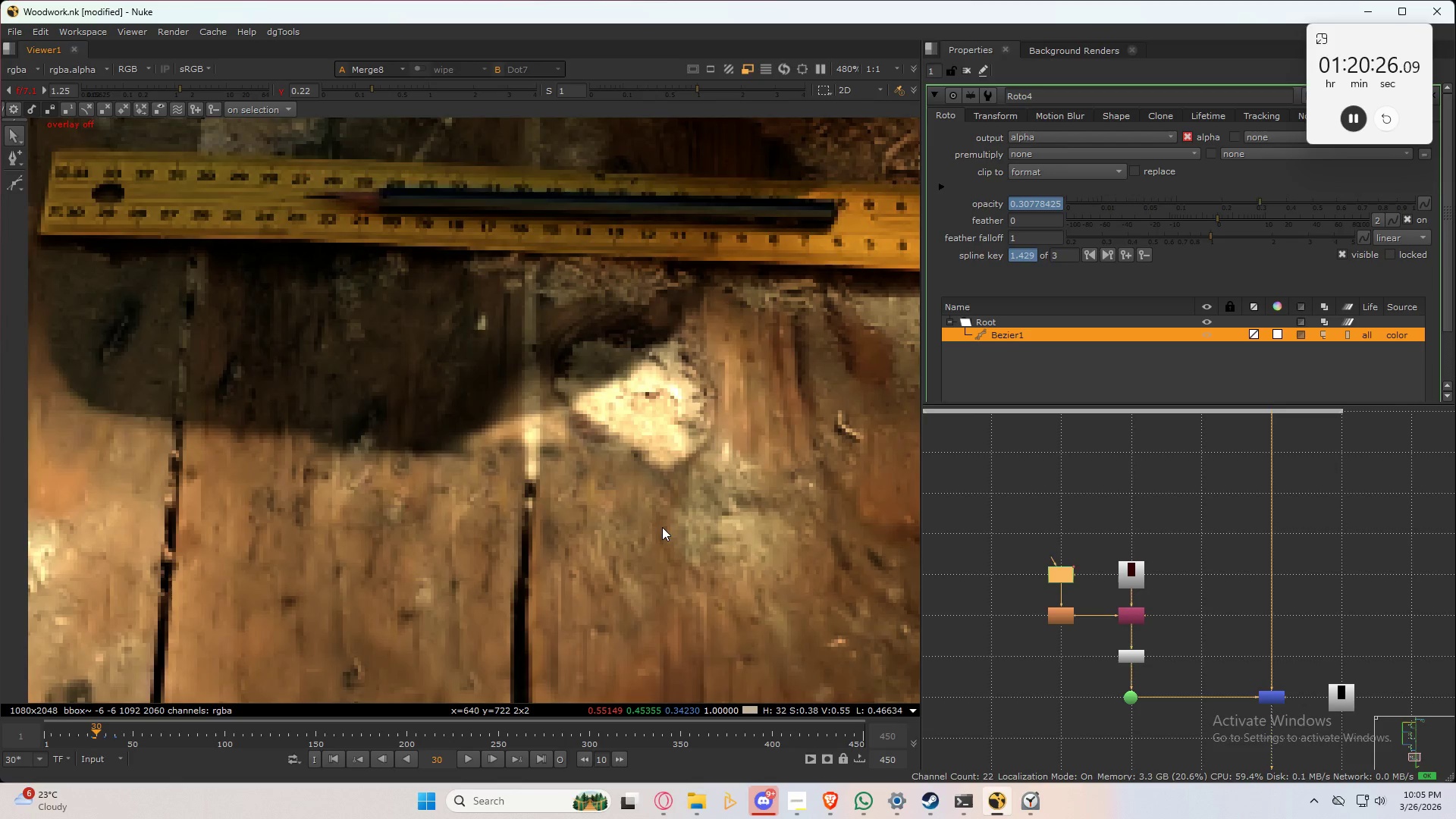 
key(ArrowRight)
 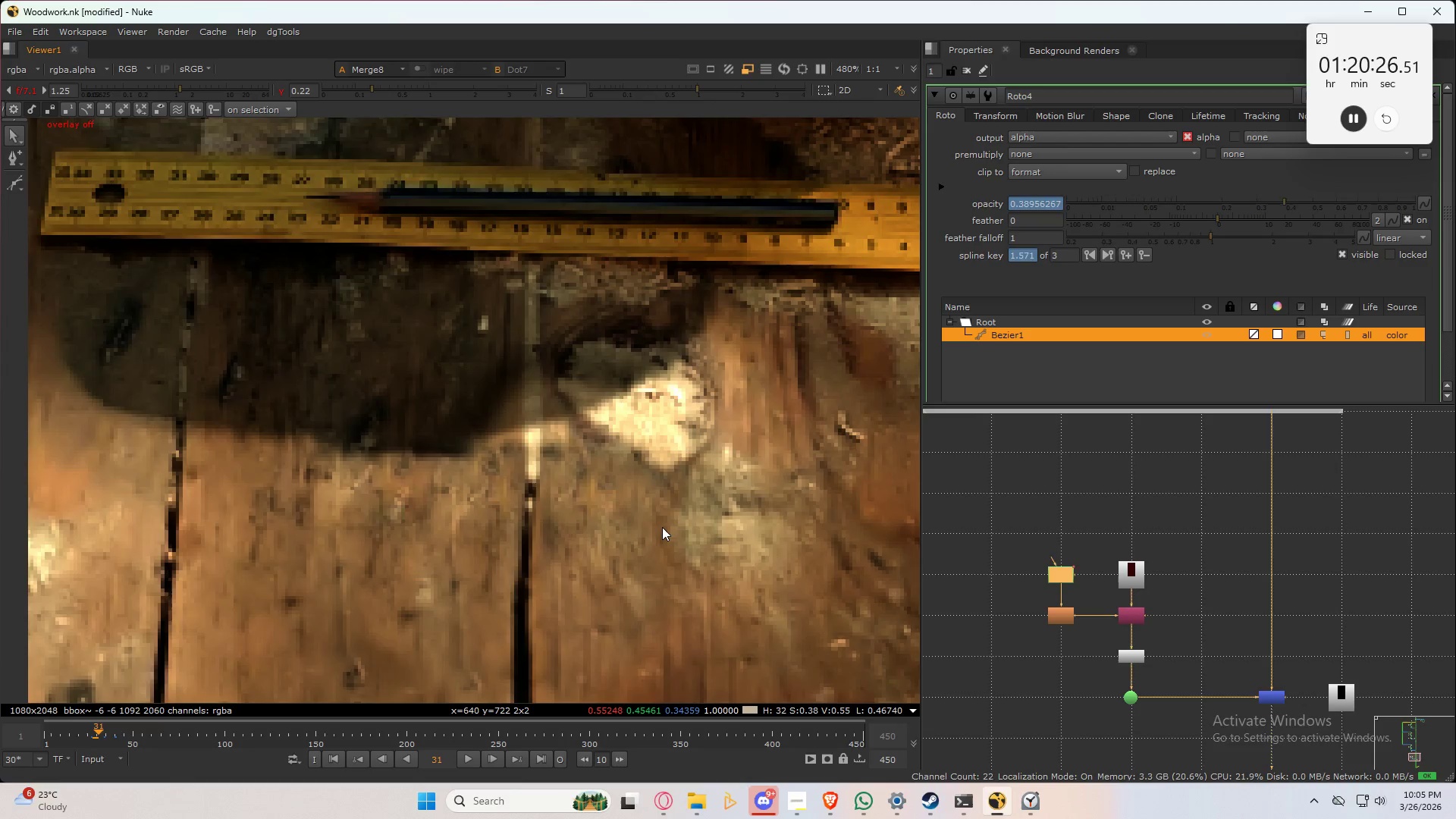 
key(ArrowRight)
 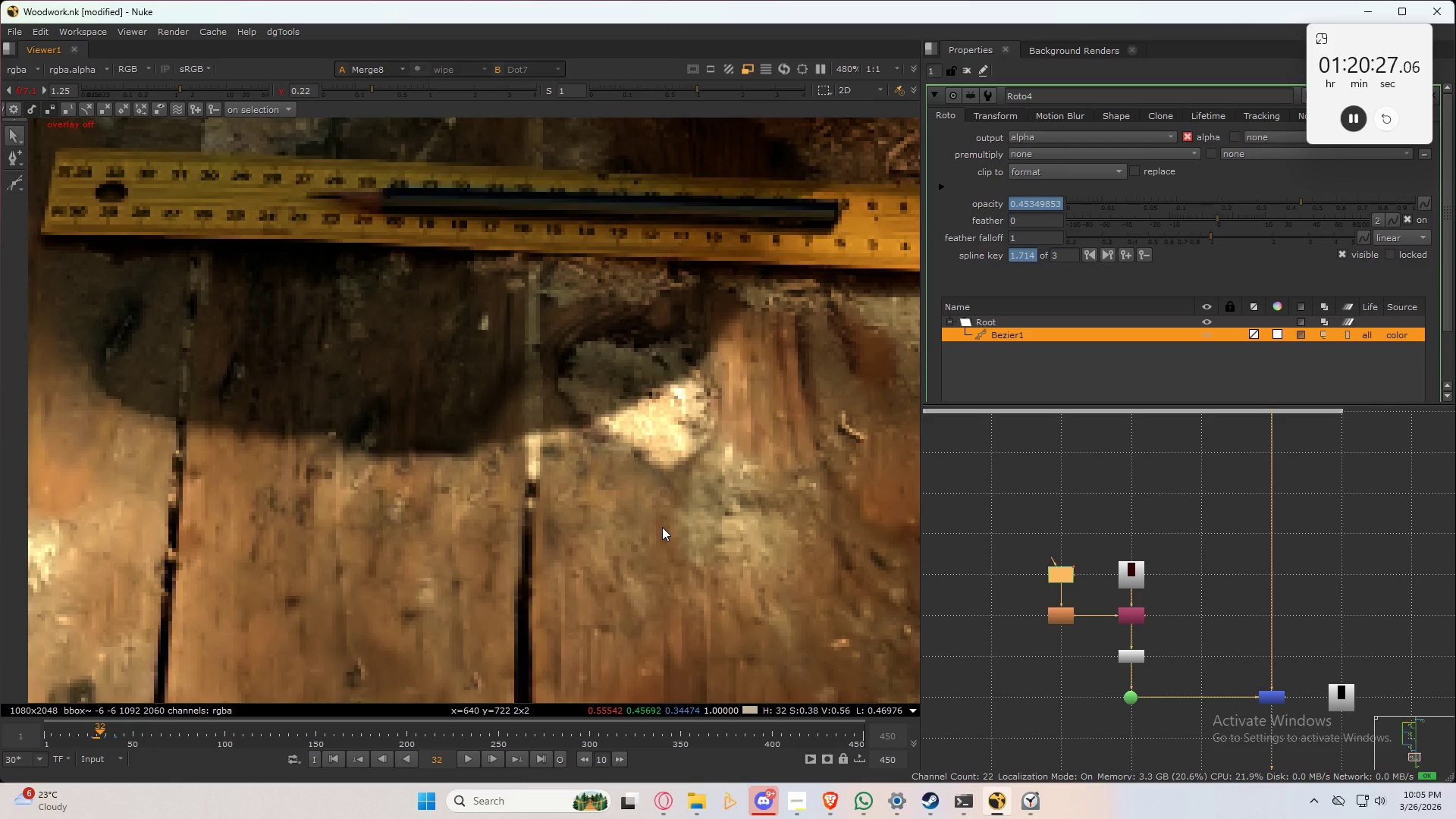 
key(ArrowRight)
 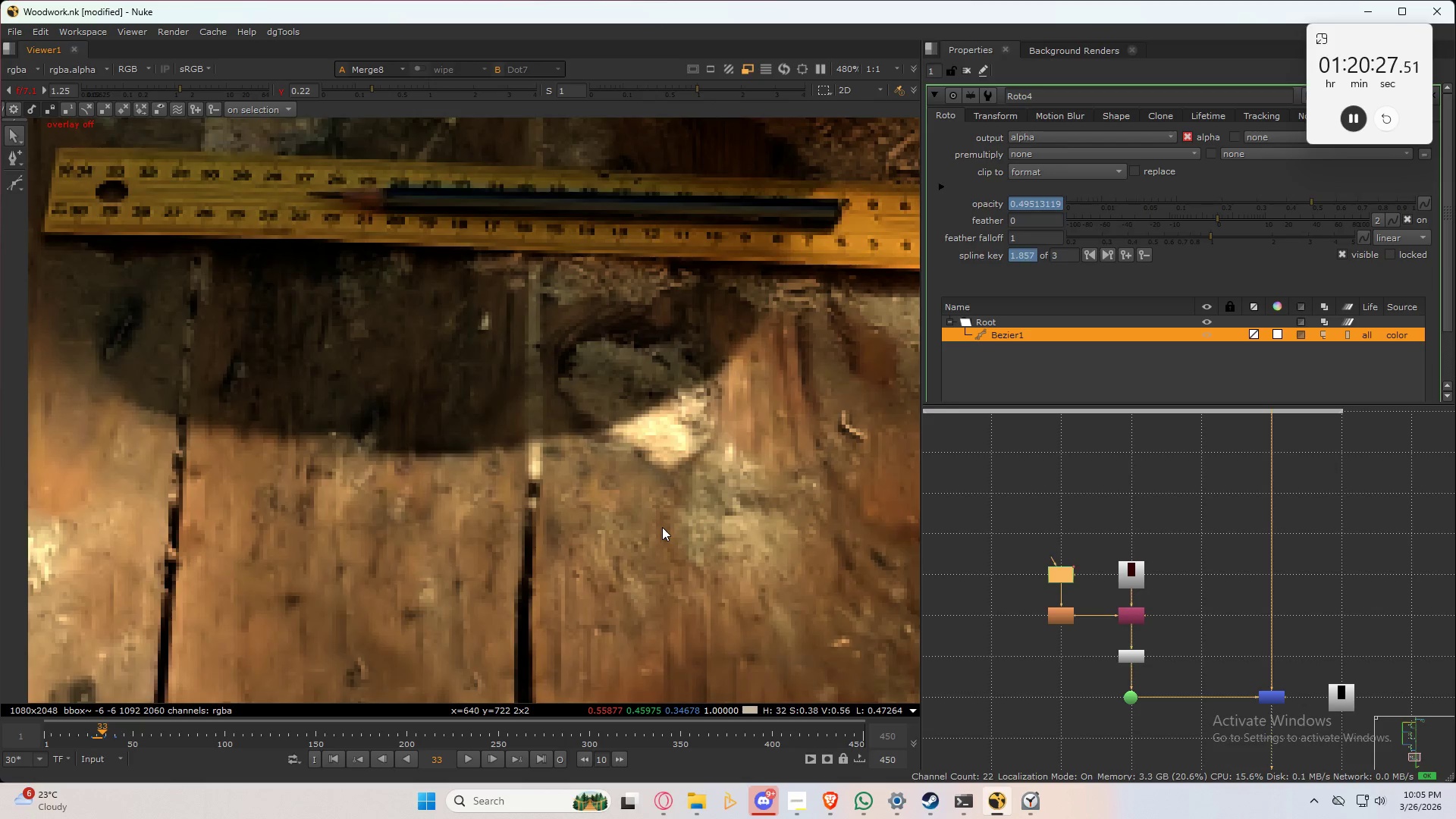 
key(ArrowRight)
 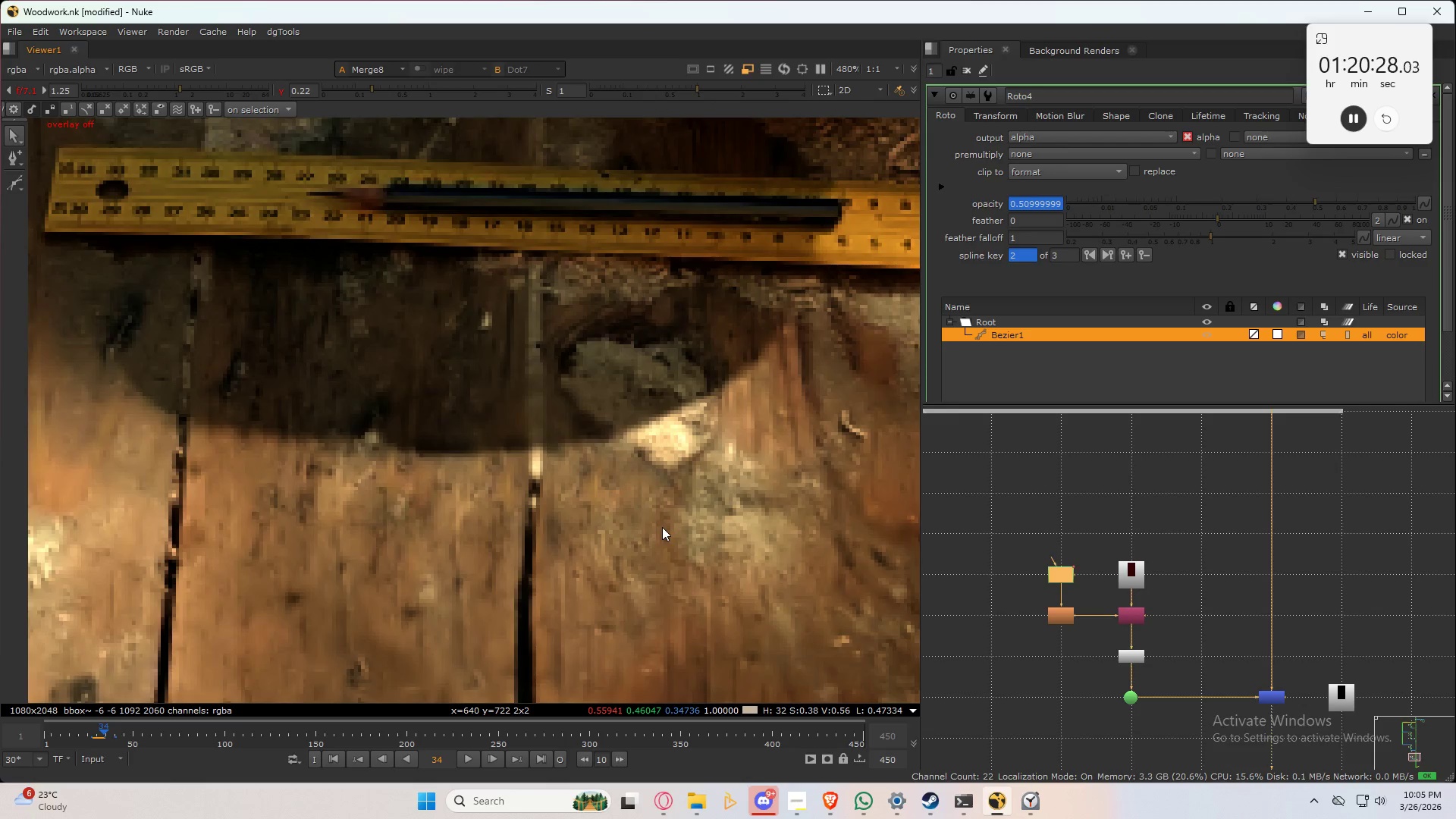 
key(ArrowRight)
 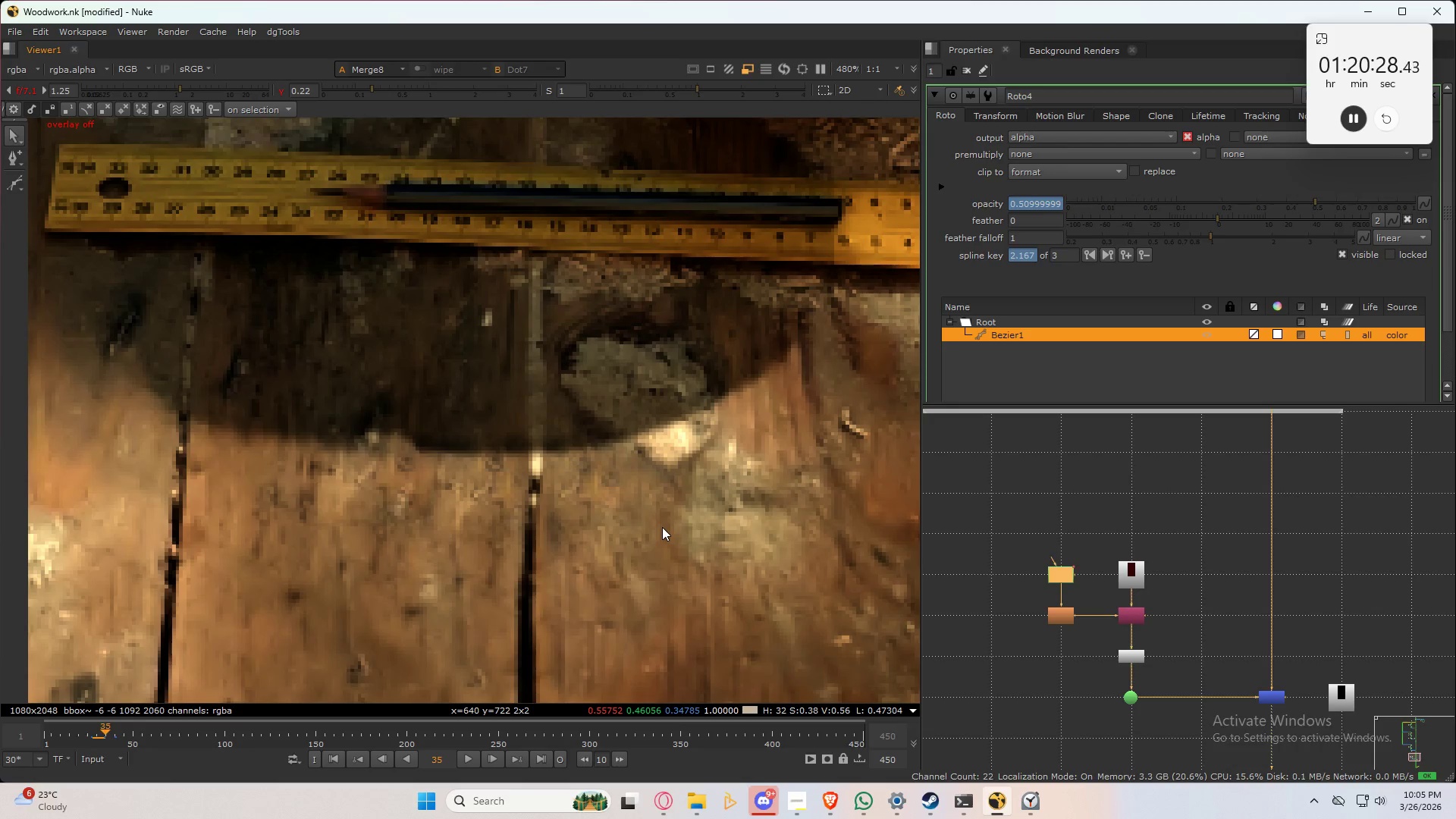 
key(ArrowRight)
 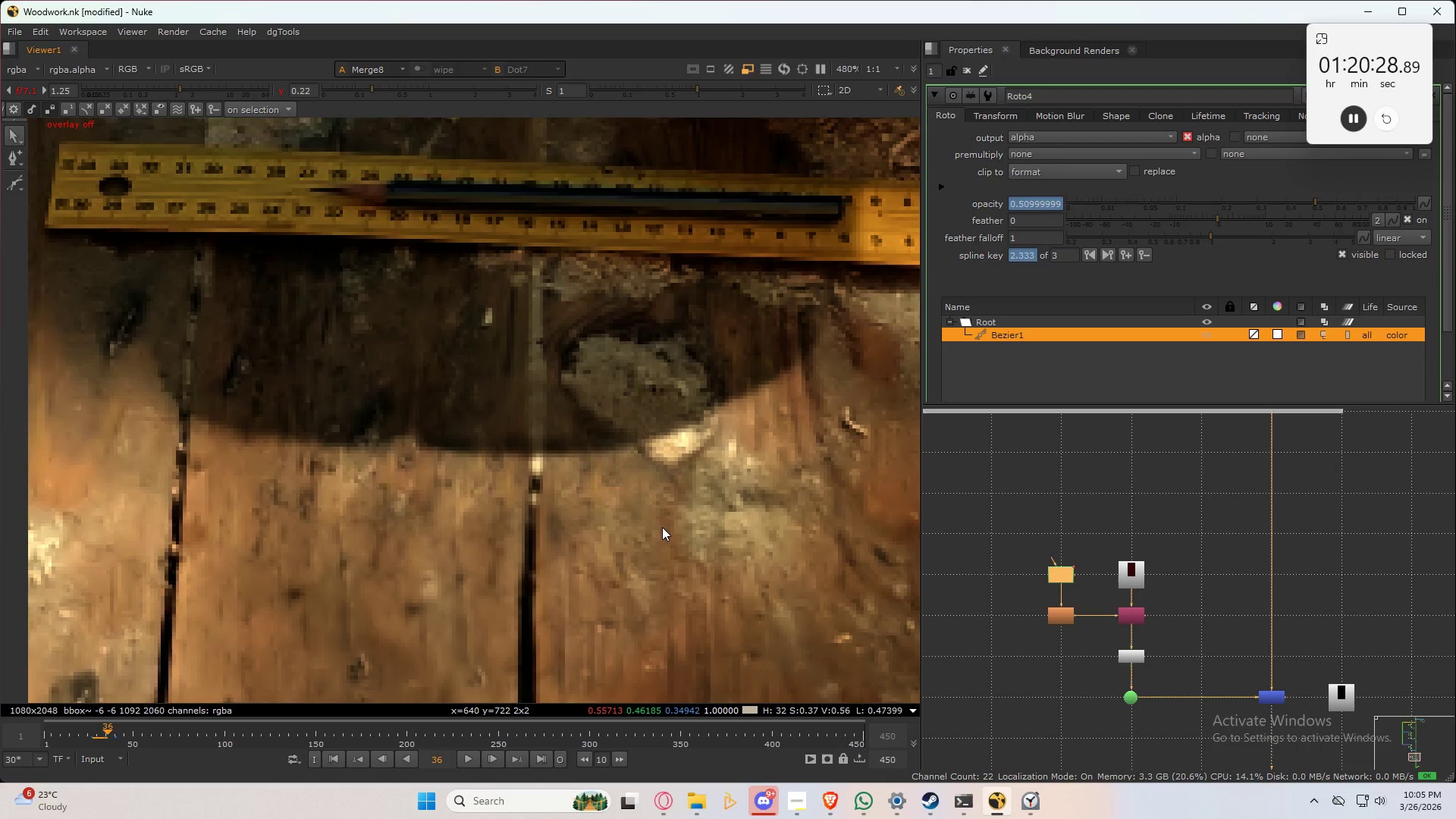 
key(ArrowRight)
 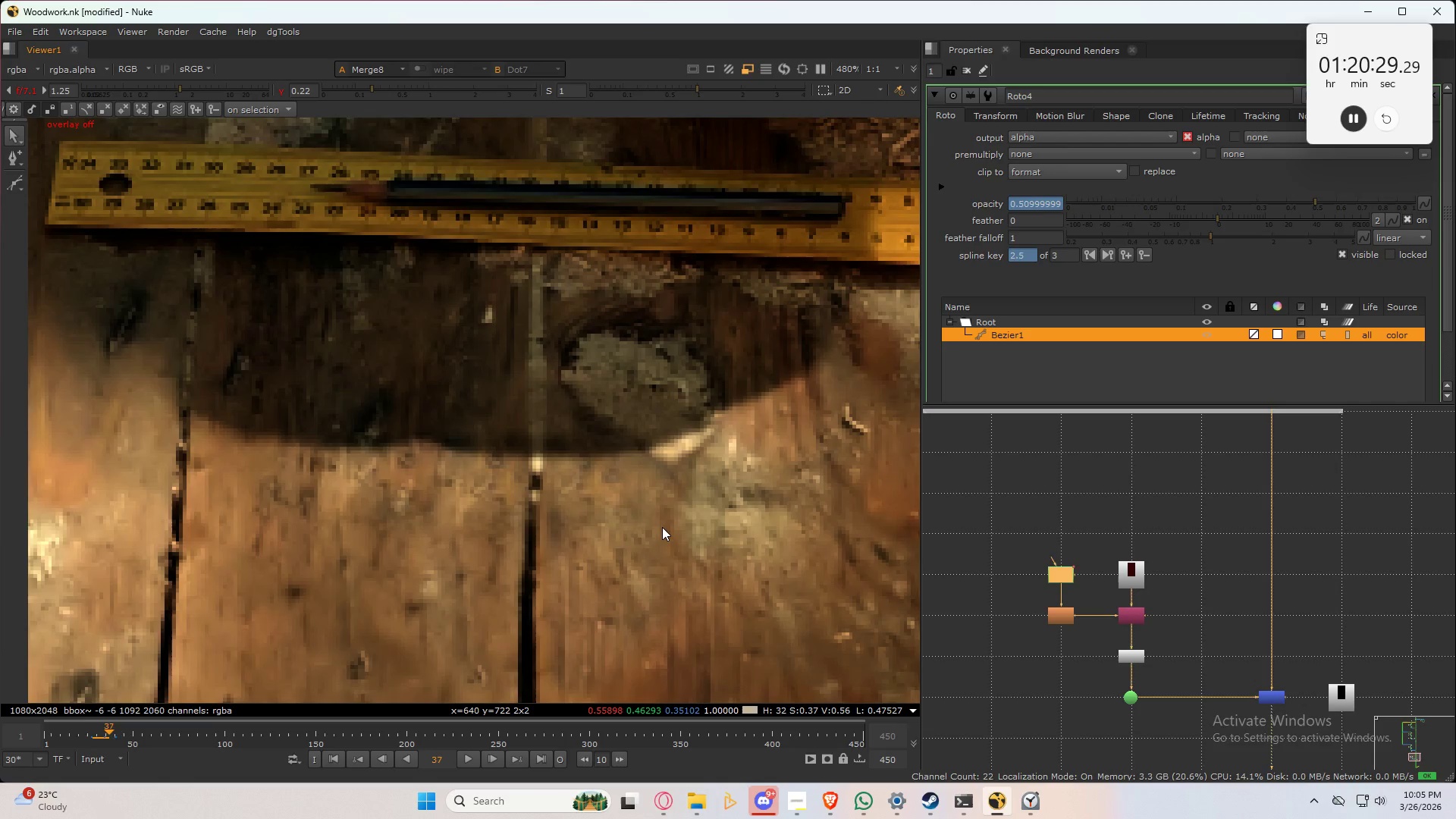 
key(ArrowRight)
 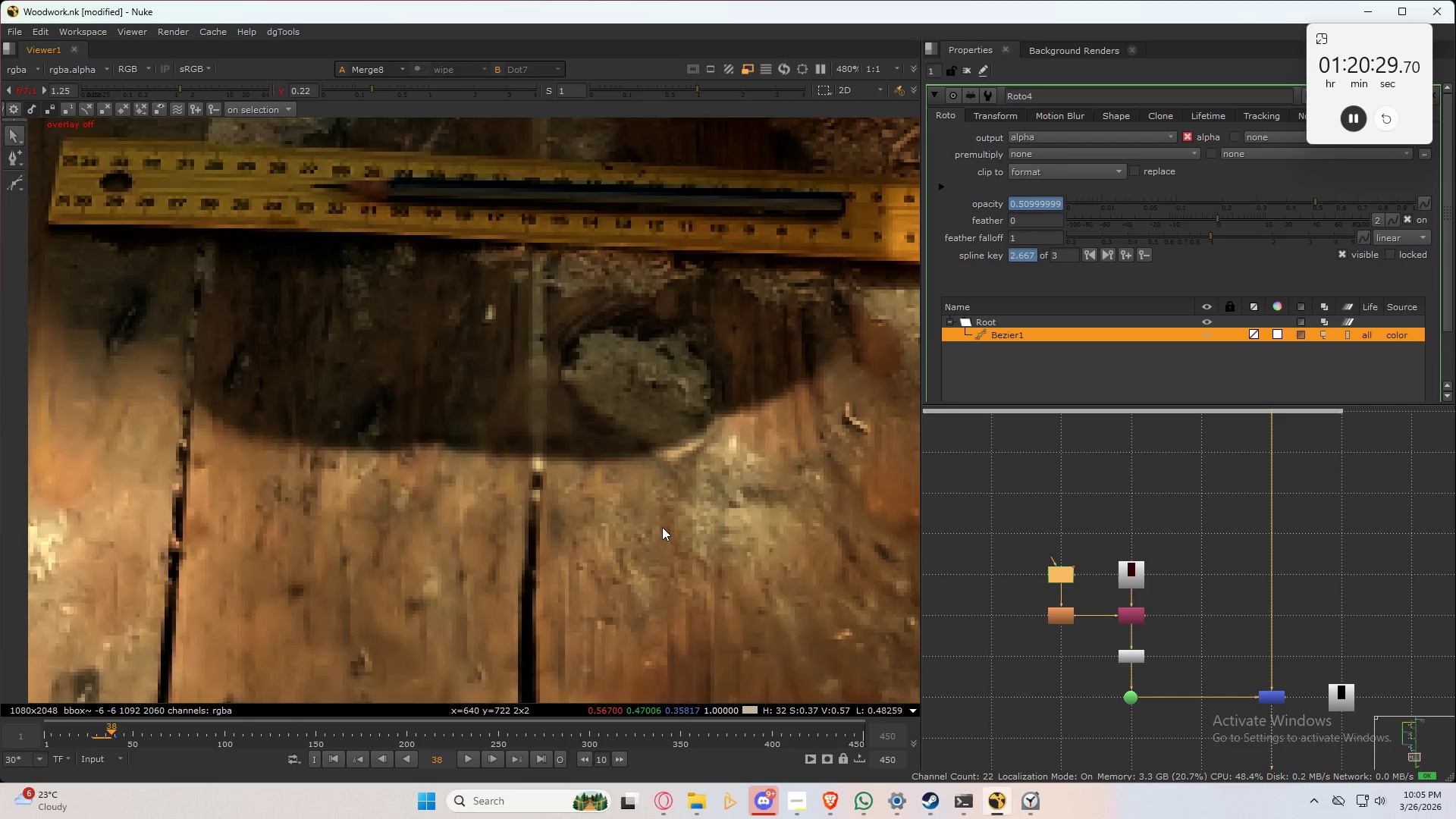 
key(ArrowLeft)
 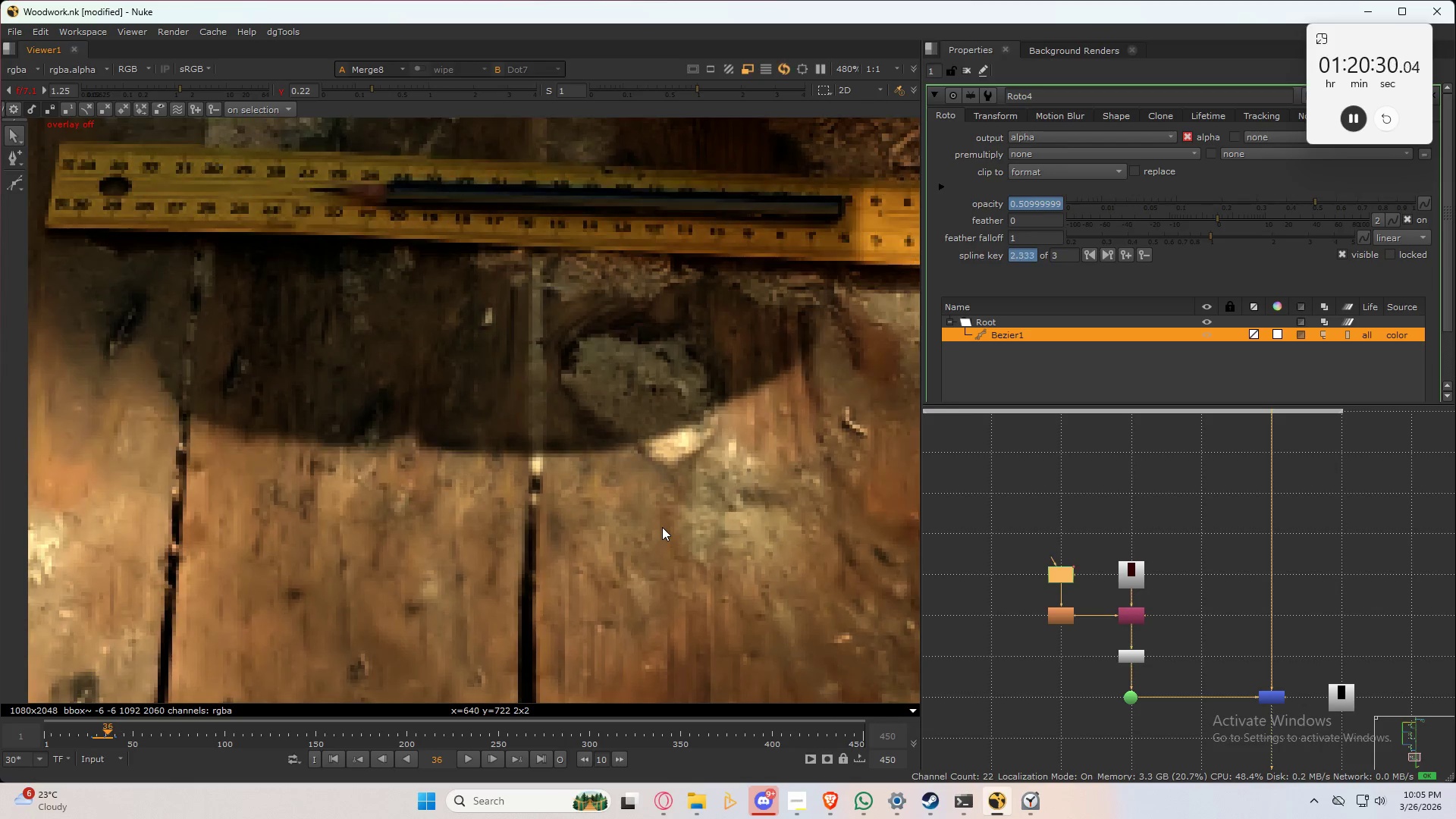 
key(ArrowLeft)
 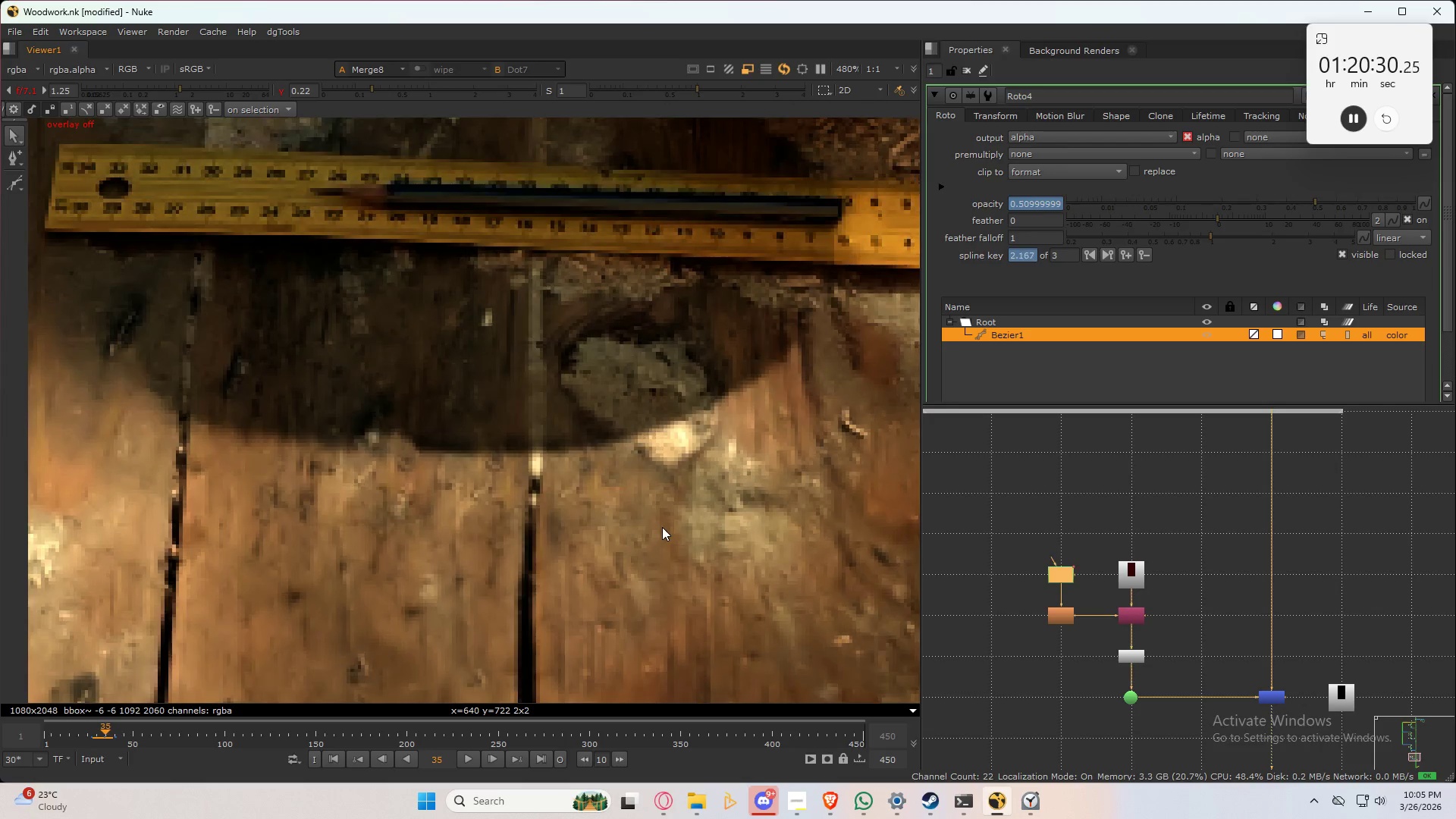 
key(ArrowLeft)
 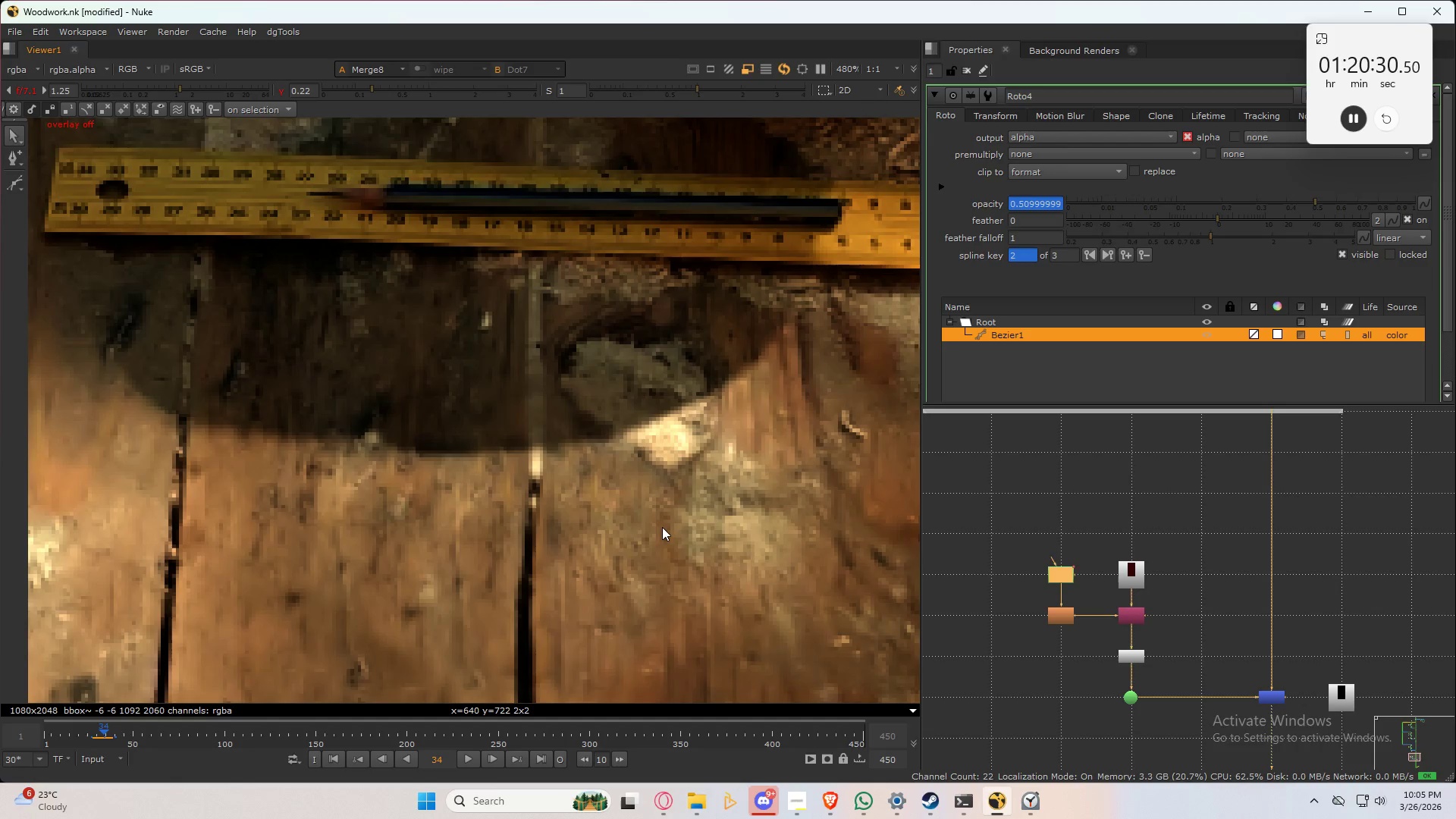 
key(ArrowLeft)
 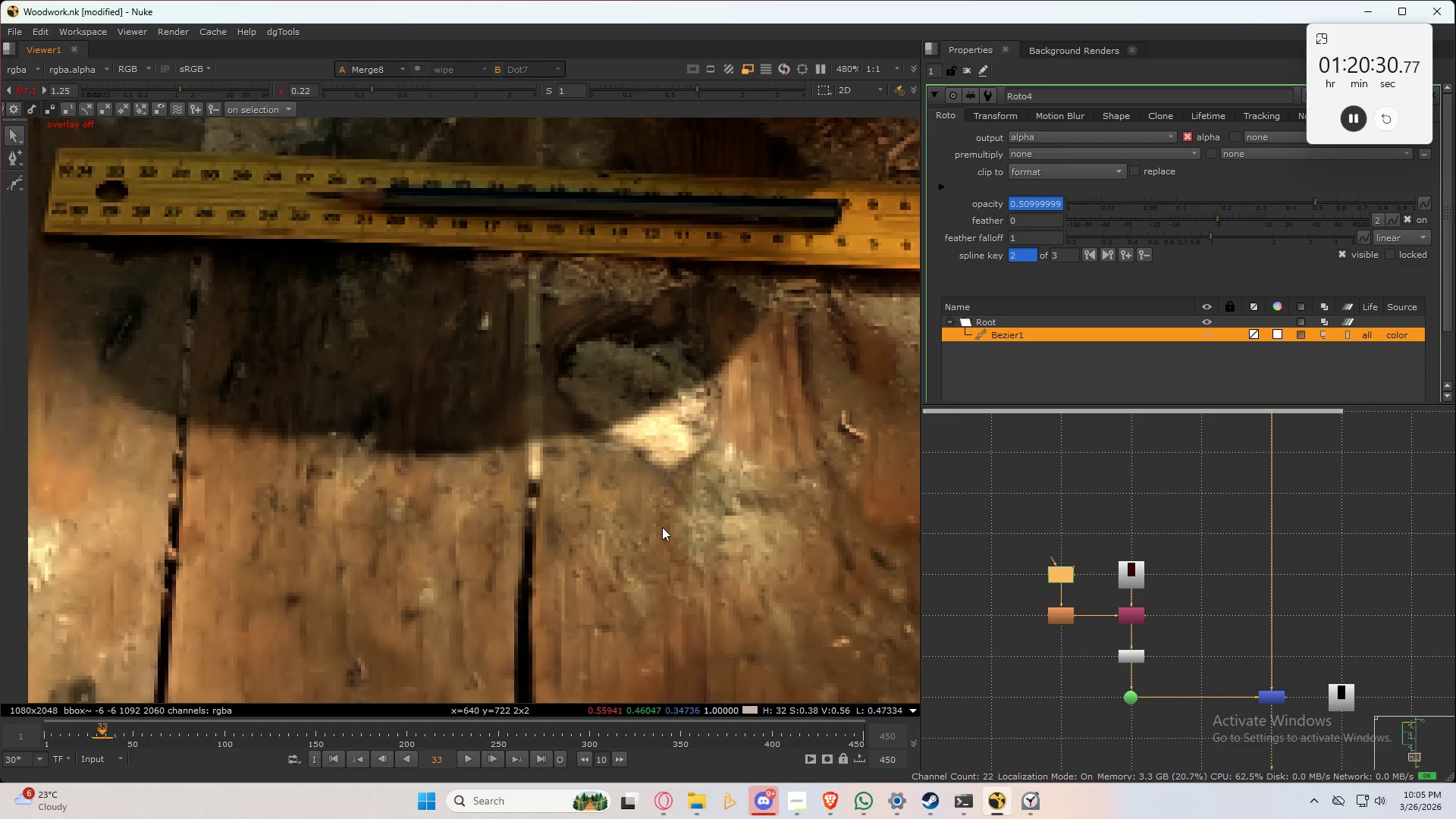 
key(ArrowLeft)
 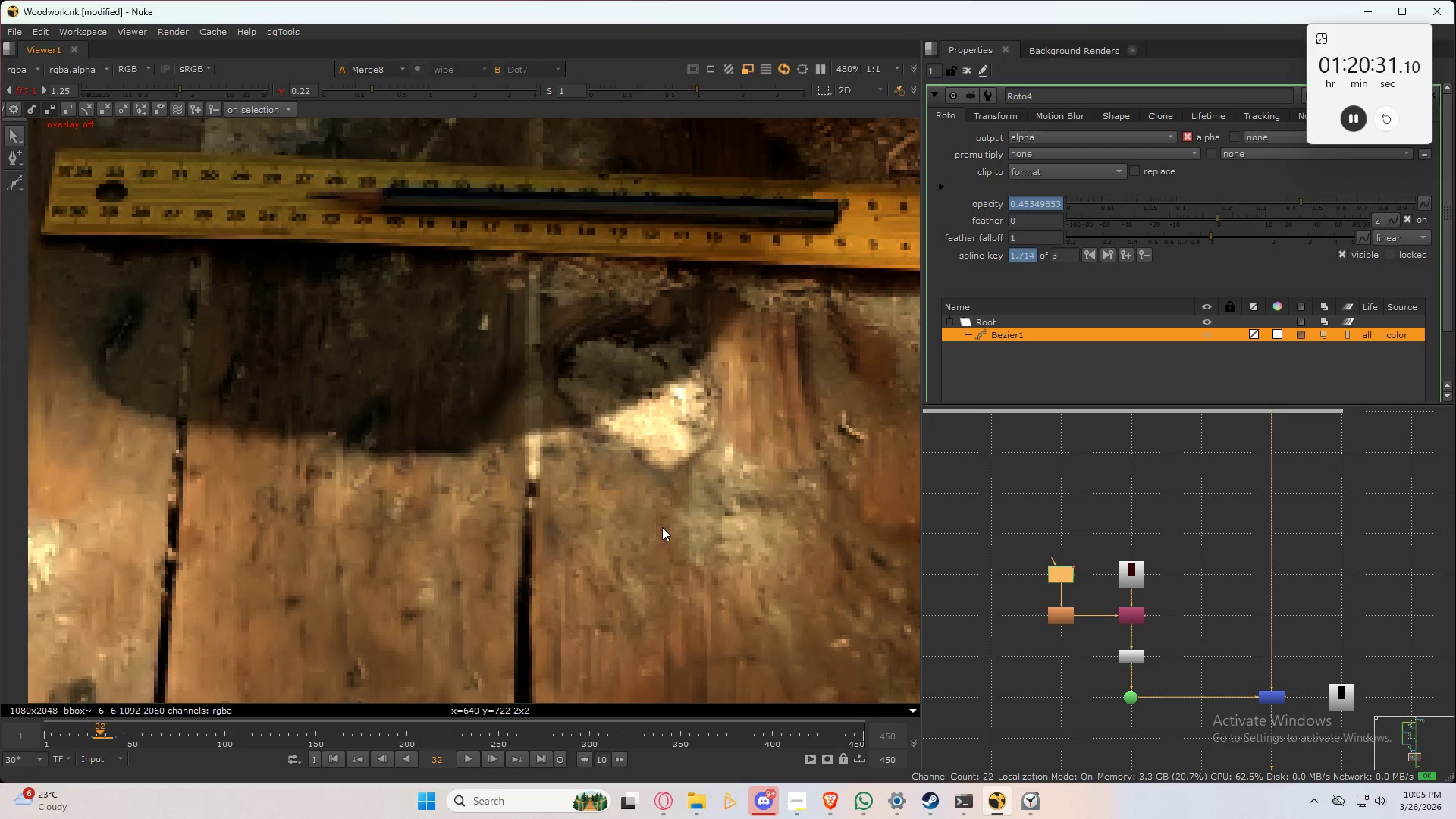 
key(ArrowLeft)
 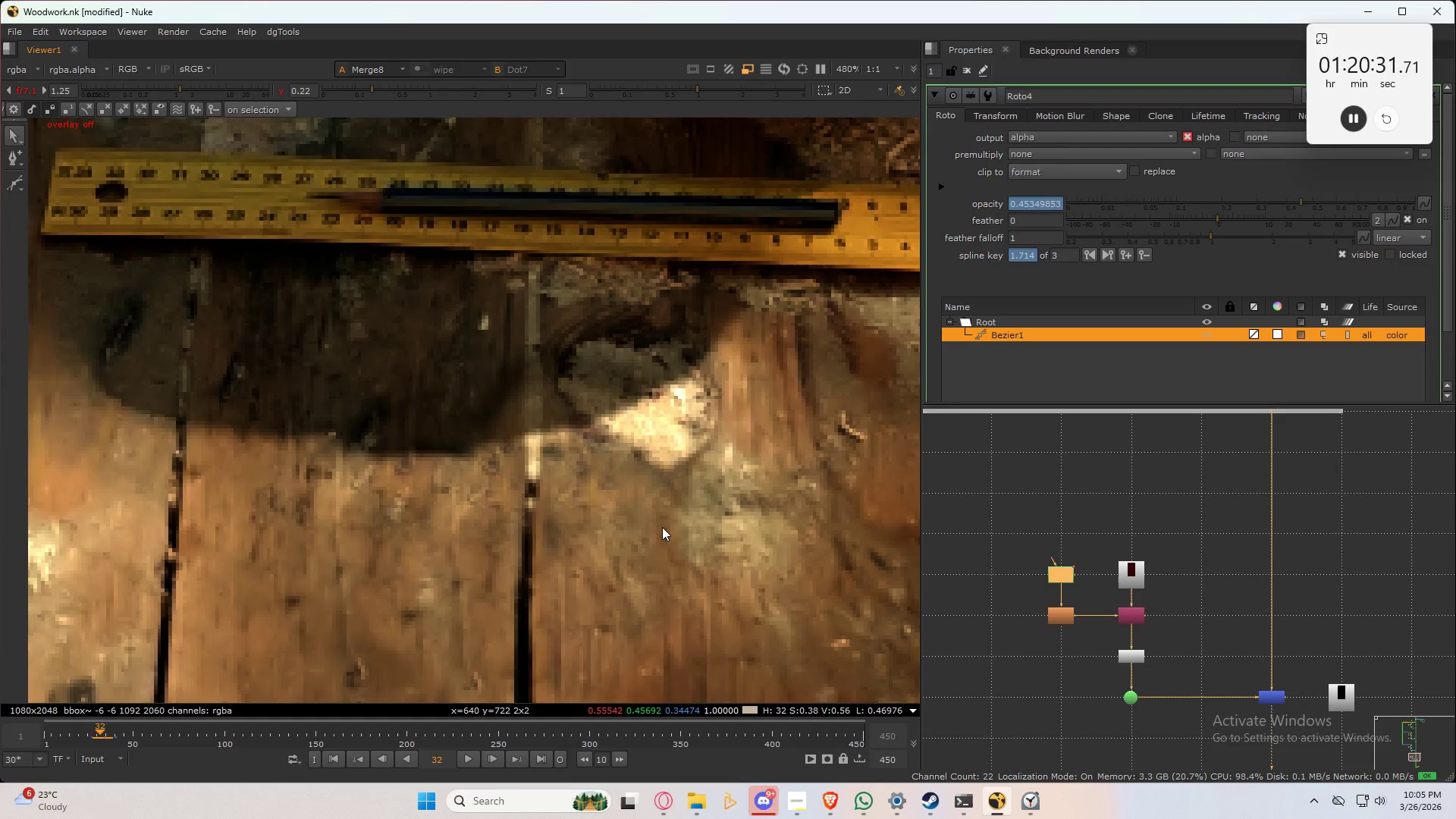 
key(ArrowLeft)
 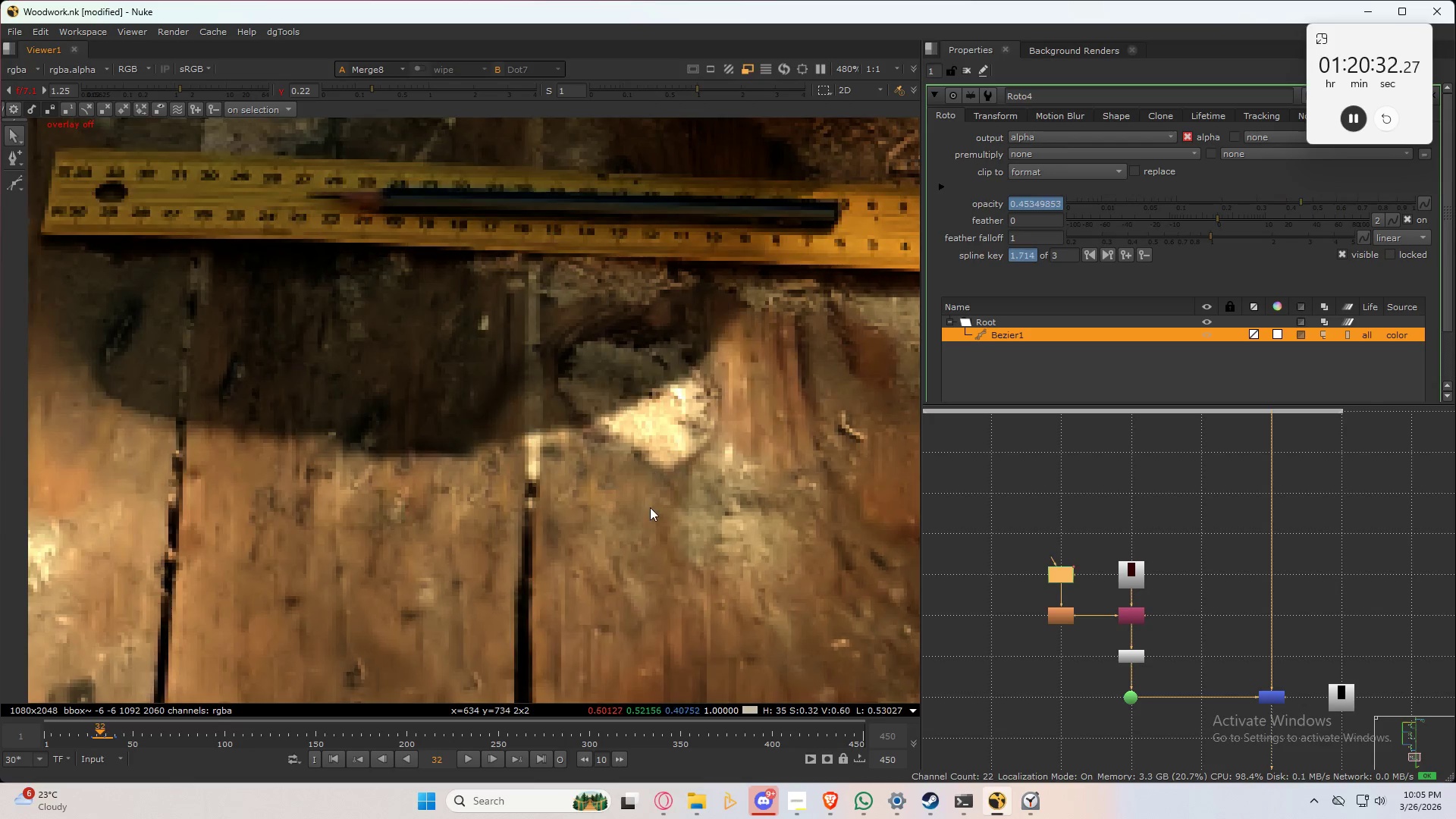 
key(ArrowRight)
 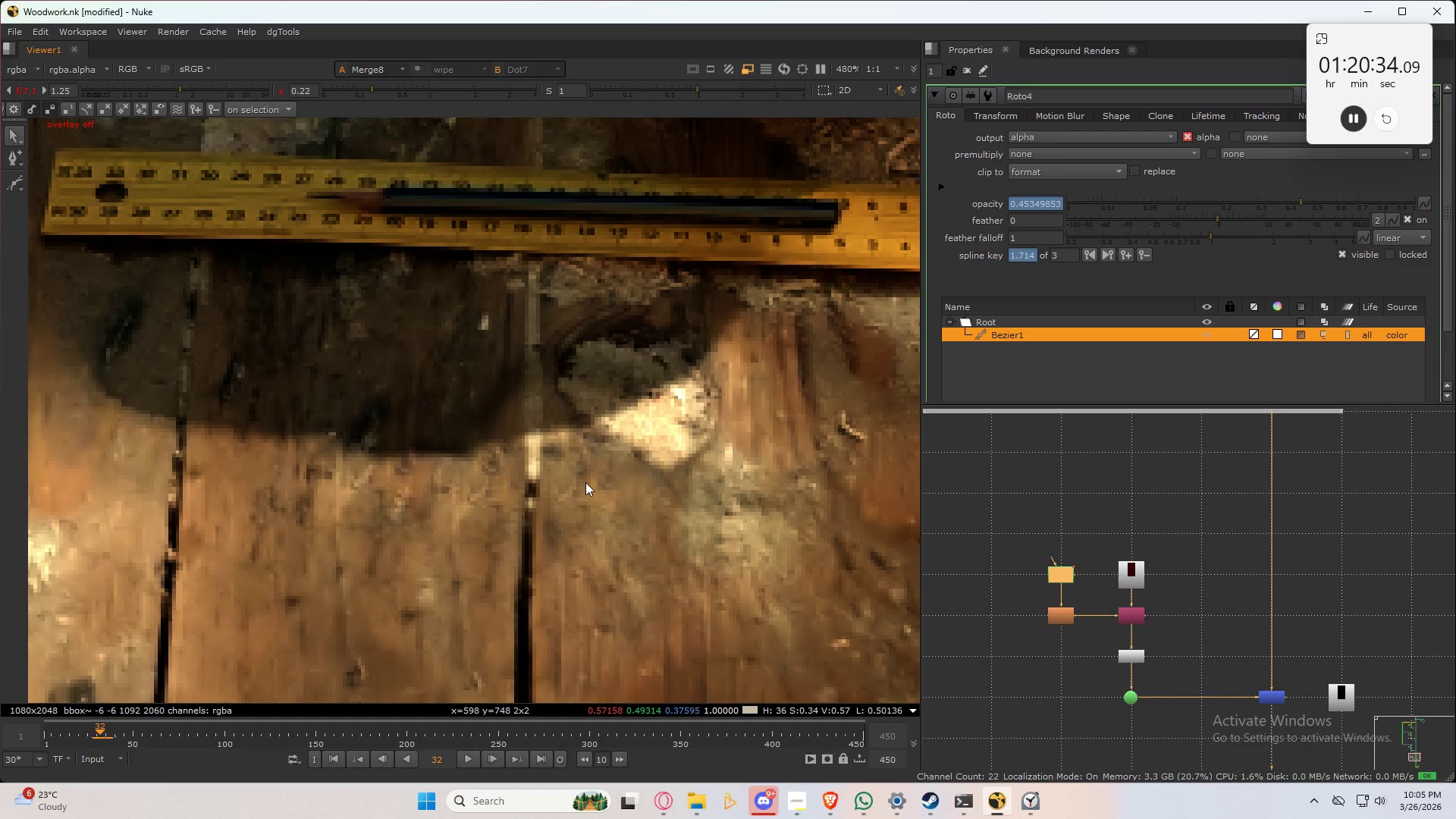 
type(32)
 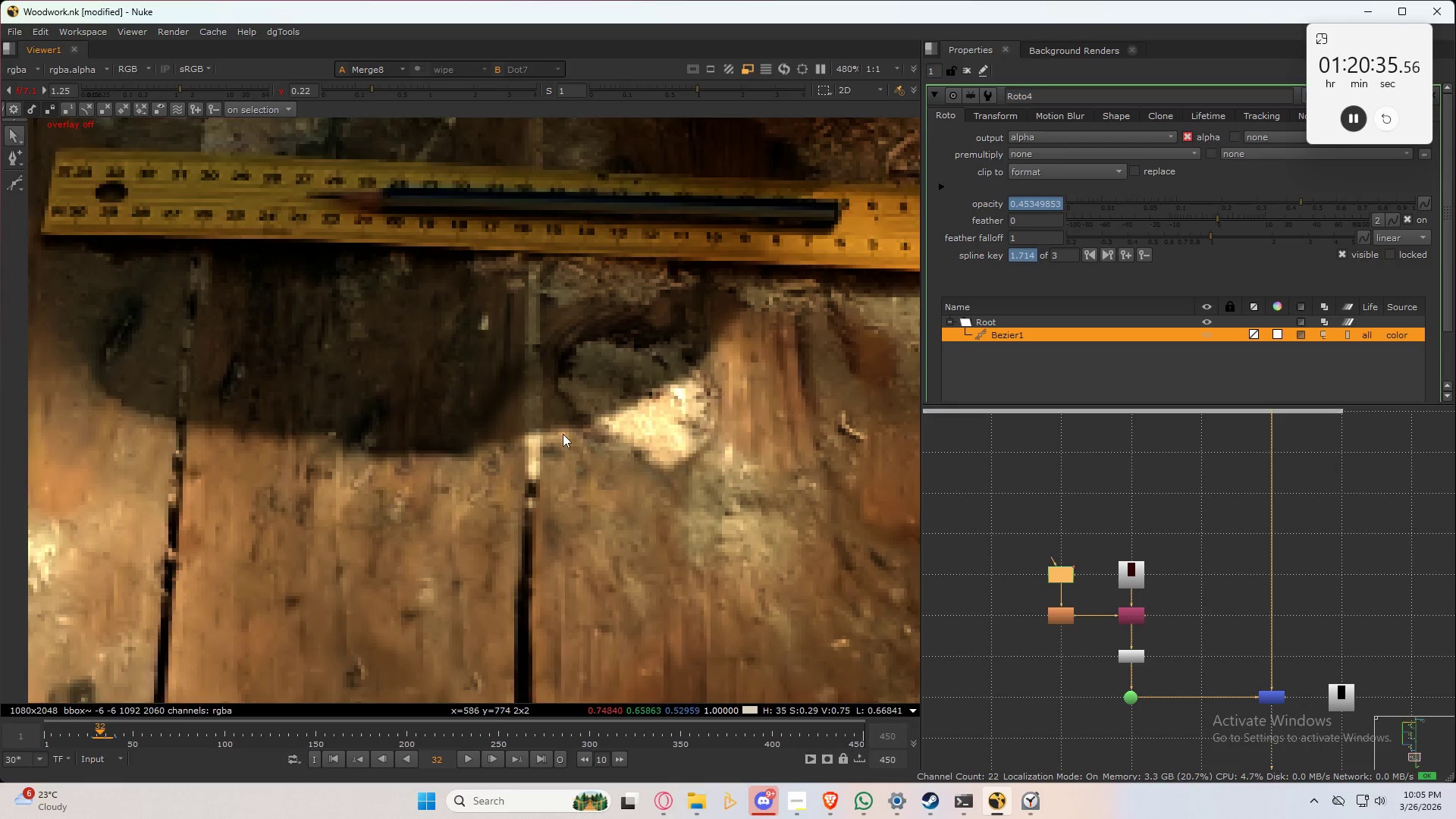 
key(Q)
 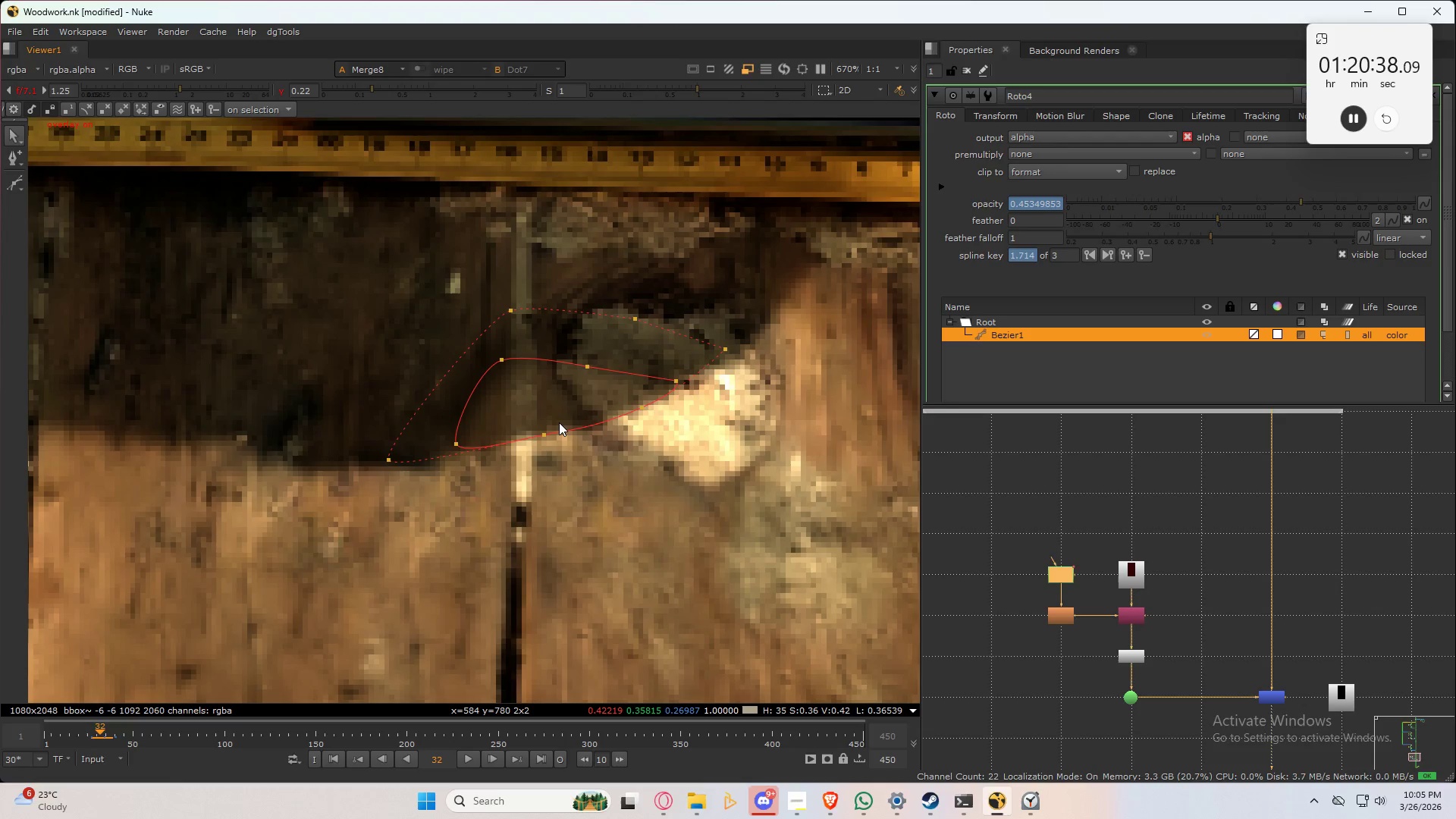 
scroll: coordinate [560, 422], scroll_direction: up, amount: 2.0
 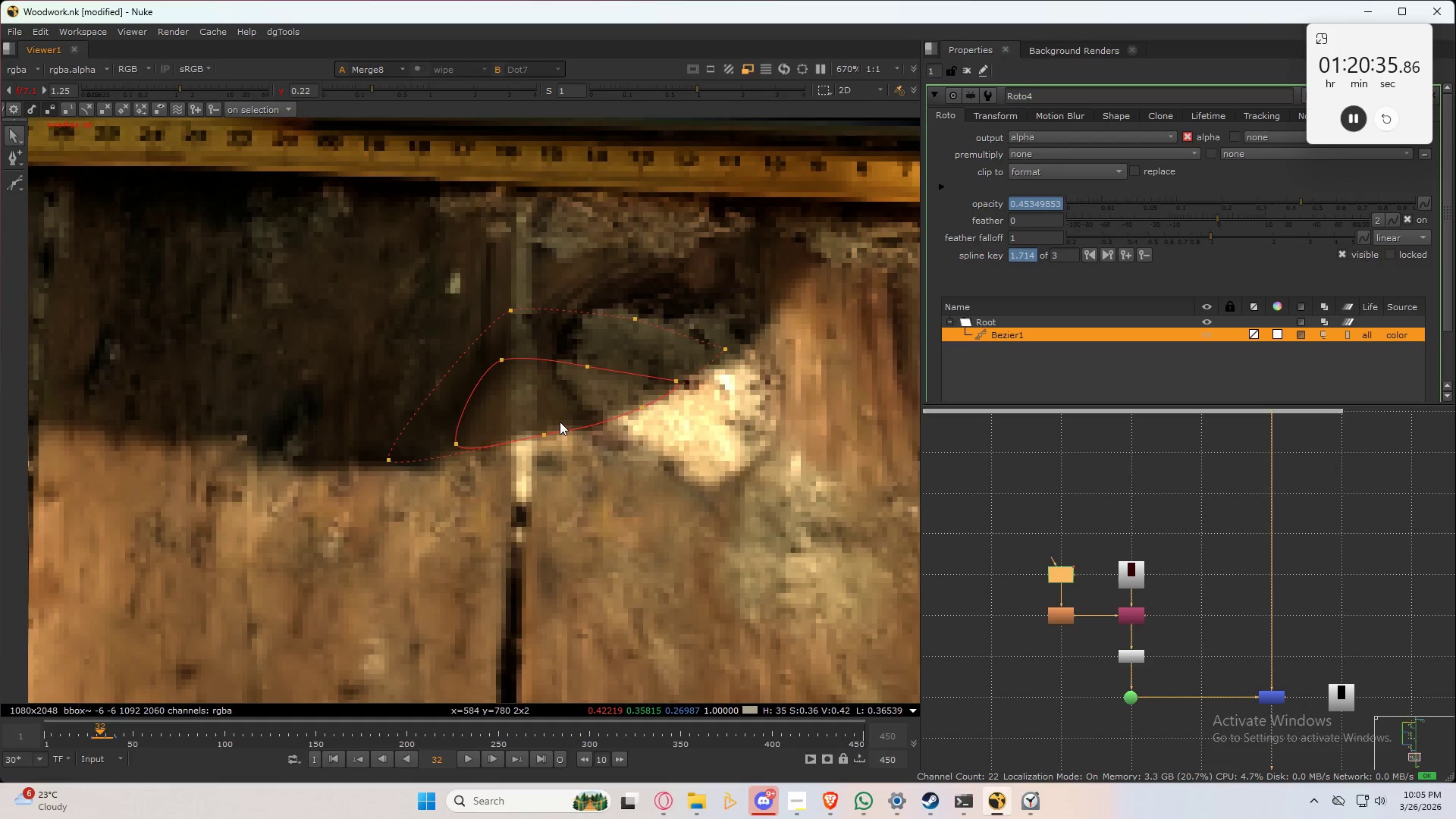 
key(Control+A)
 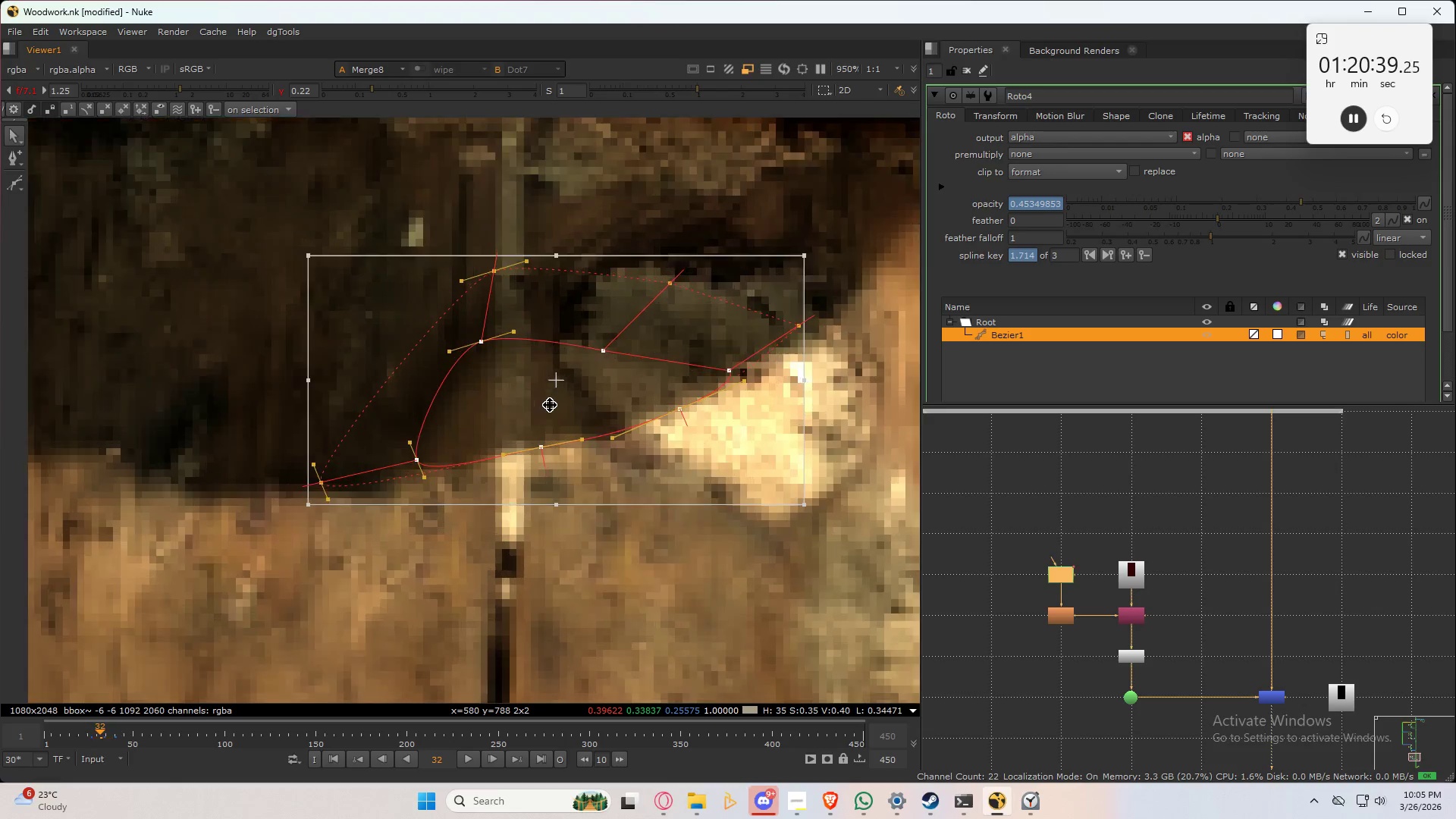 
scroll: coordinate [550, 405], scroll_direction: up, amount: 2.0
 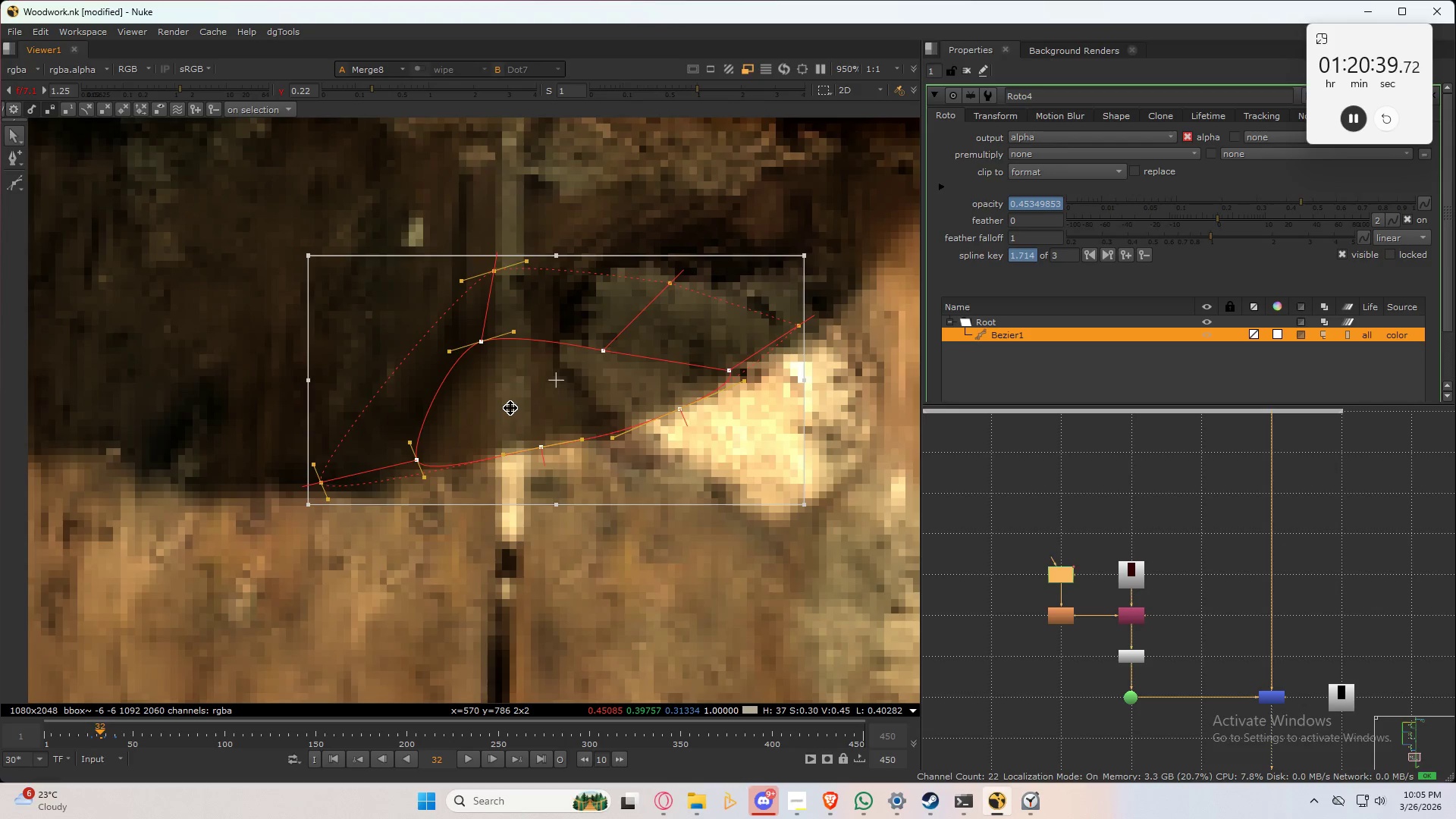 
left_click_drag(start_coordinate=[510, 407], to_coordinate=[510, 419])
 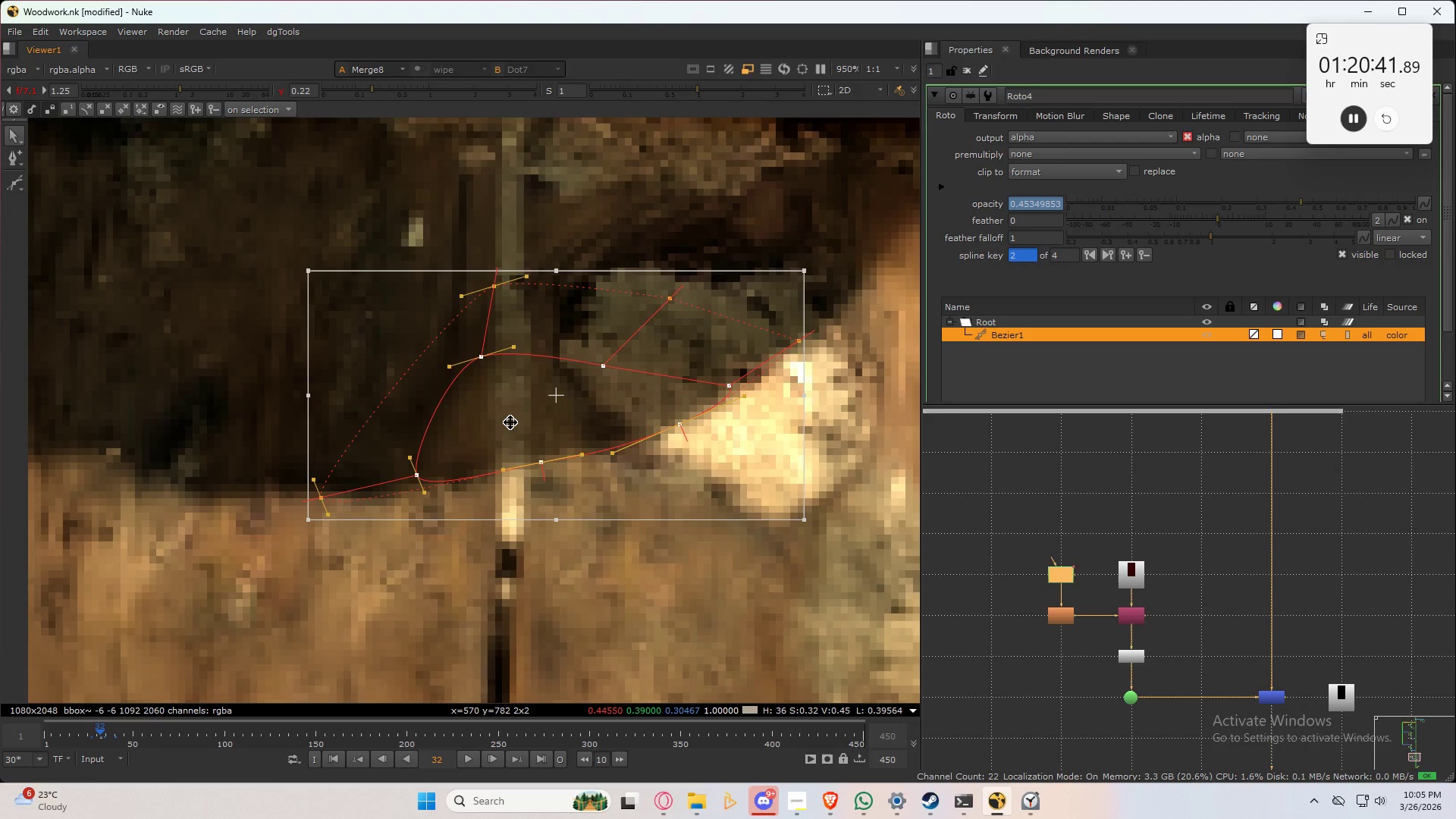 
type(q3232)
 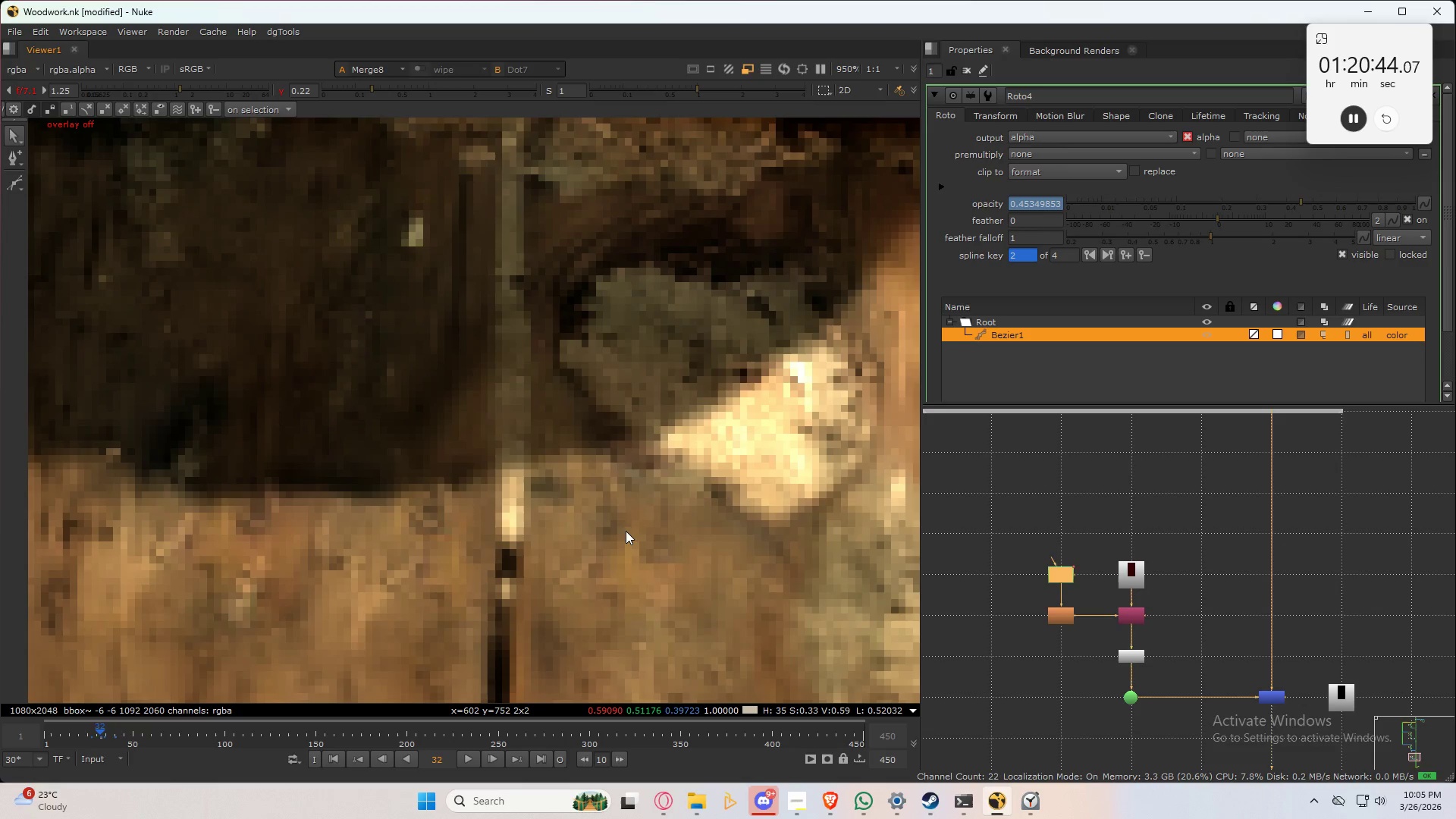 
left_click([626, 531])
 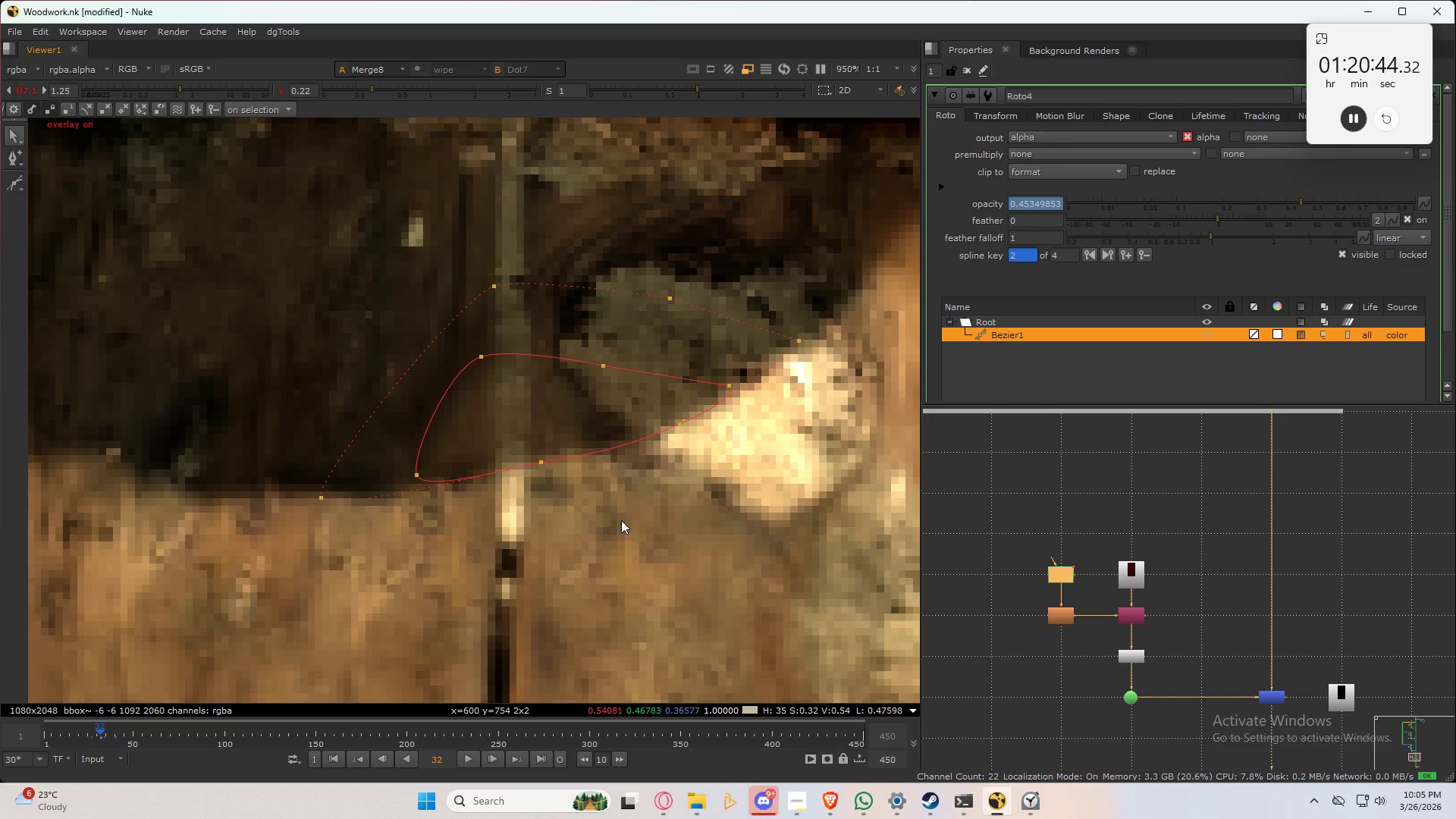 
key(Q)
 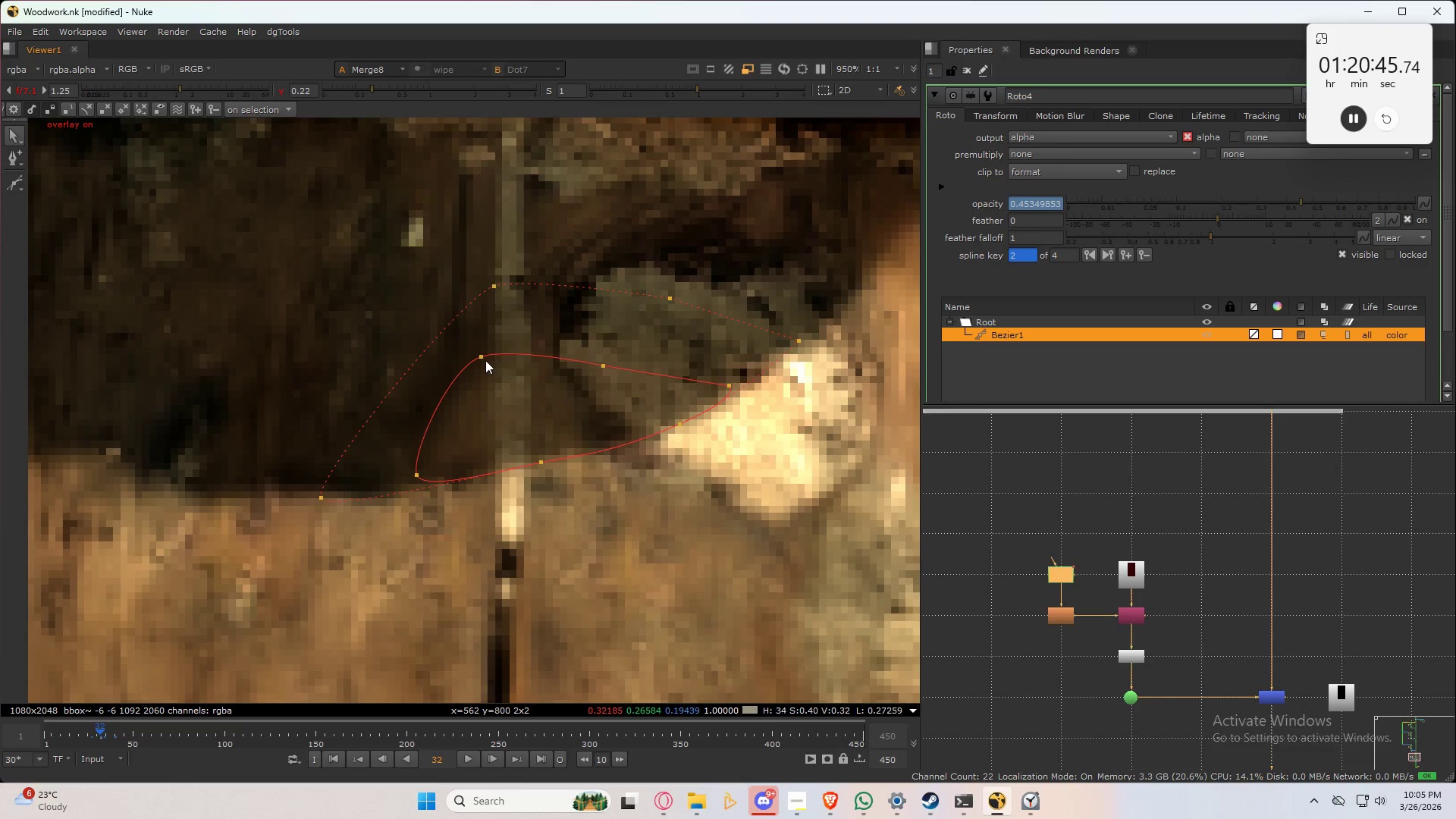 
left_click_drag(start_coordinate=[482, 356], to_coordinate=[496, 372])
 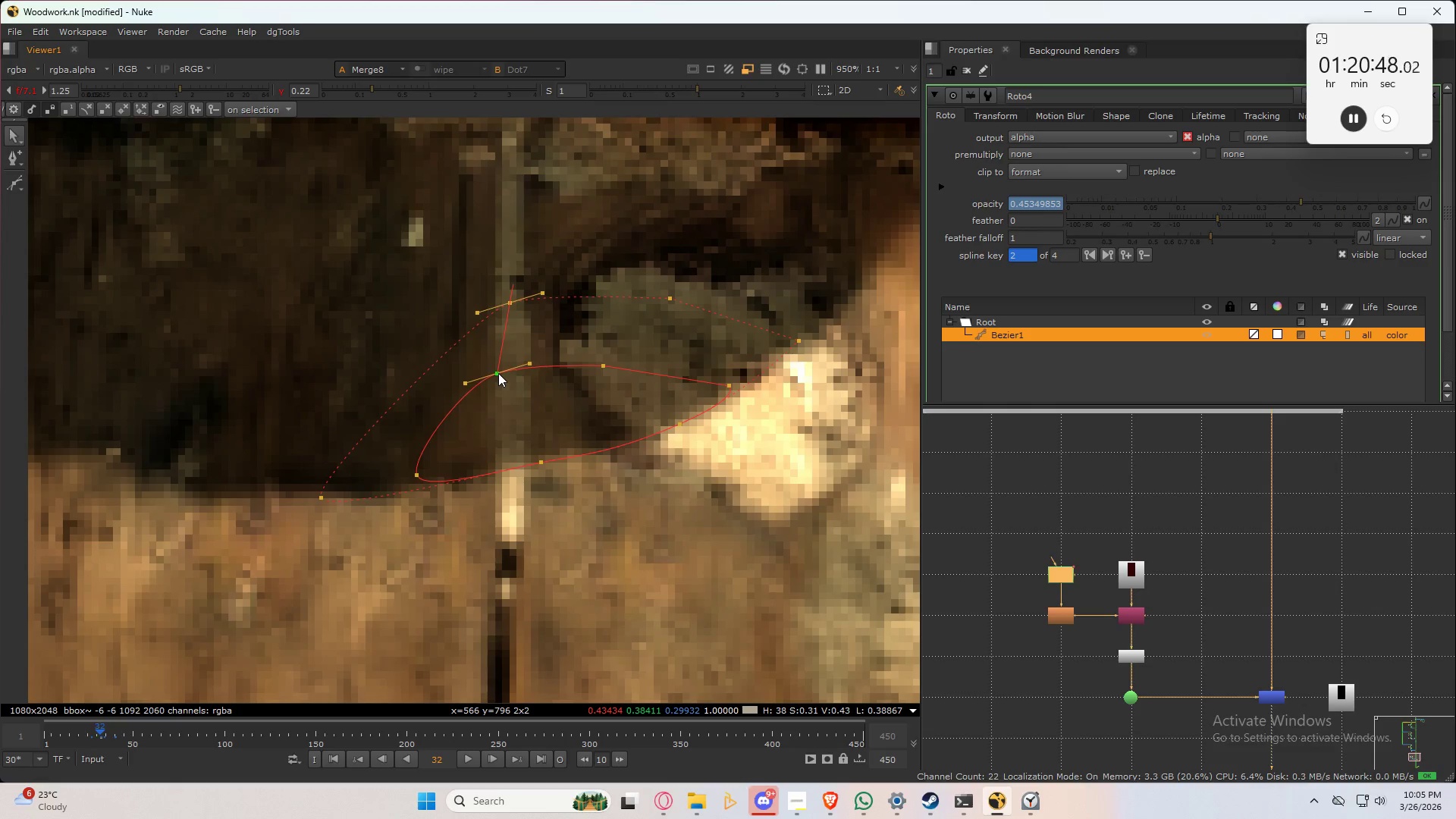 
key(Control+ControlLeft)
 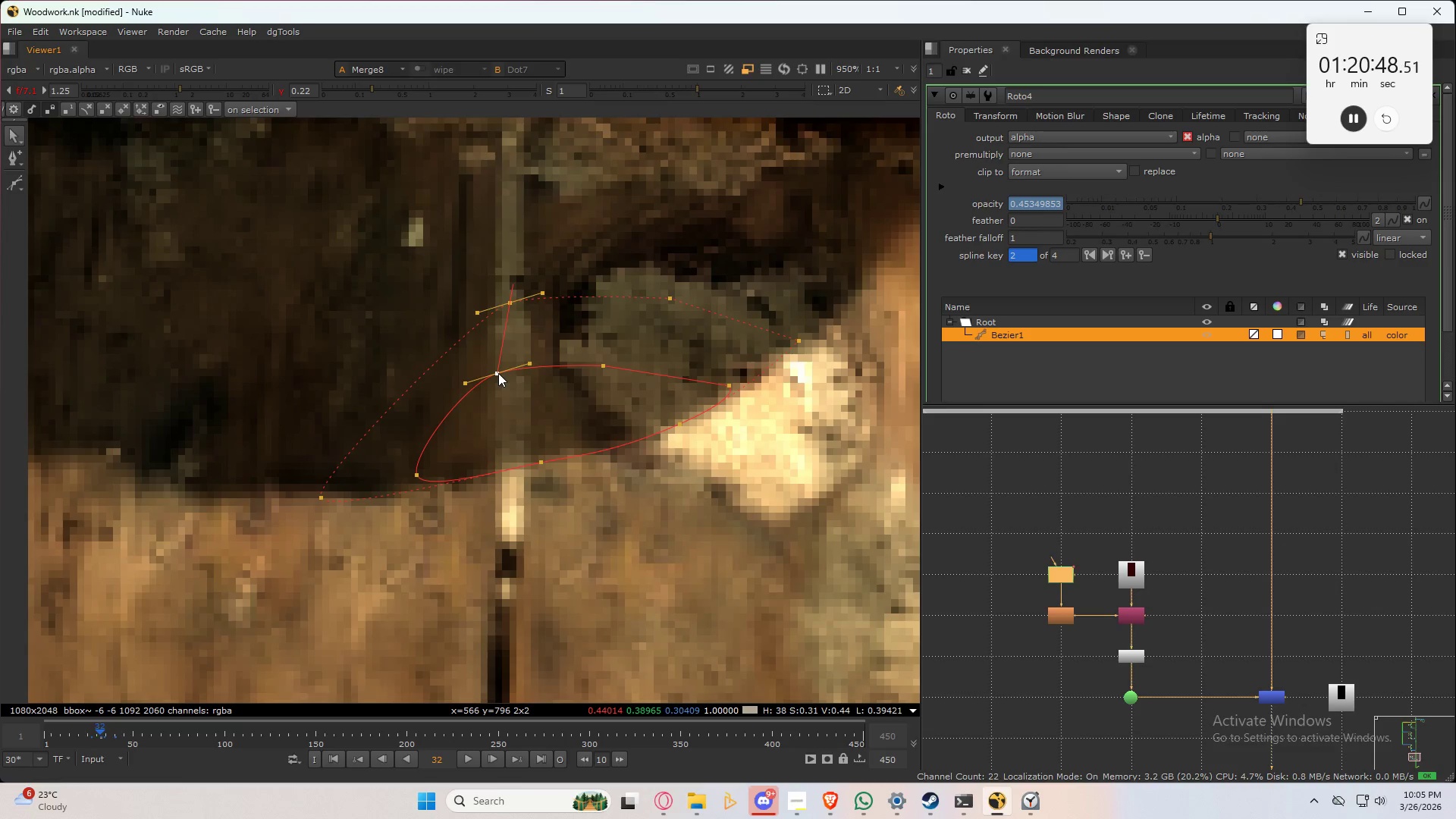 
key(Control+Z)
 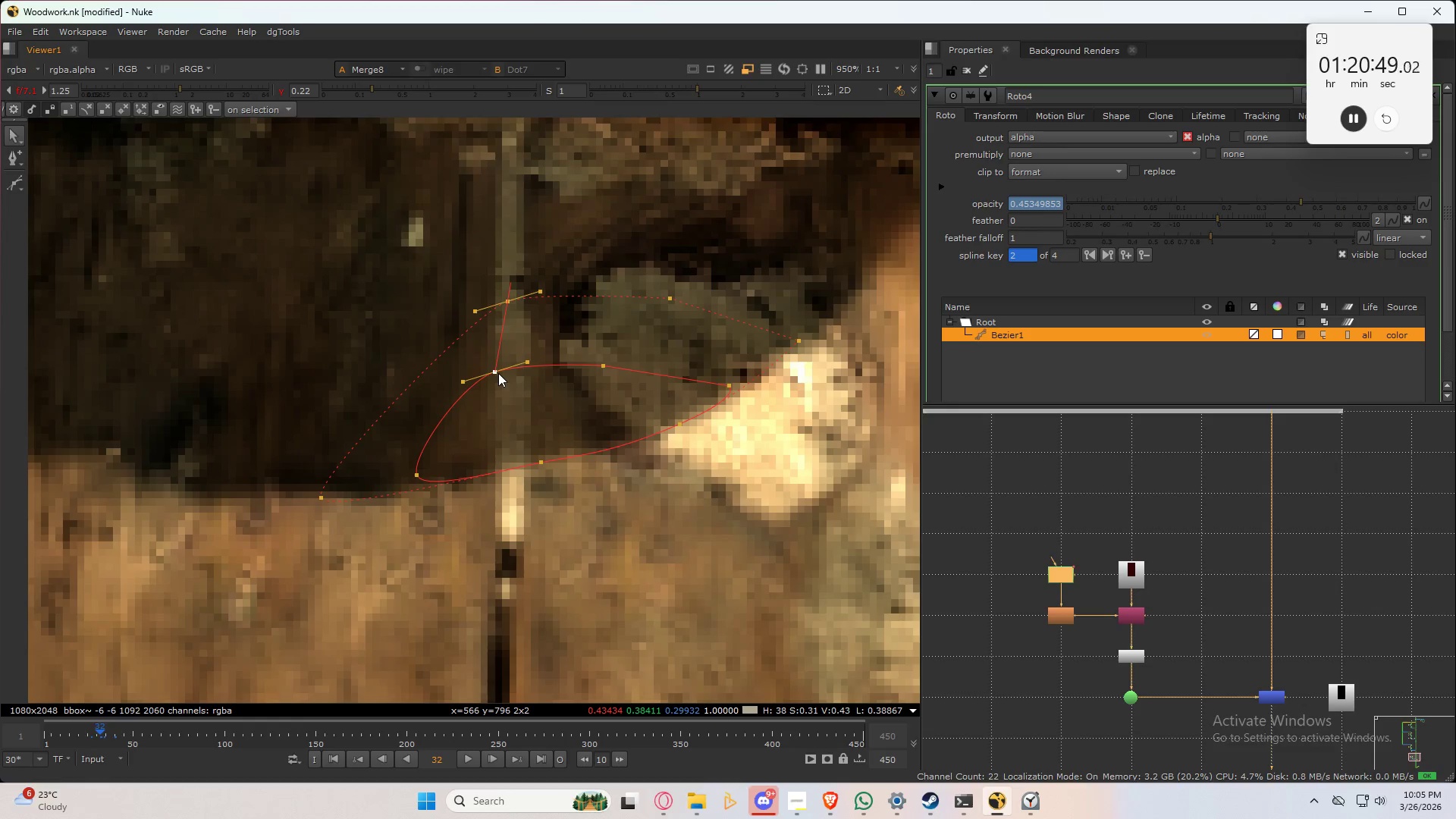 
key(Control+ControlLeft)
 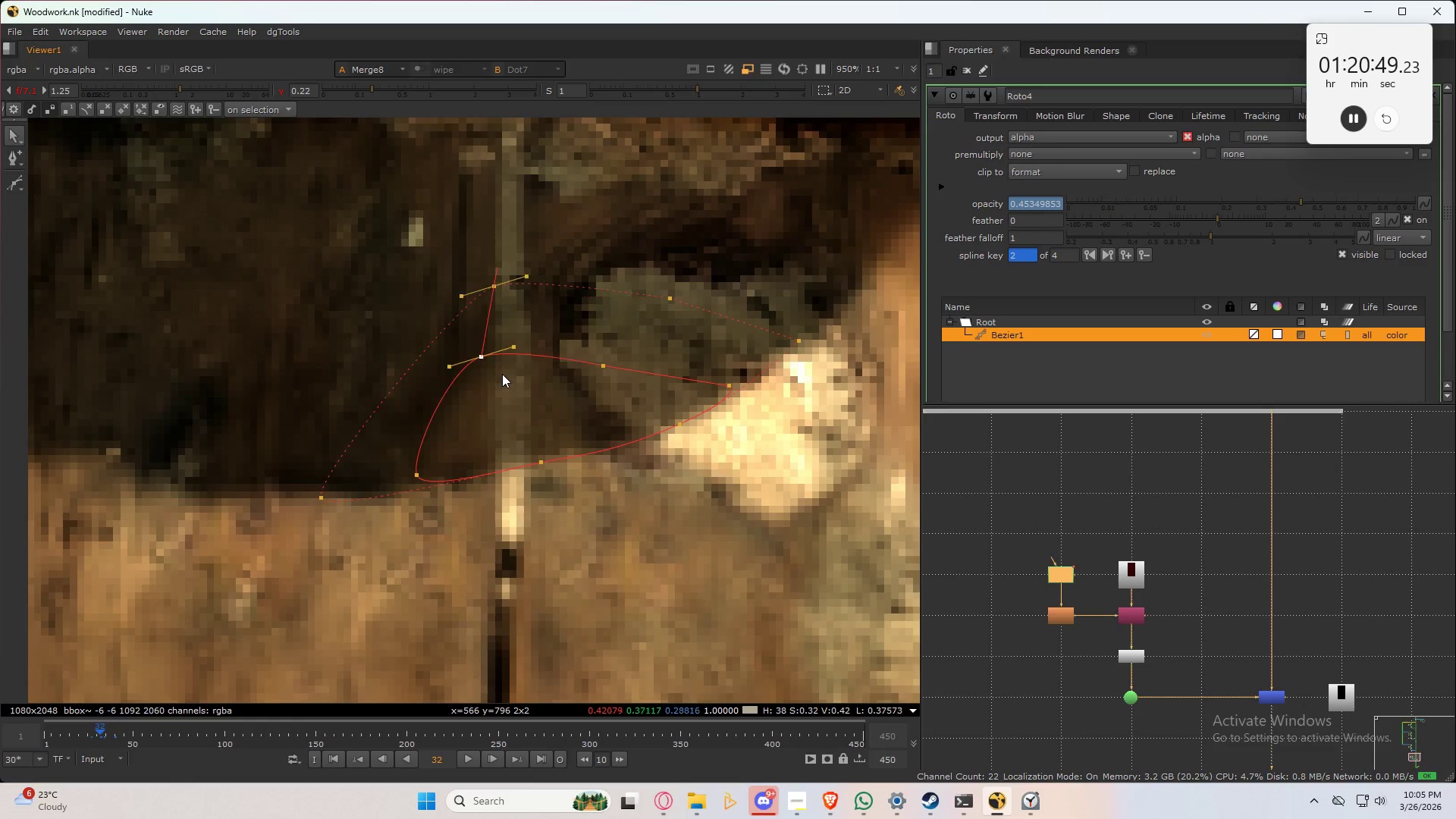 
key(Control+Z)
 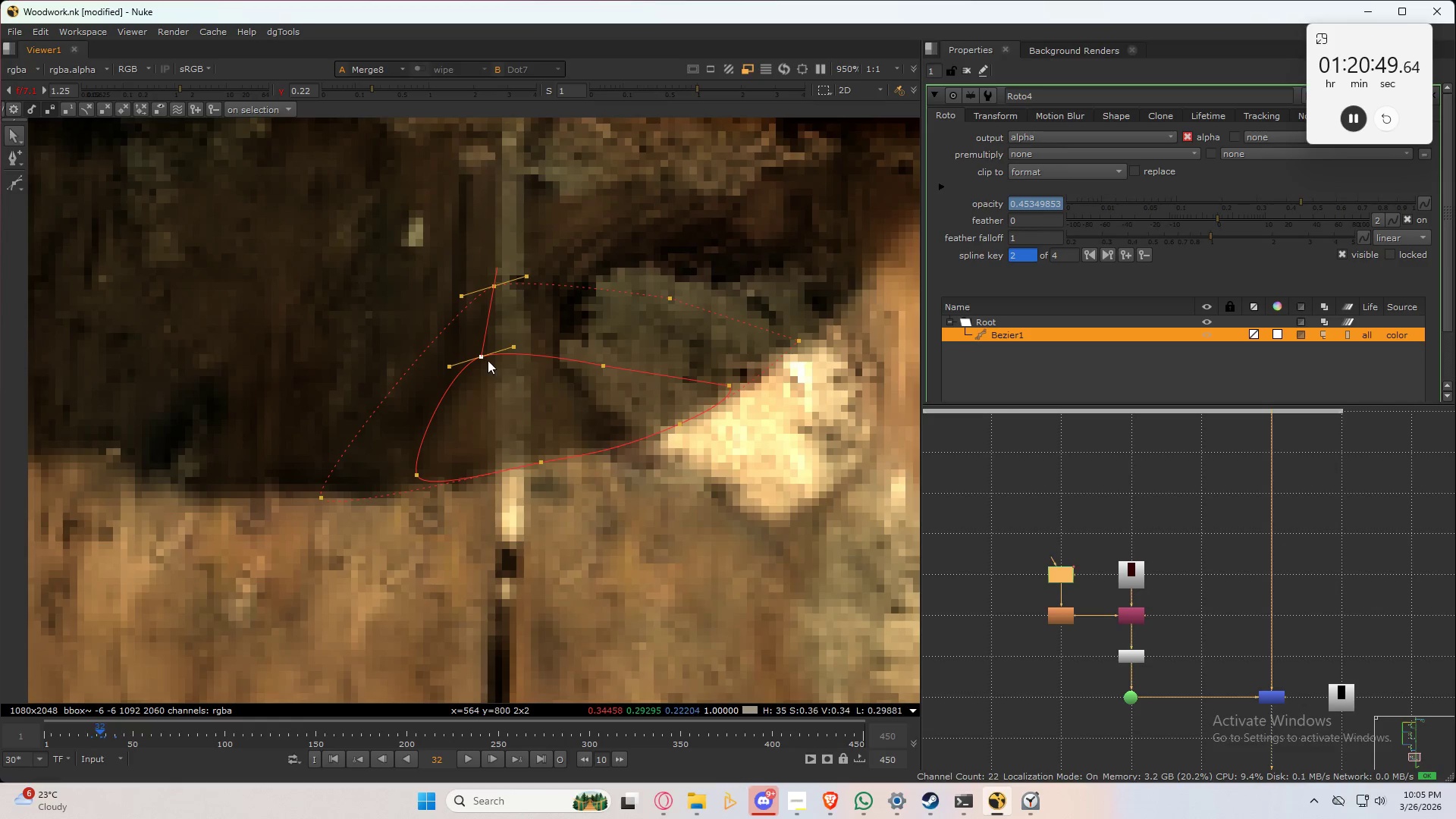 
hold_key(key=ControlLeft, duration=1.5)
left_click_drag(start_coordinate=[481, 359], to_coordinate=[494, 377])
 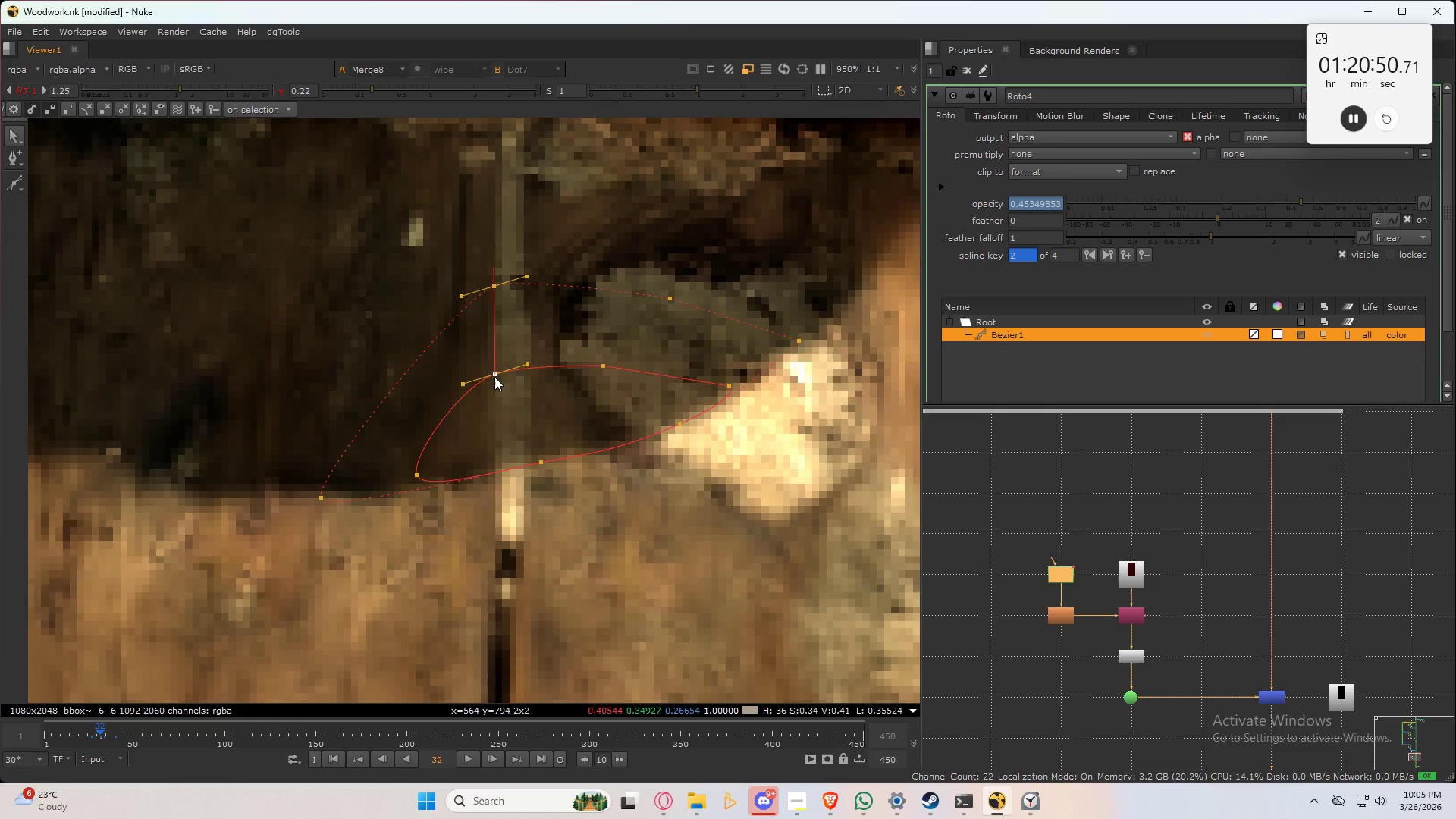 
left_click_drag(start_coordinate=[494, 377], to_coordinate=[498, 383])
 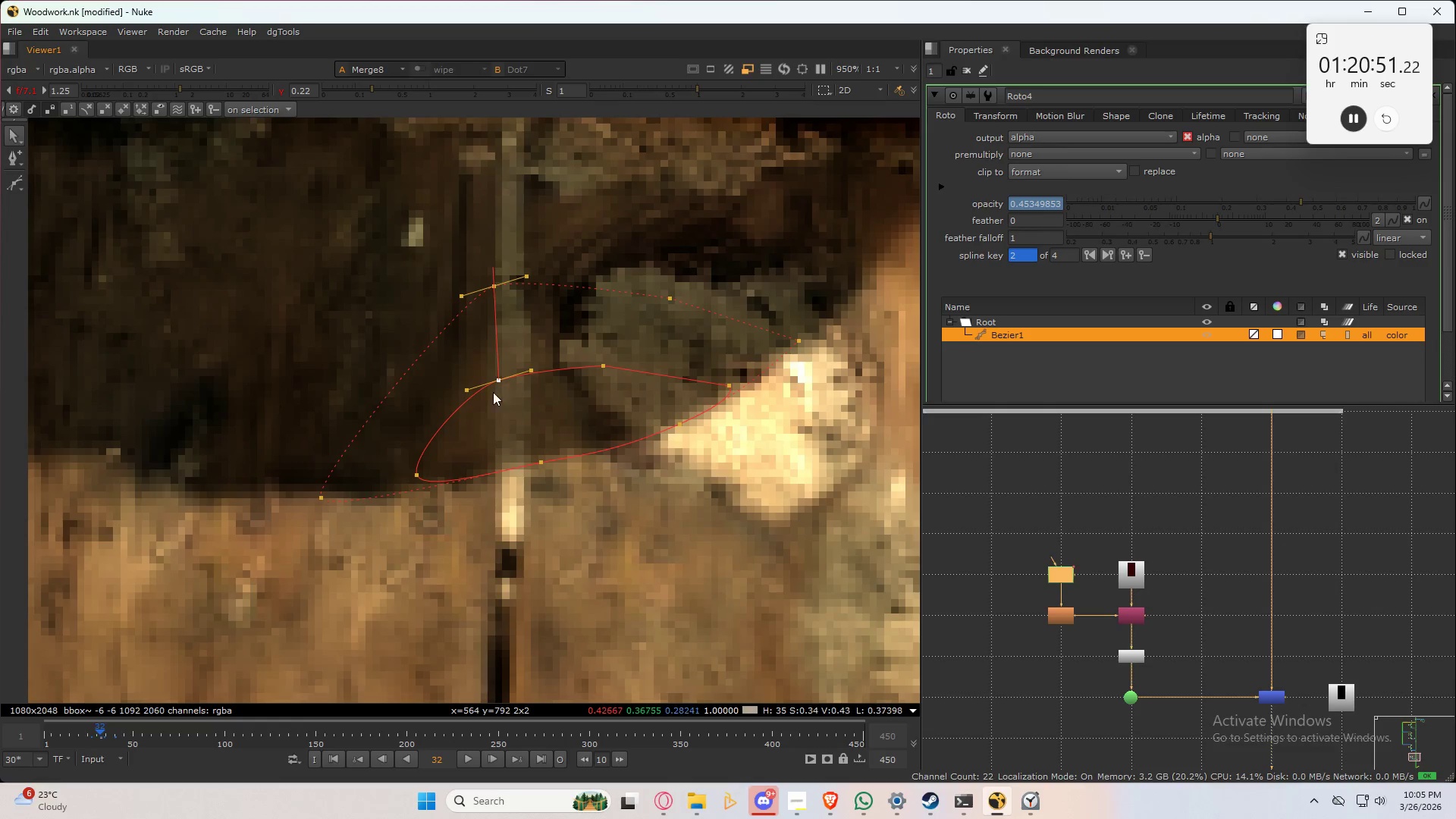 
hold_key(key=ControlLeft, duration=1.52)
left_click_drag(start_coordinate=[419, 469], to_coordinate=[472, 454])
 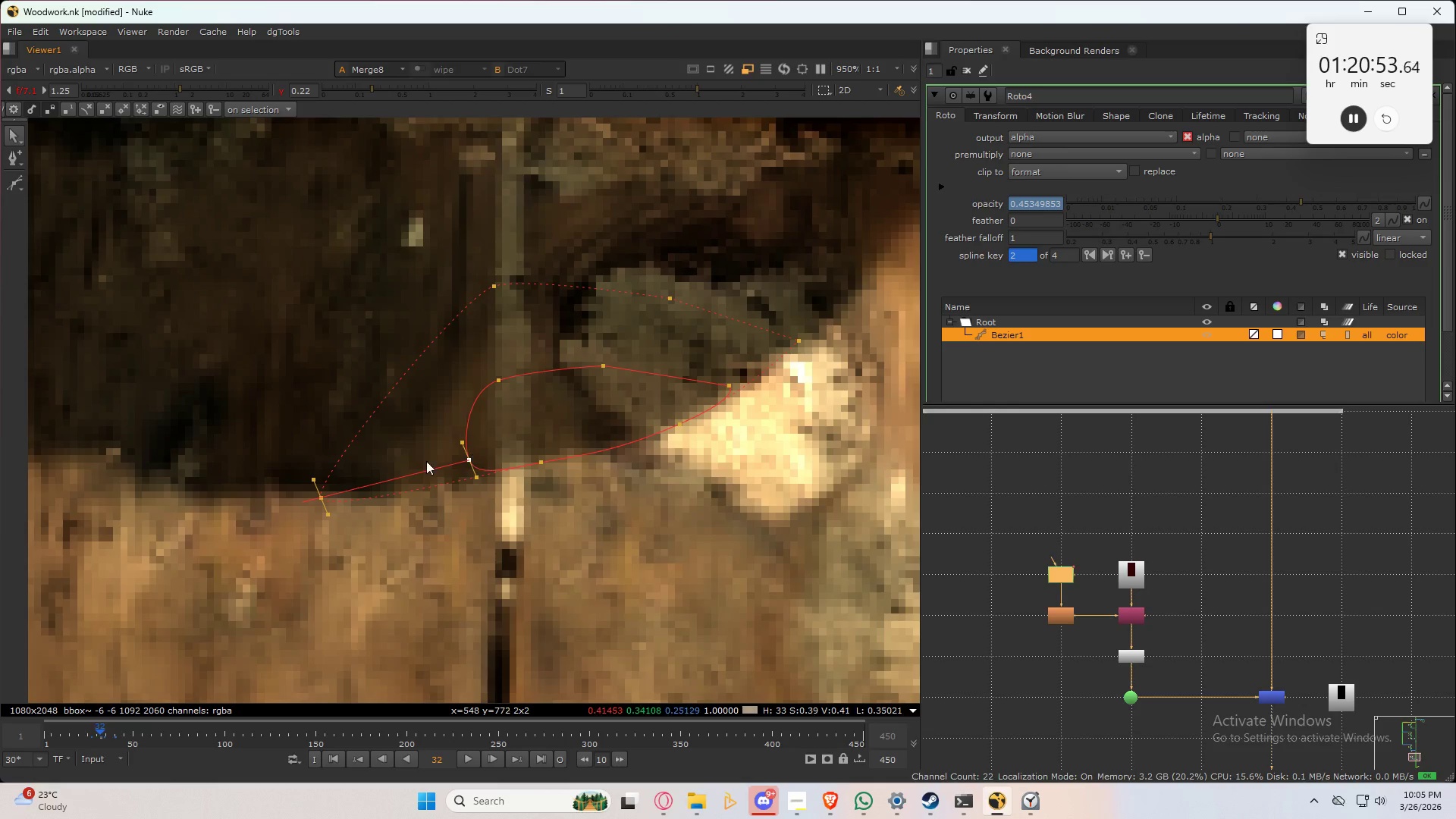 
hold_key(key=ControlLeft, duration=1.05)
 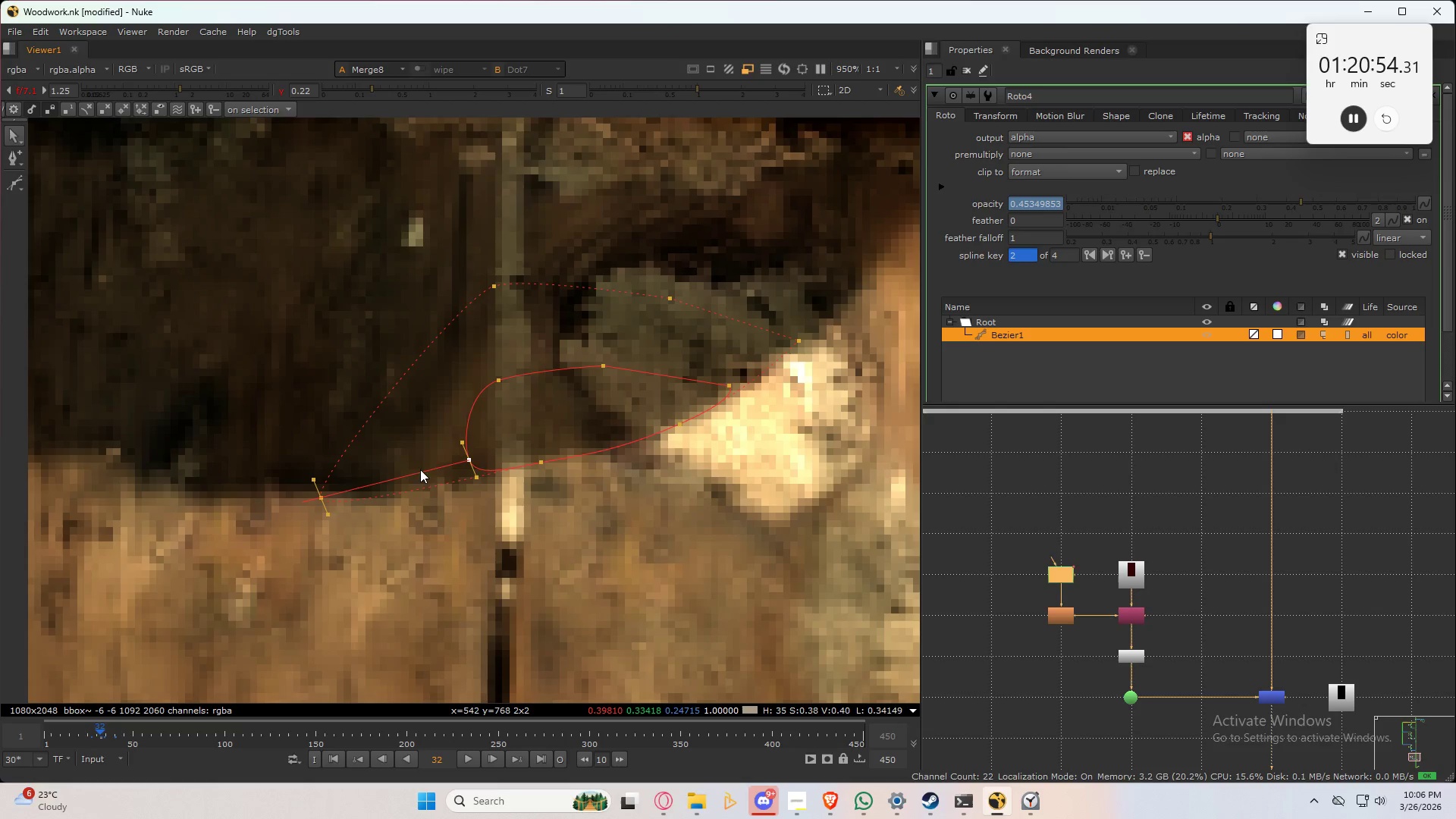 
hold_key(key=ControlLeft, duration=8.11)
left_click_drag(start_coordinate=[539, 462], to_coordinate=[568, 456])
 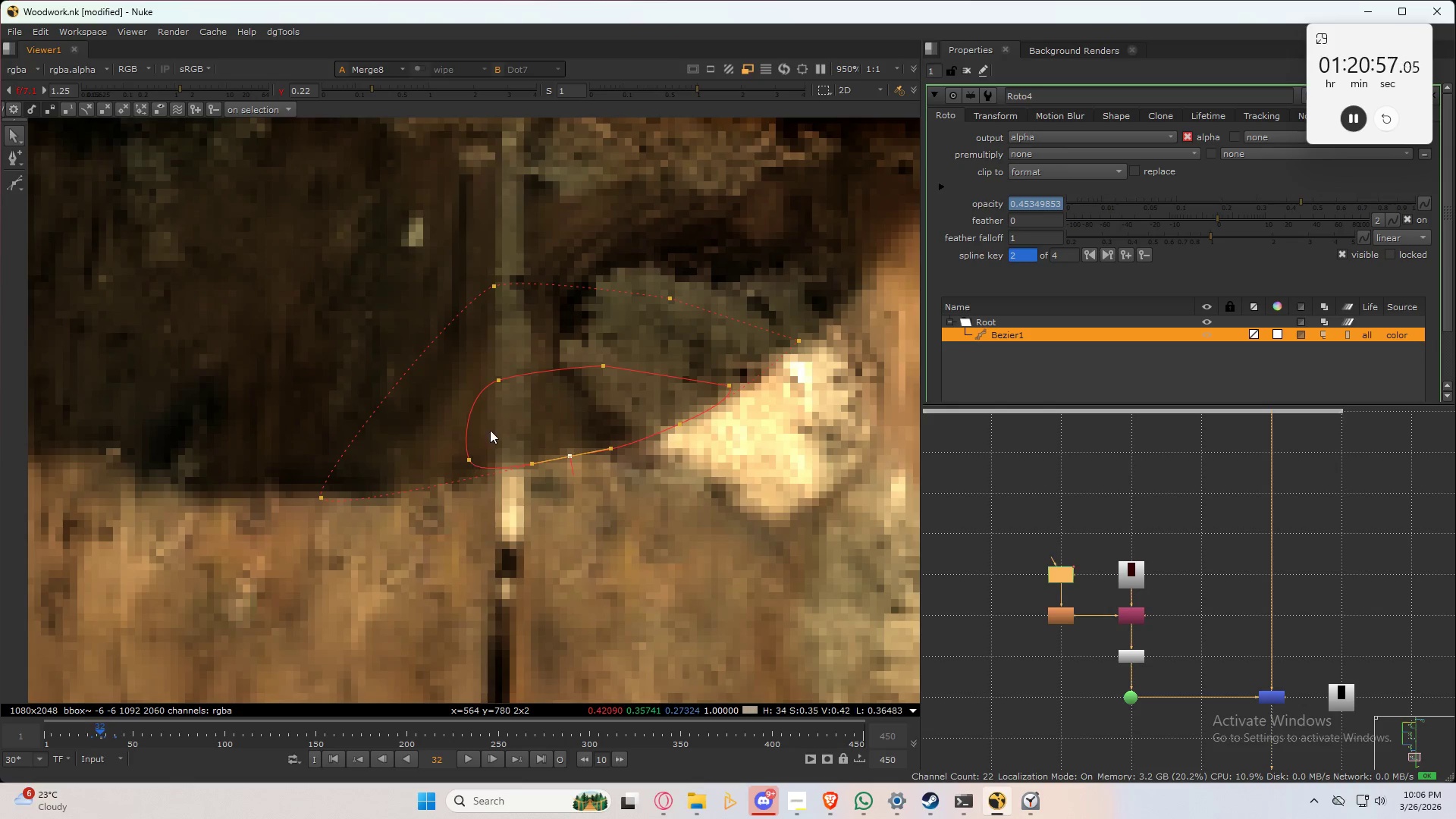 
key(Q)
 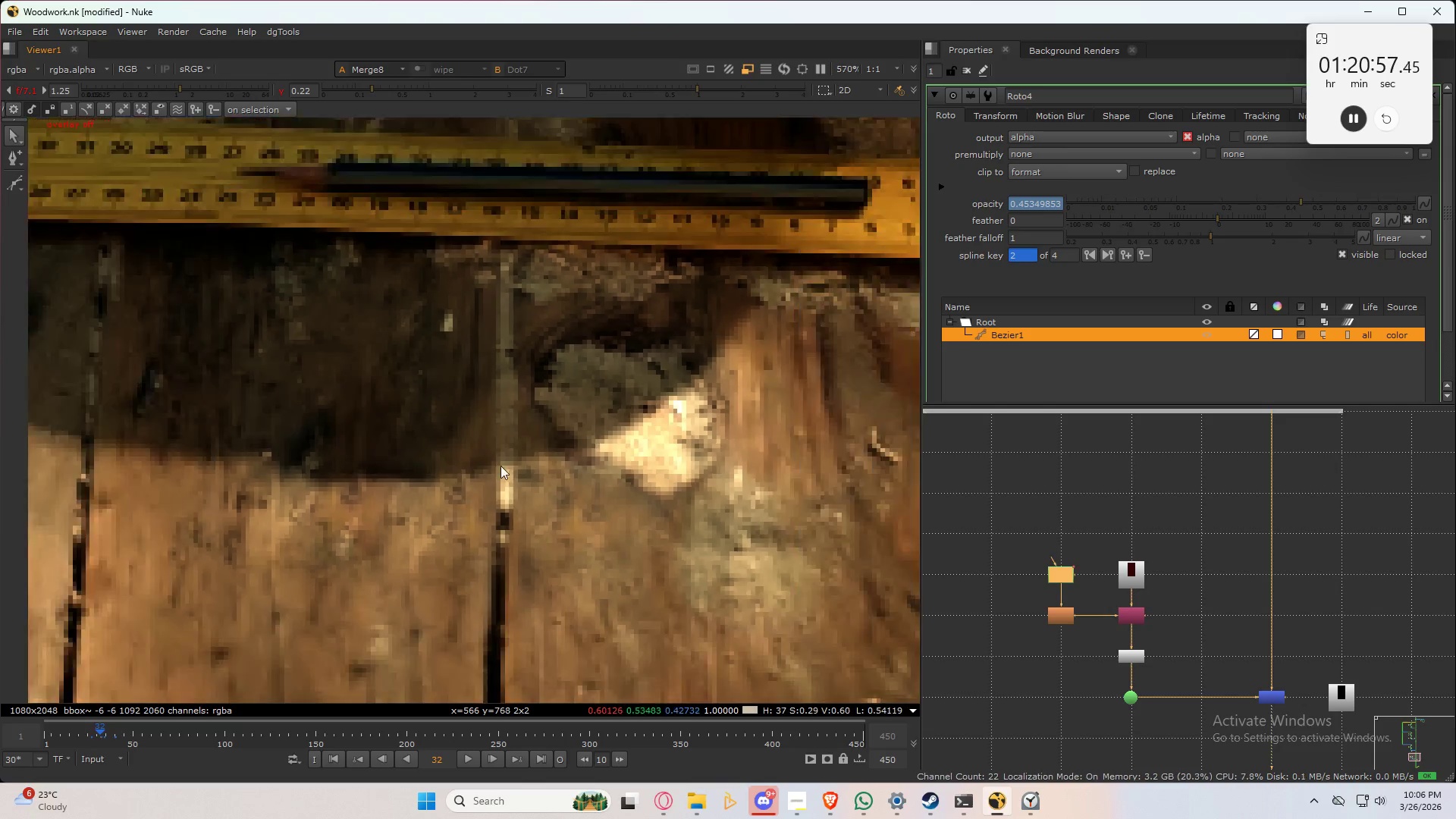 
scroll: coordinate [500, 467], scroll_direction: down, amount: 4.0
 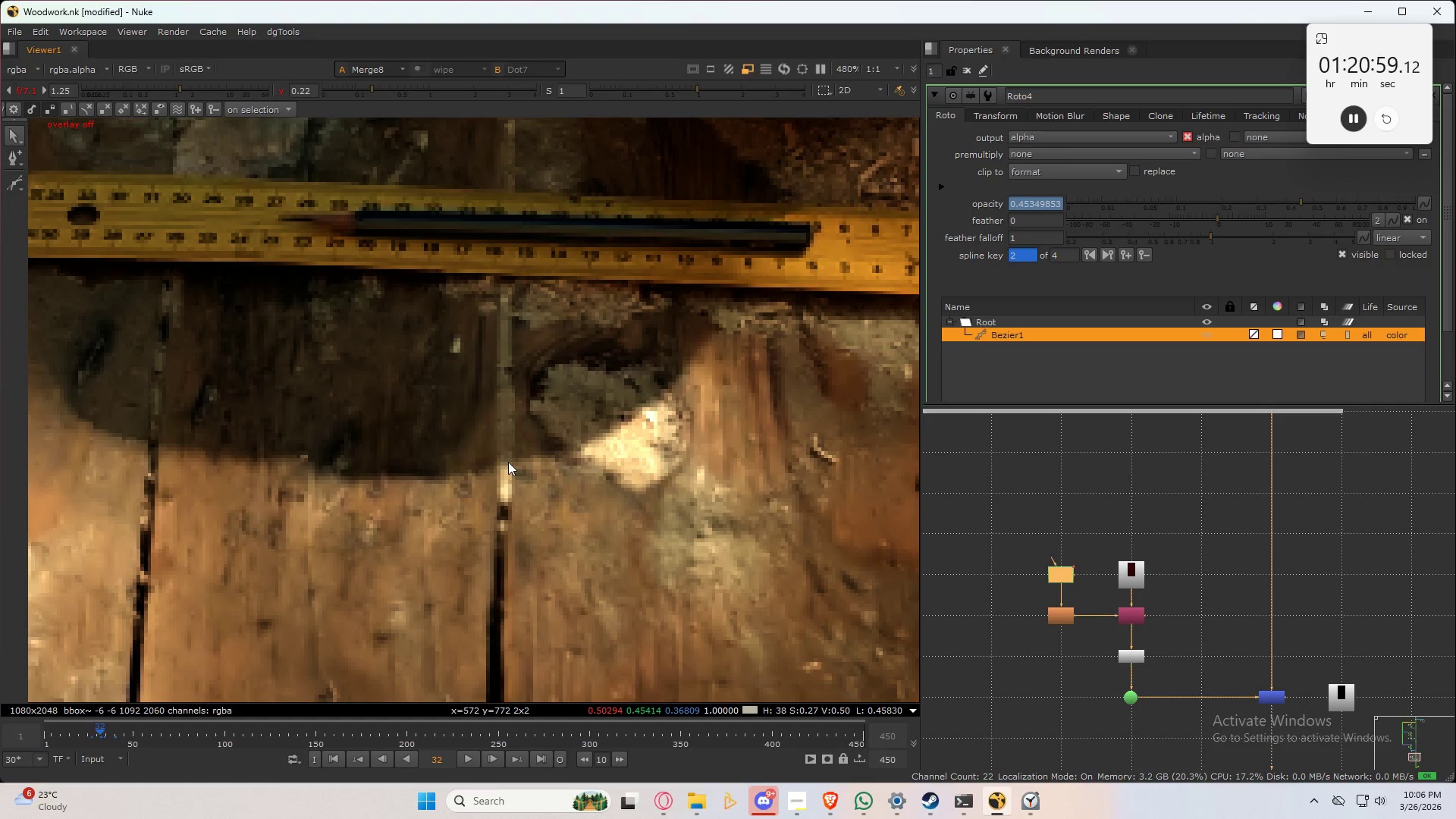 
type(32q)
 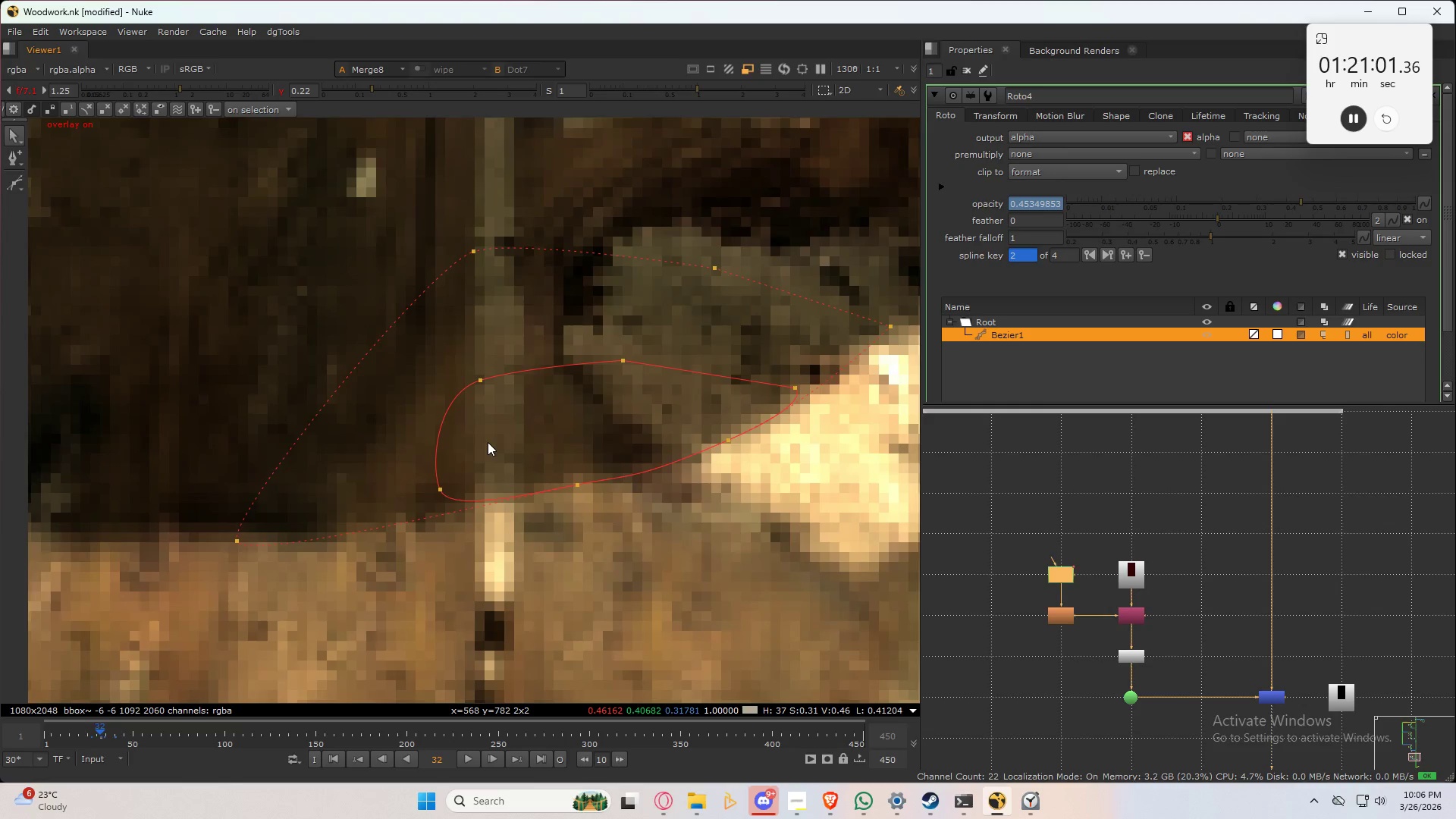 
scroll: coordinate [488, 442], scroll_direction: up, amount: 6.0
 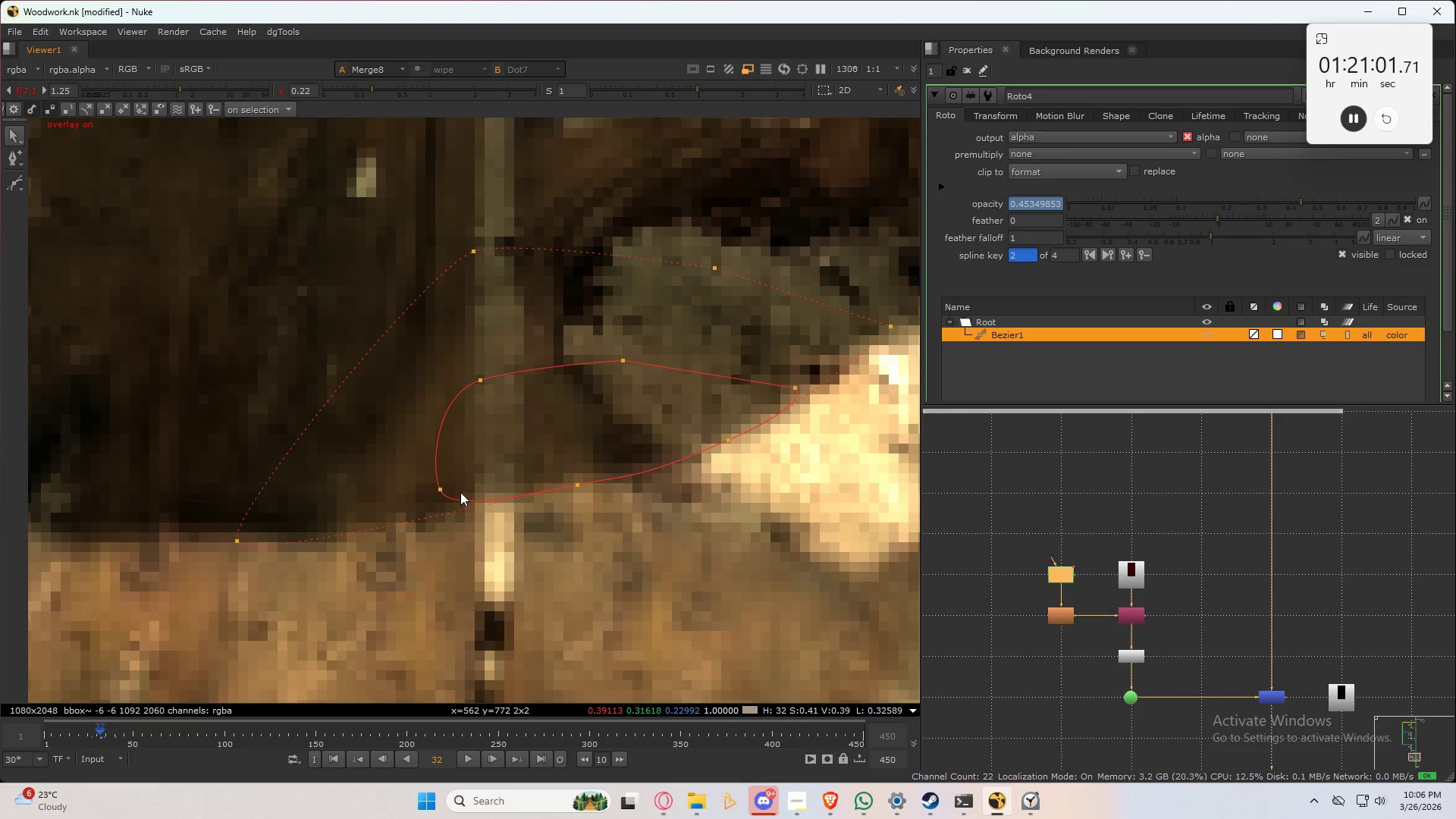 
hold_key(key=ControlLeft, duration=1.5)
left_click_drag(start_coordinate=[443, 485], to_coordinate=[429, 489])
 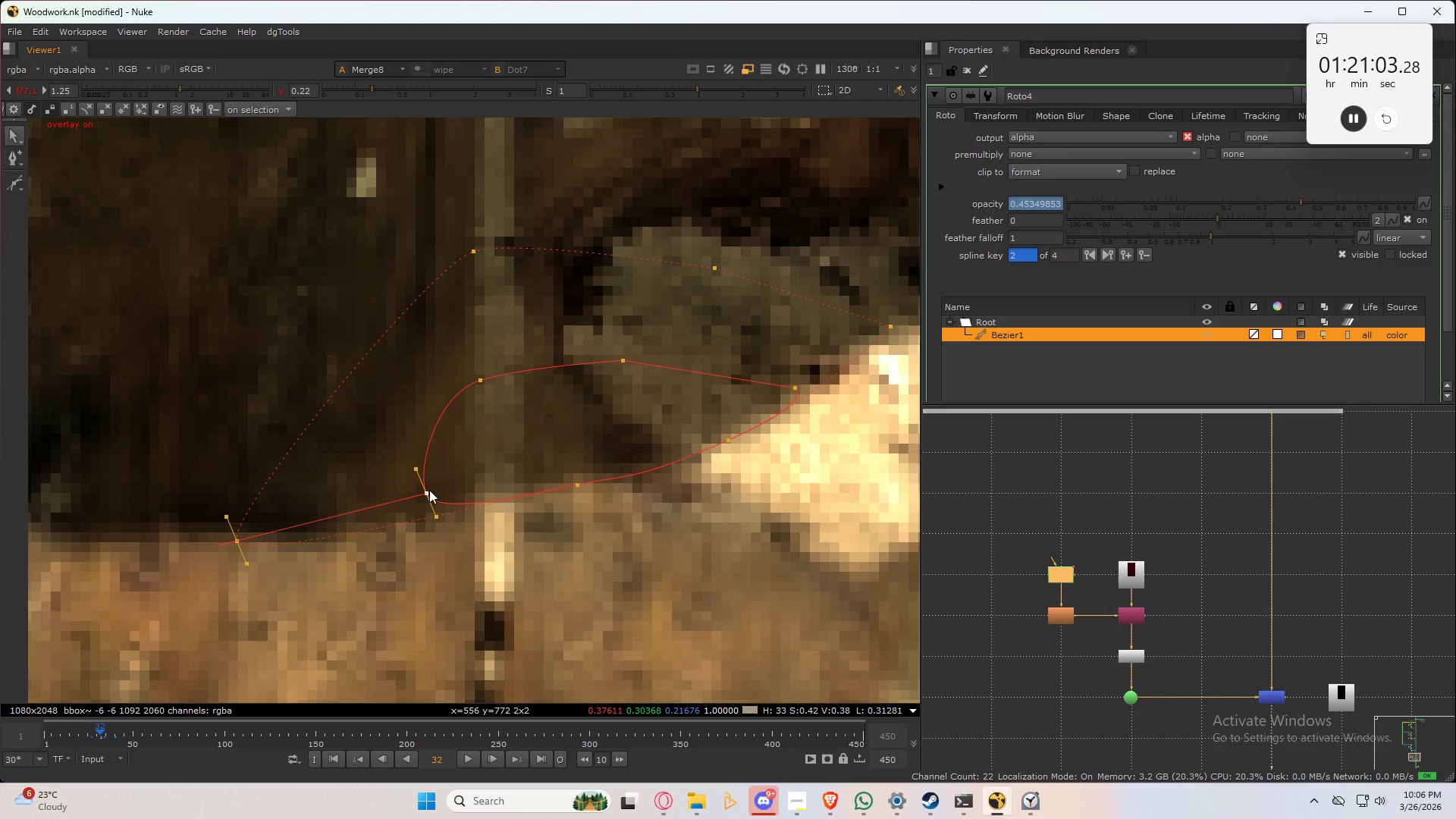 
hold_key(key=ControlLeft, duration=1.51)
left_click_drag(start_coordinate=[429, 490], to_coordinate=[419, 492])
 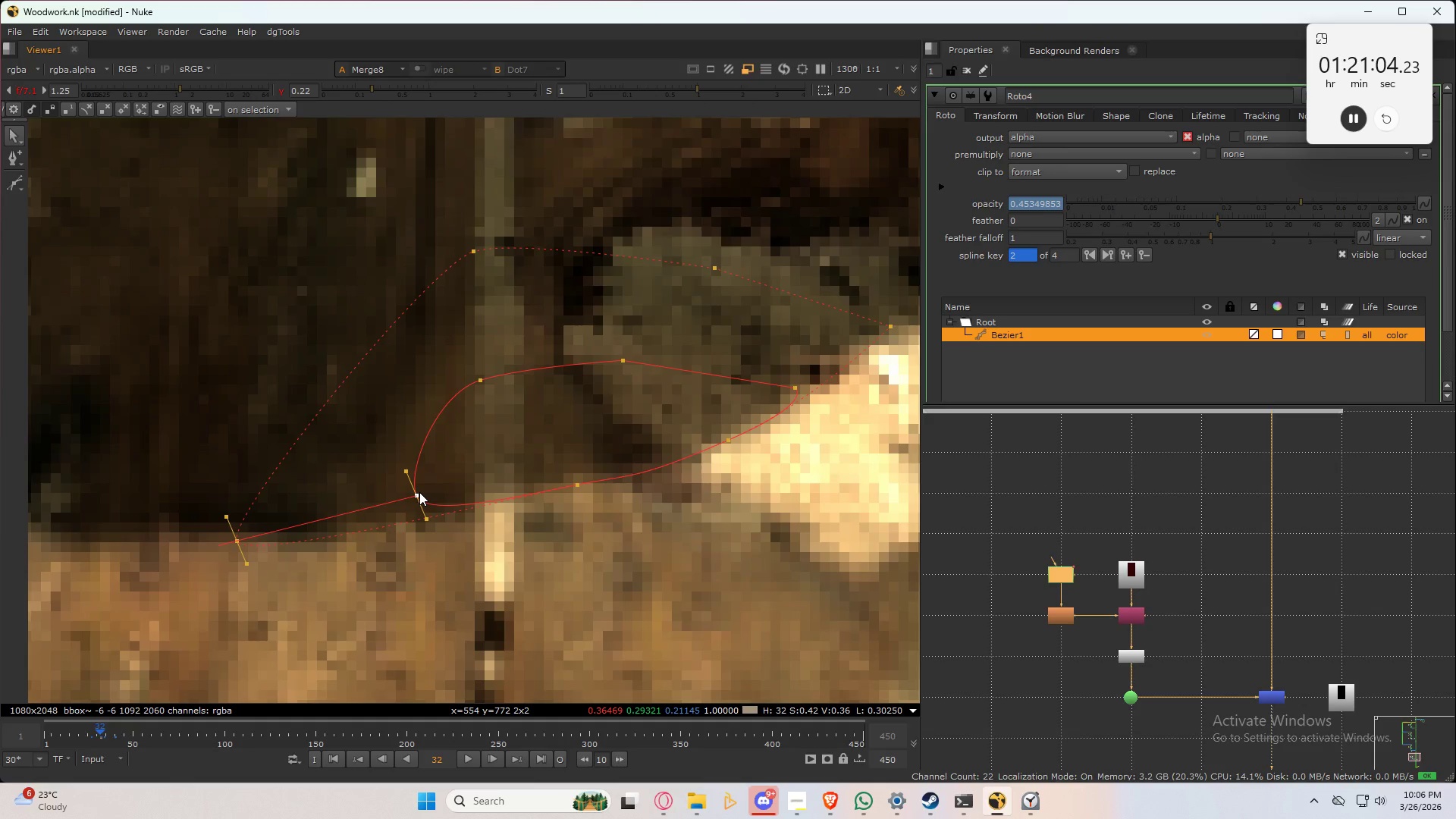 
left_click_drag(start_coordinate=[419, 492], to_coordinate=[413, 494])
 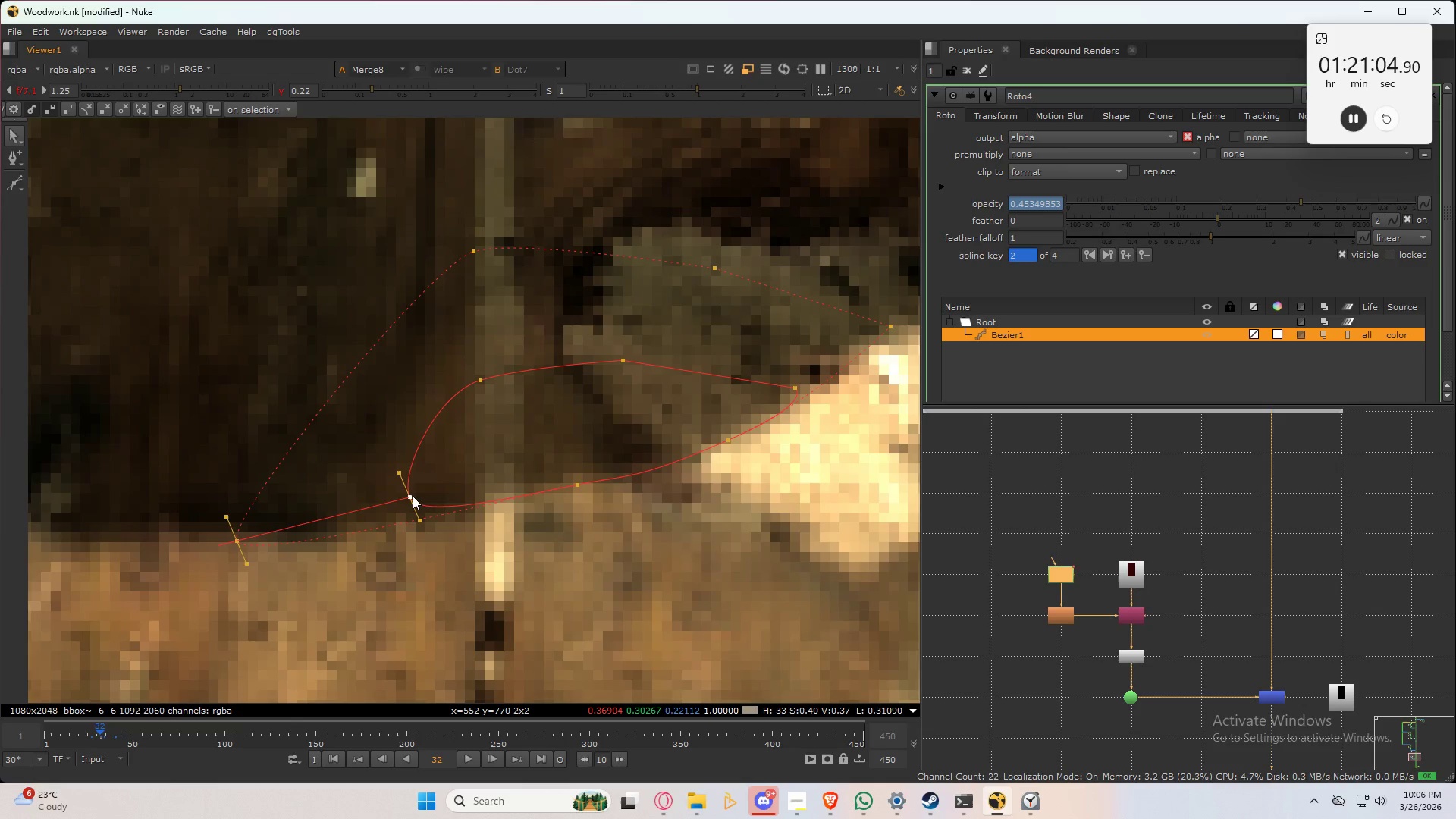 
hold_key(key=ControlLeft, duration=1.52)
 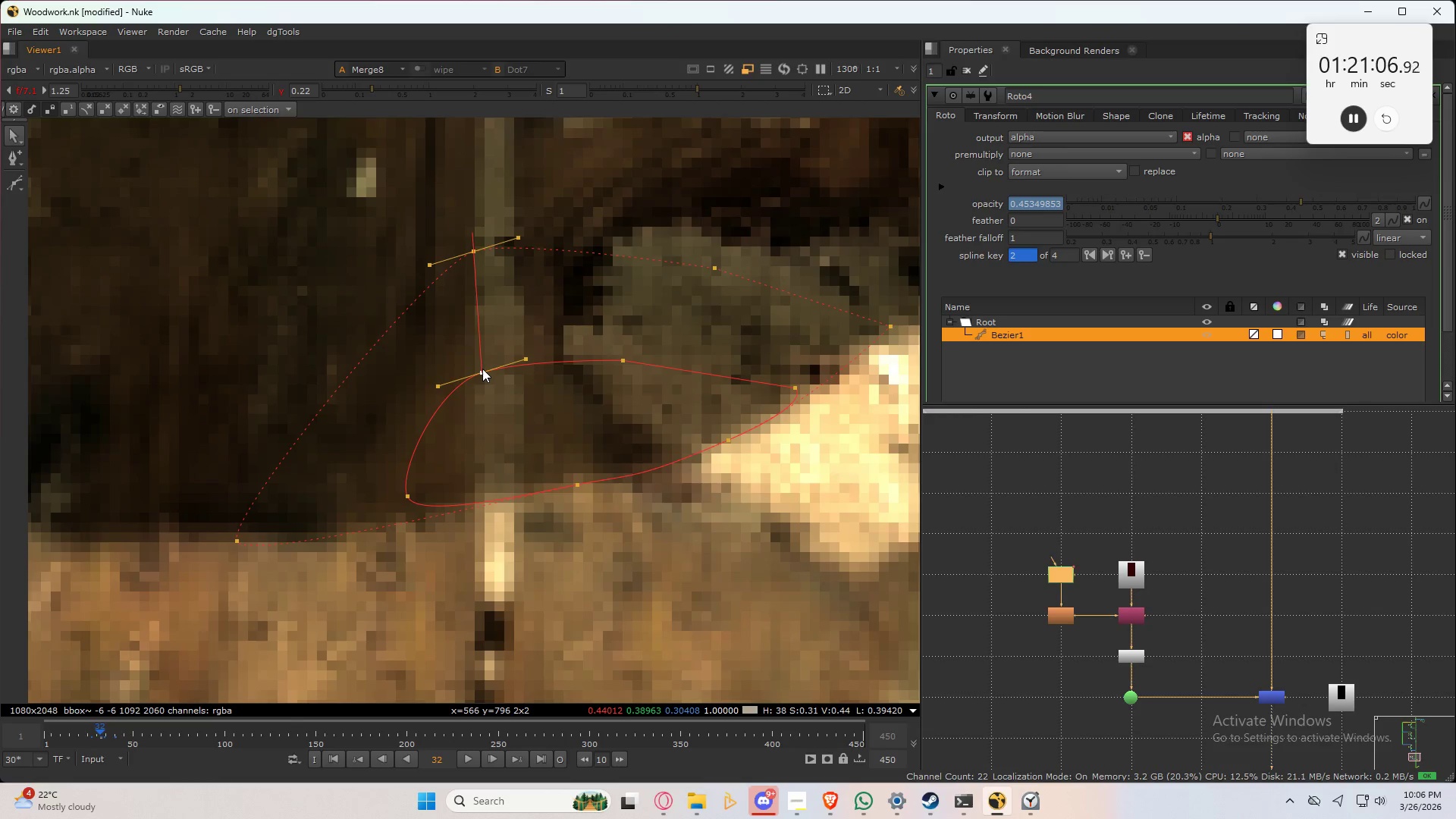 
hold_key(key=ControlLeft, duration=1.42)
left_click_drag(start_coordinate=[481, 376], to_coordinate=[482, 369])
 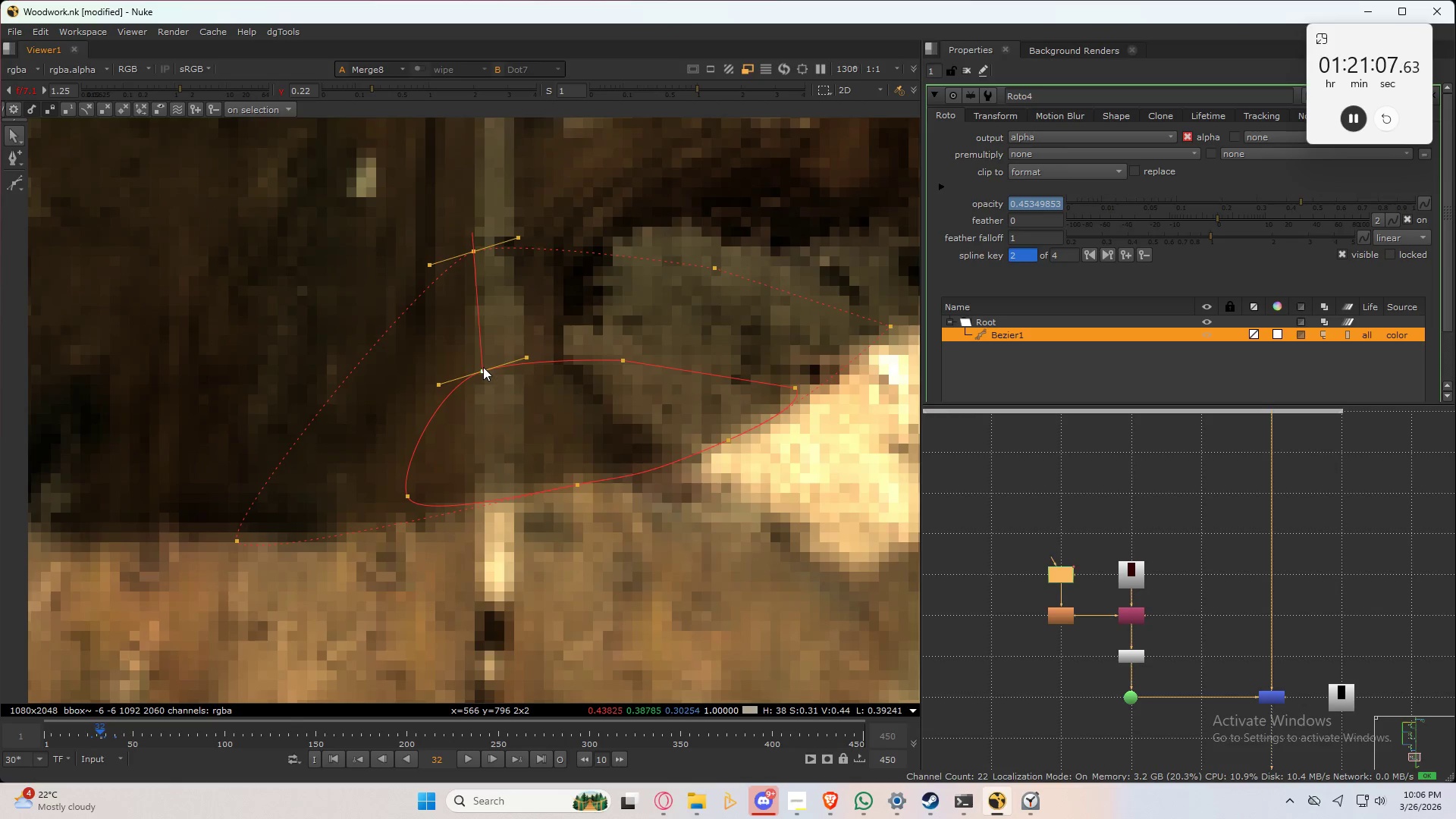 
hold_key(key=ControlLeft, duration=1.52)
left_click_drag(start_coordinate=[473, 253], to_coordinate=[473, 284])
 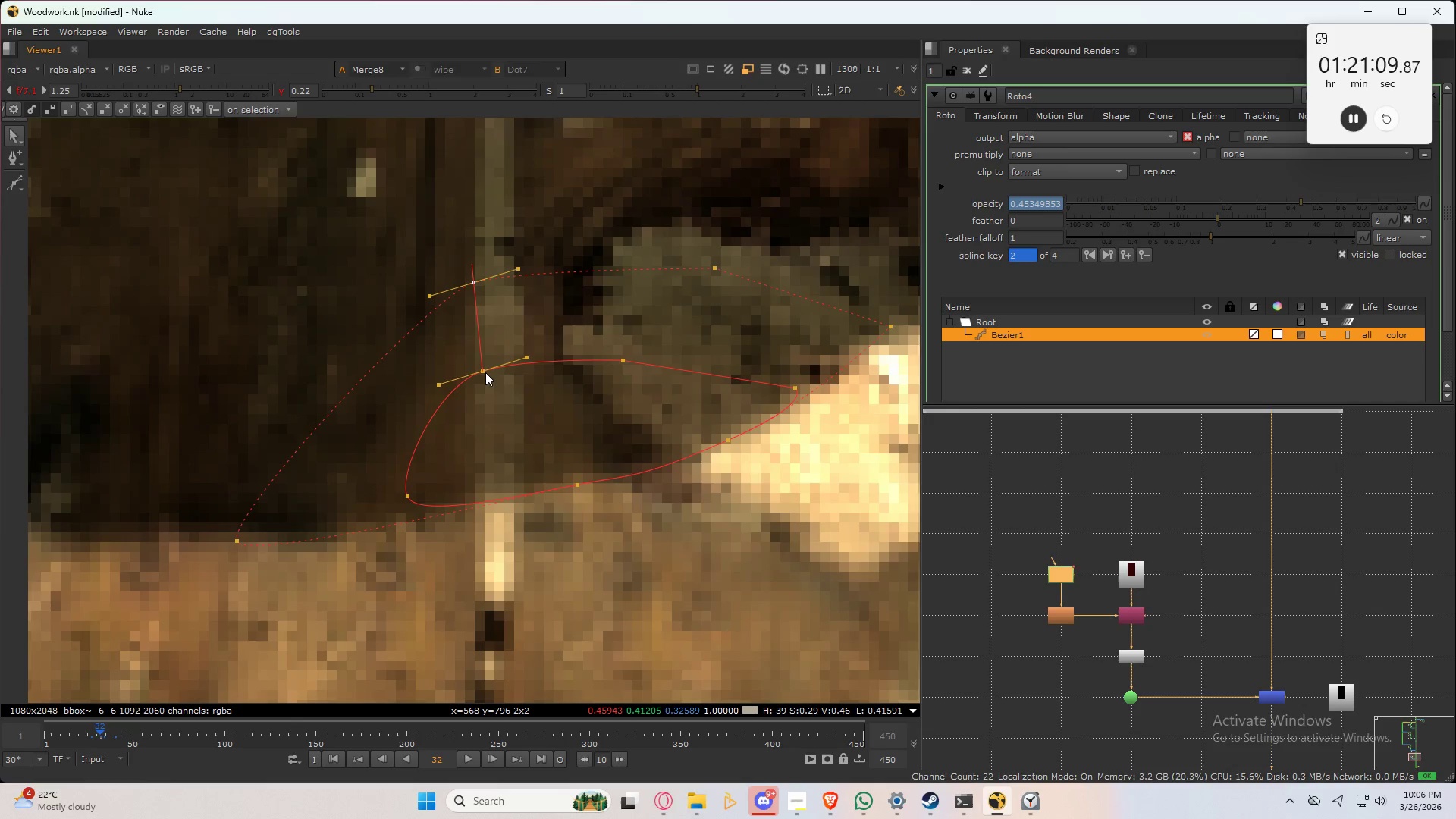 
hold_key(key=ControlLeft, duration=1.5)
left_click_drag(start_coordinate=[484, 372], to_coordinate=[481, 358])
 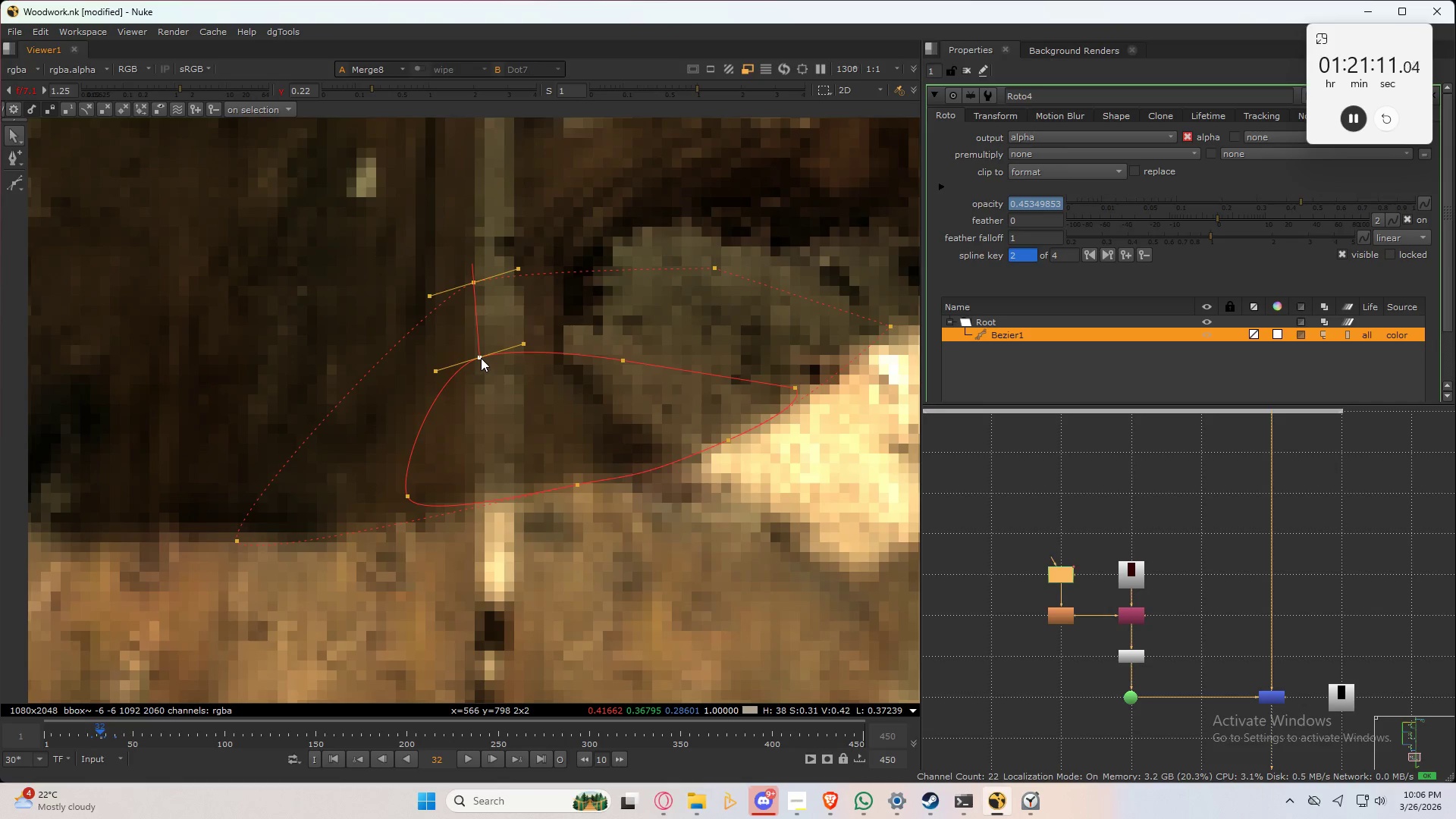 
left_click_drag(start_coordinate=[481, 358], to_coordinate=[481, 347])
 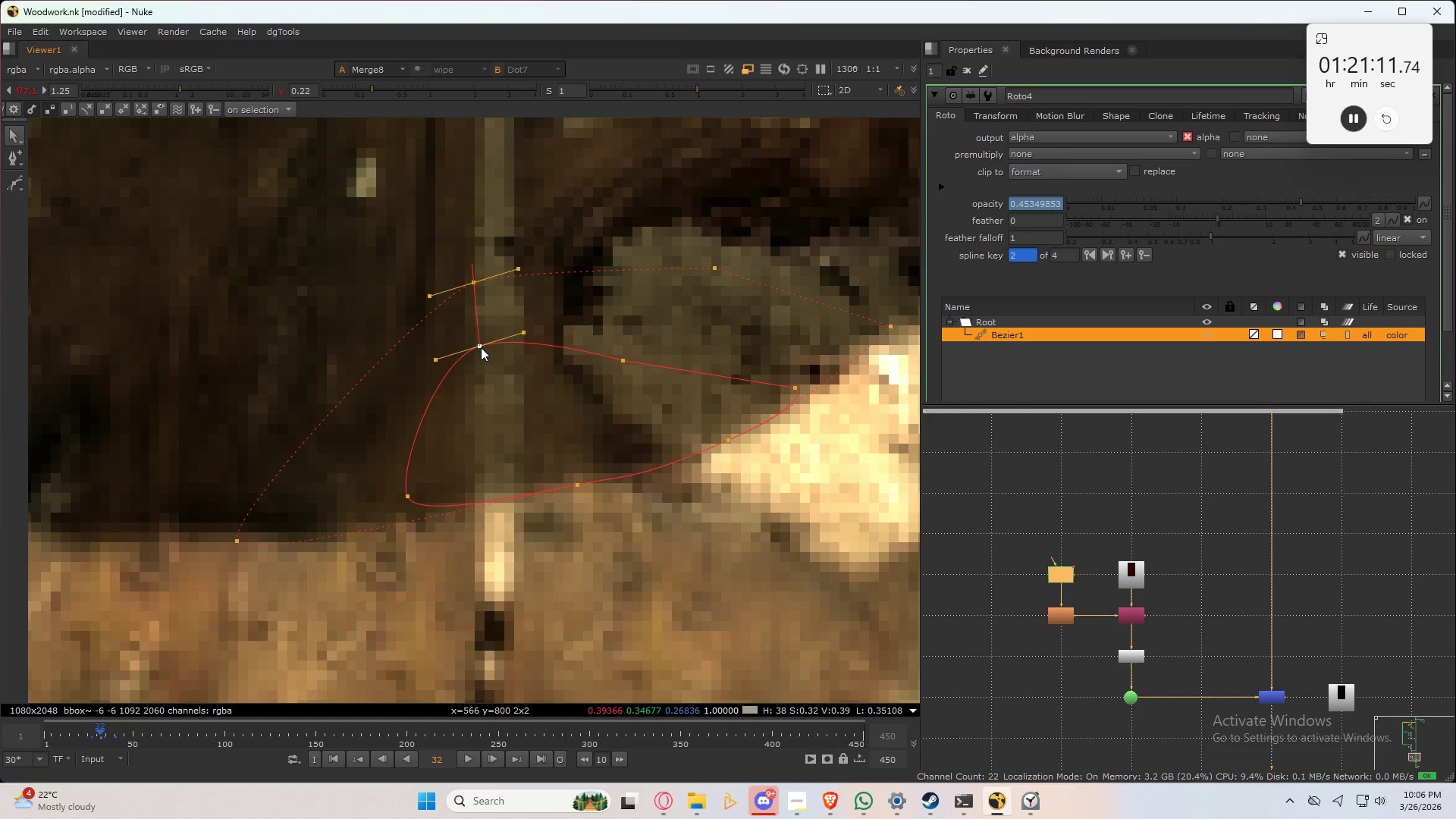 
key(Control+ControlLeft)
 